 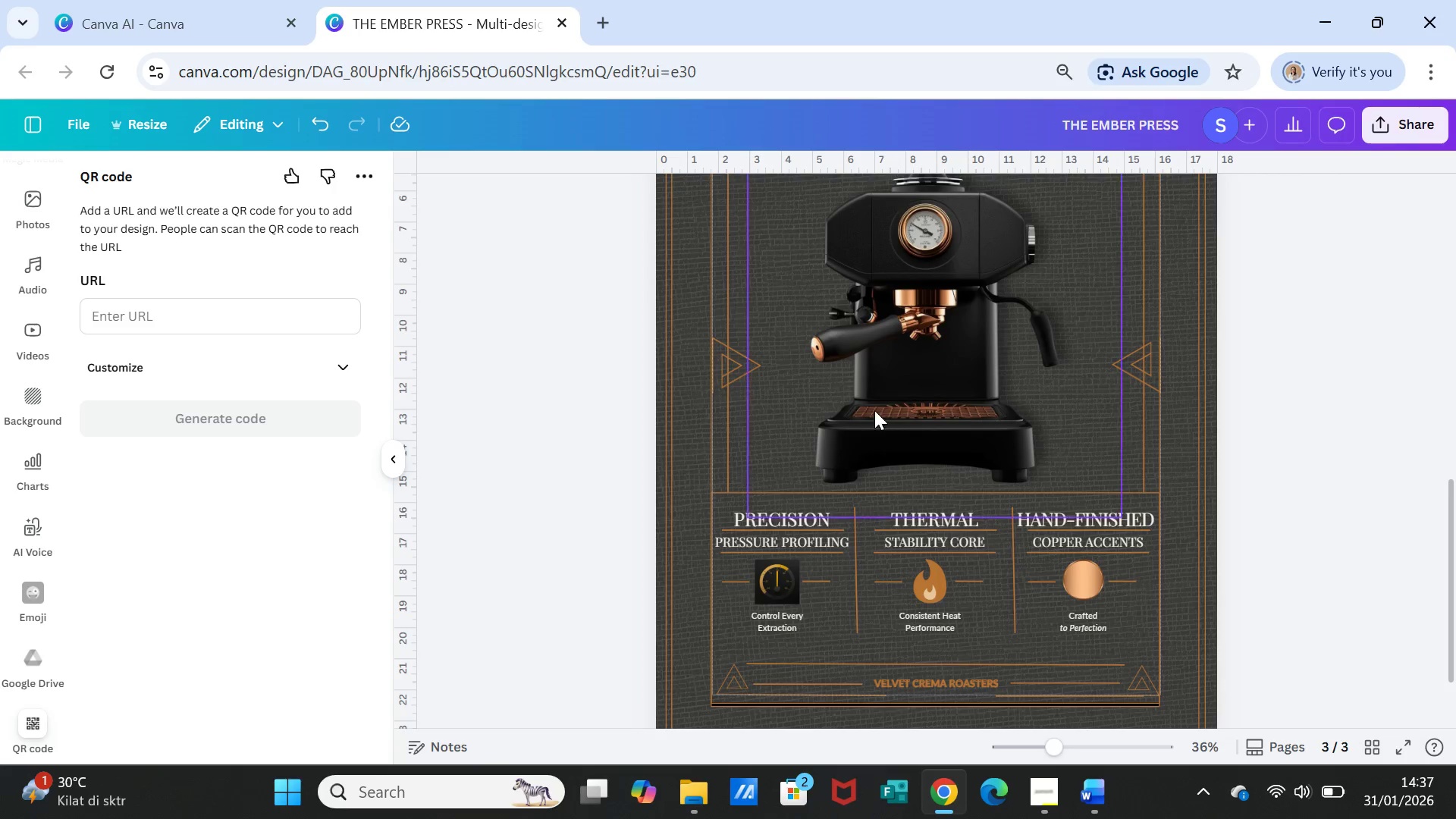 
scroll: coordinate [949, 513], scroll_direction: up, amount: 7.0
 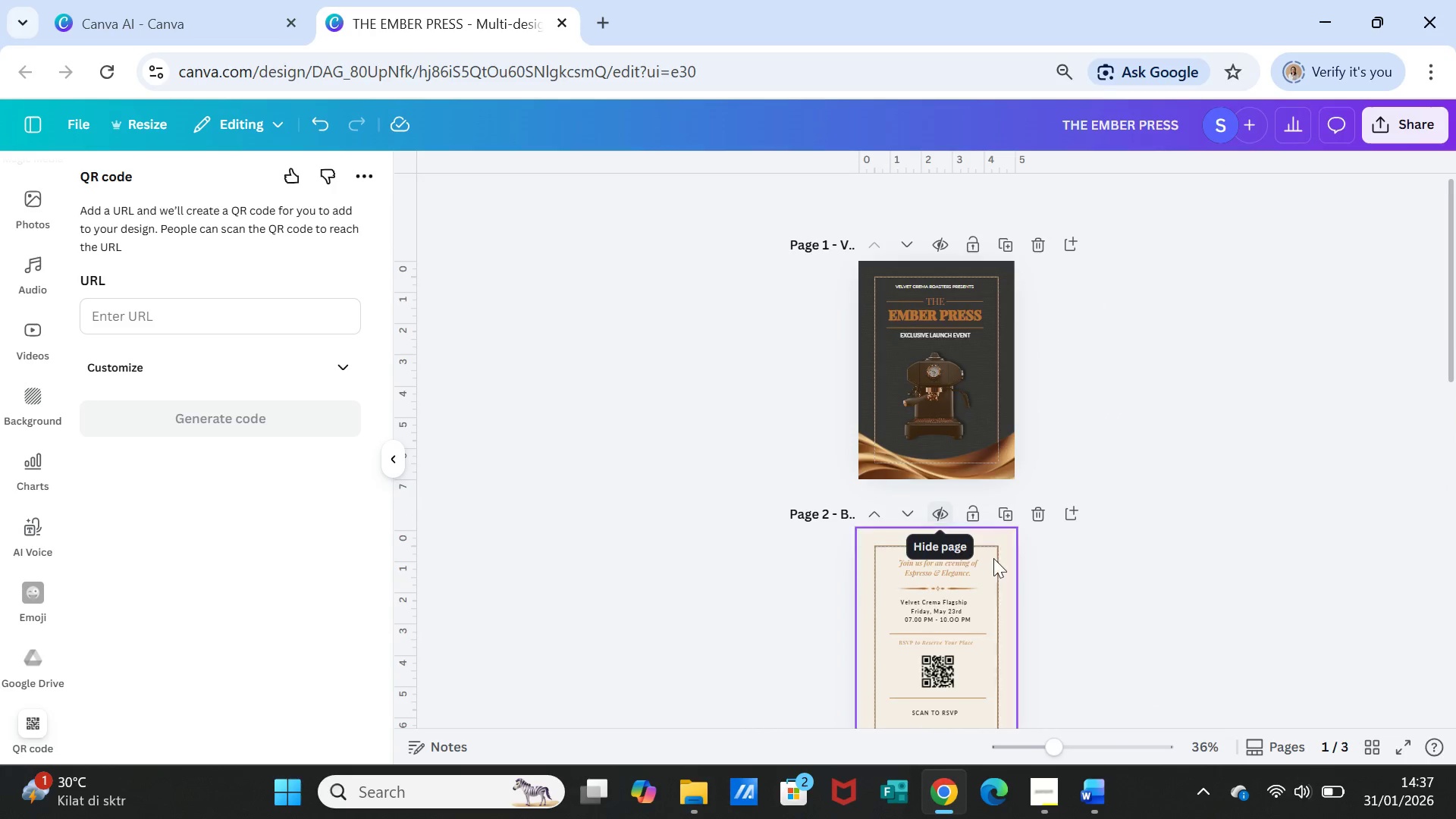 
scroll: coordinate [993, 566], scroll_direction: down, amount: 3.0
 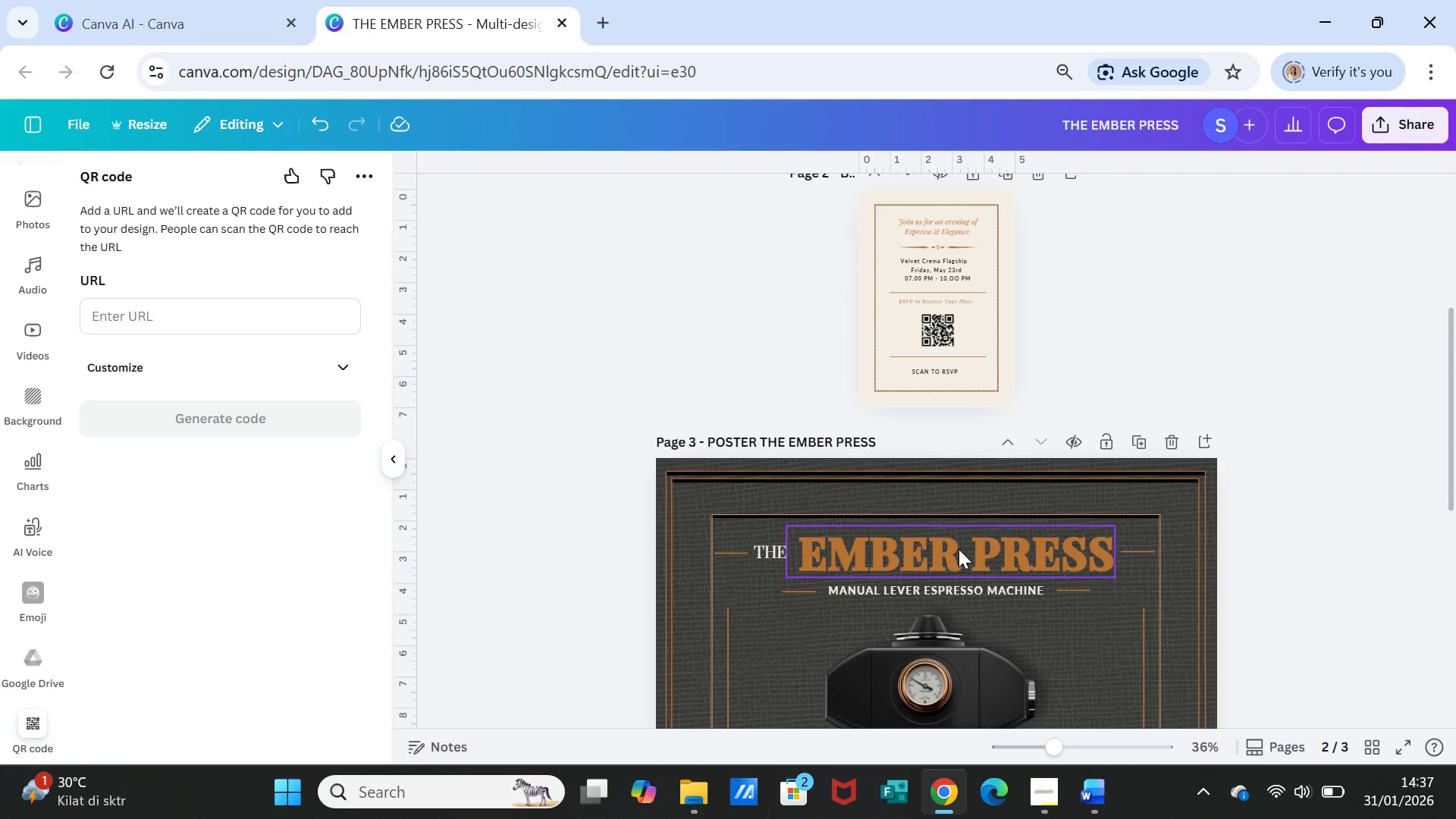 
left_click([959, 549])
 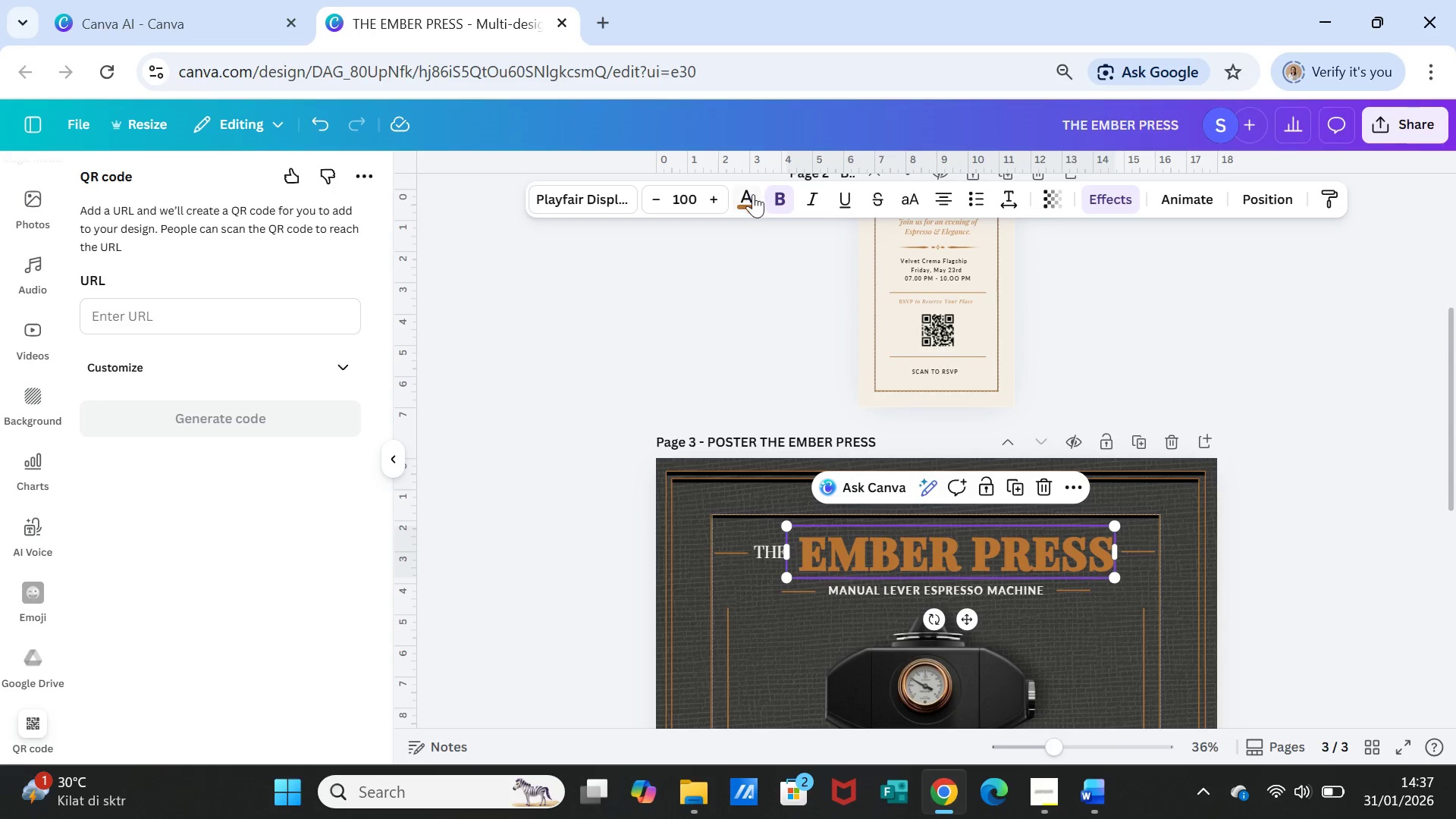 
left_click([751, 196])
 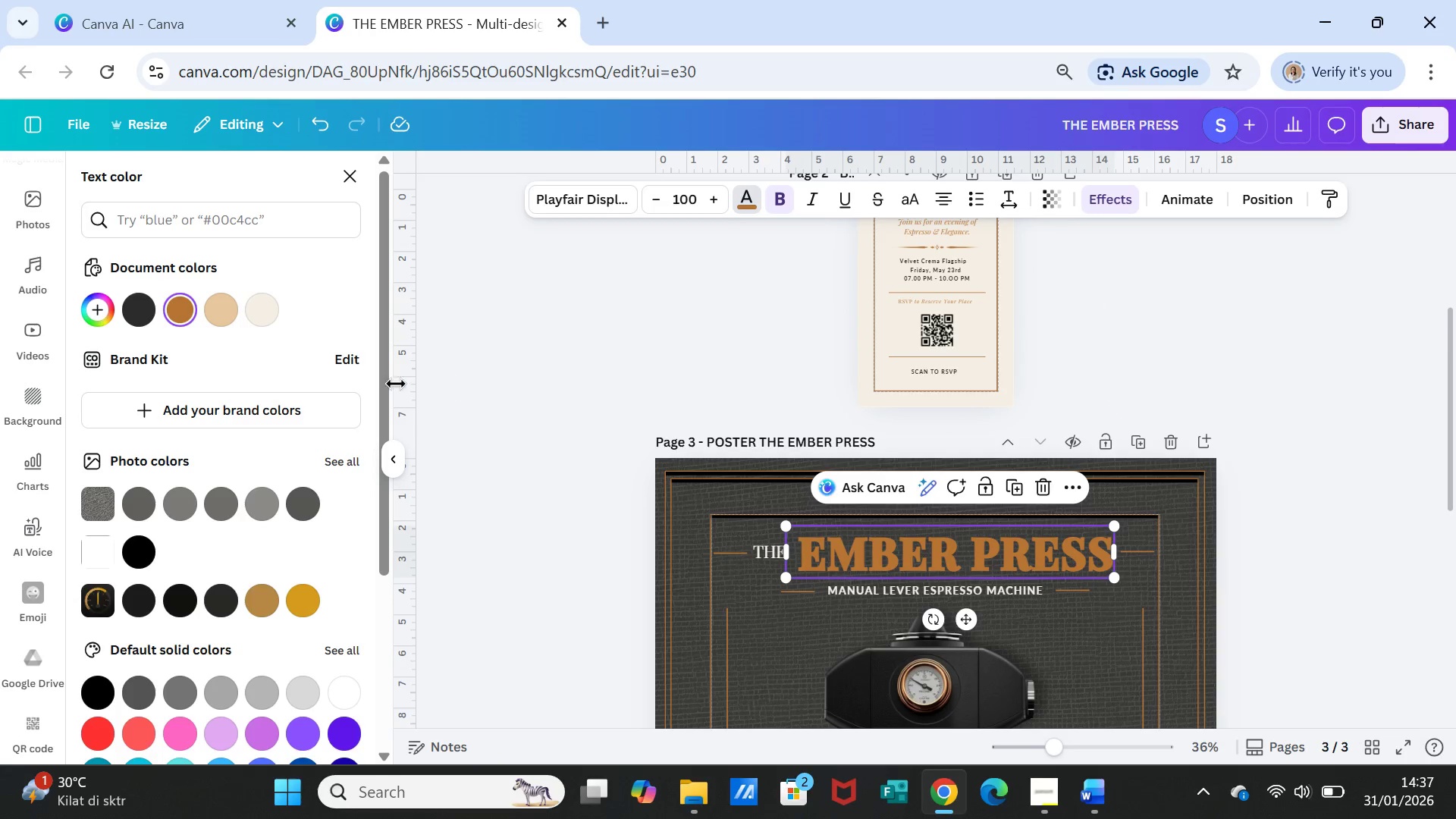 
mouse_move([224, 322])
 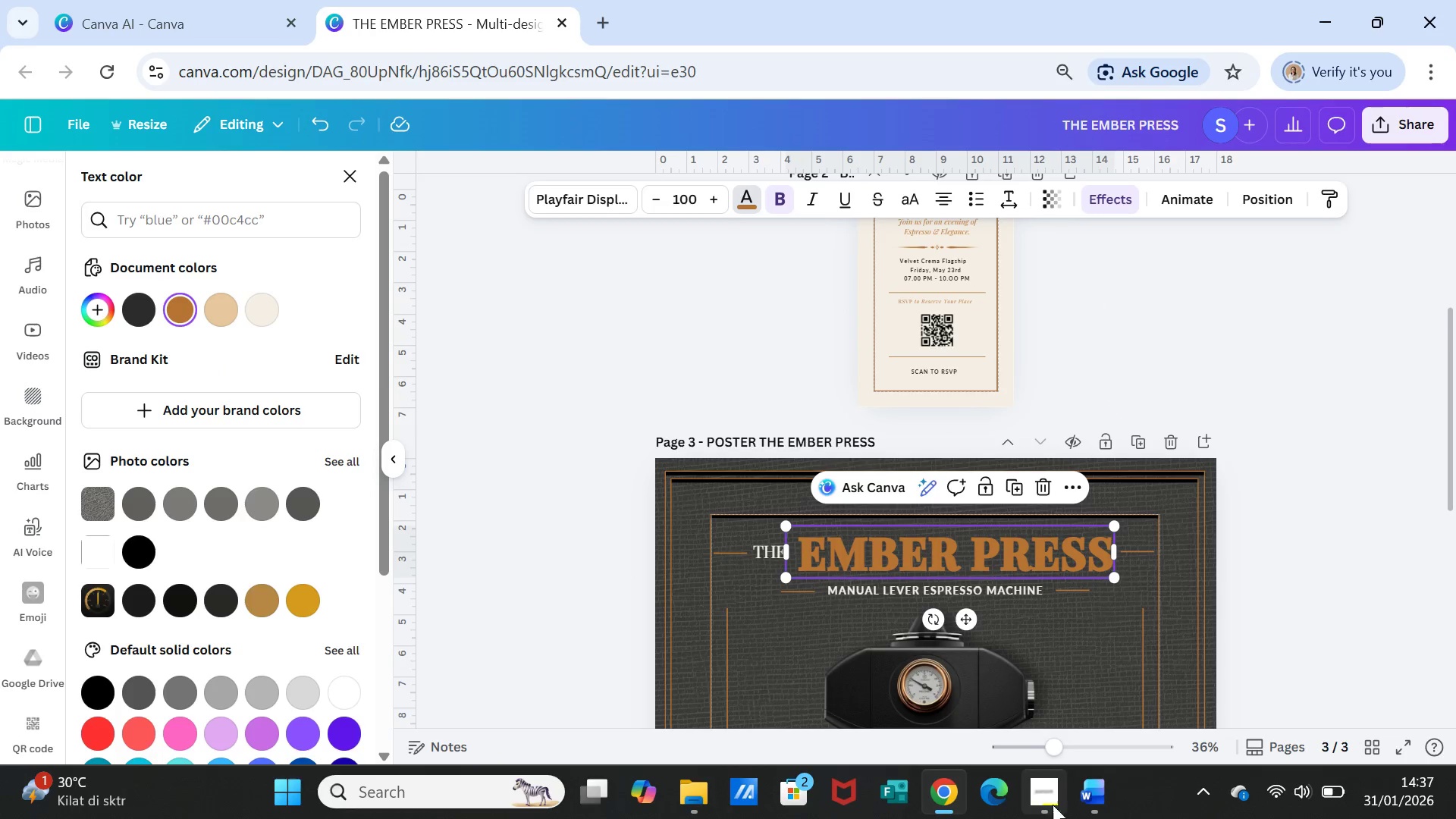 
left_click([1085, 801])
 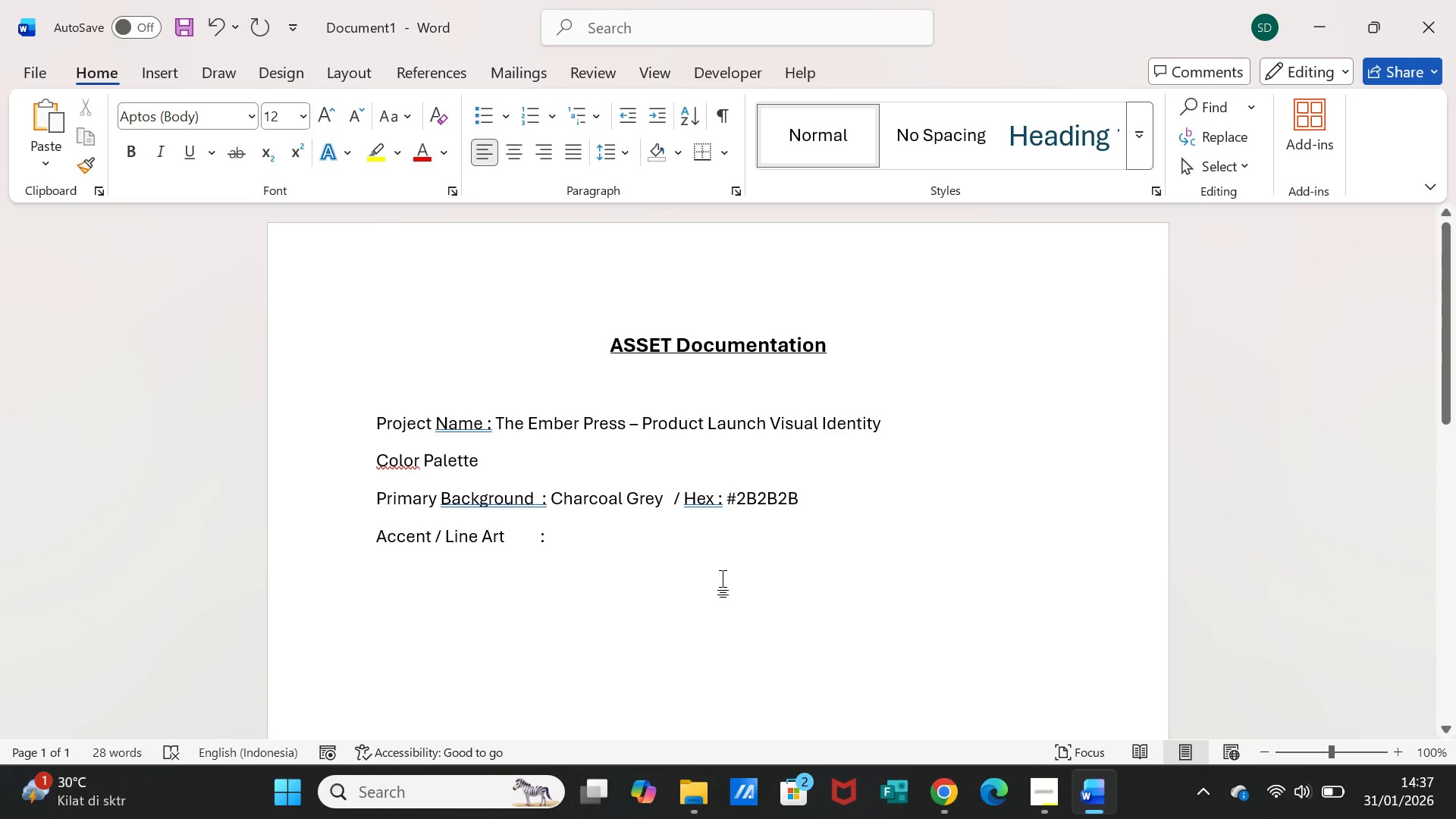 
type(Gret)
key(Backspace)
type(y Orabf)
key(Backspace)
key(Backspace)
type(nge / Hex : #)
 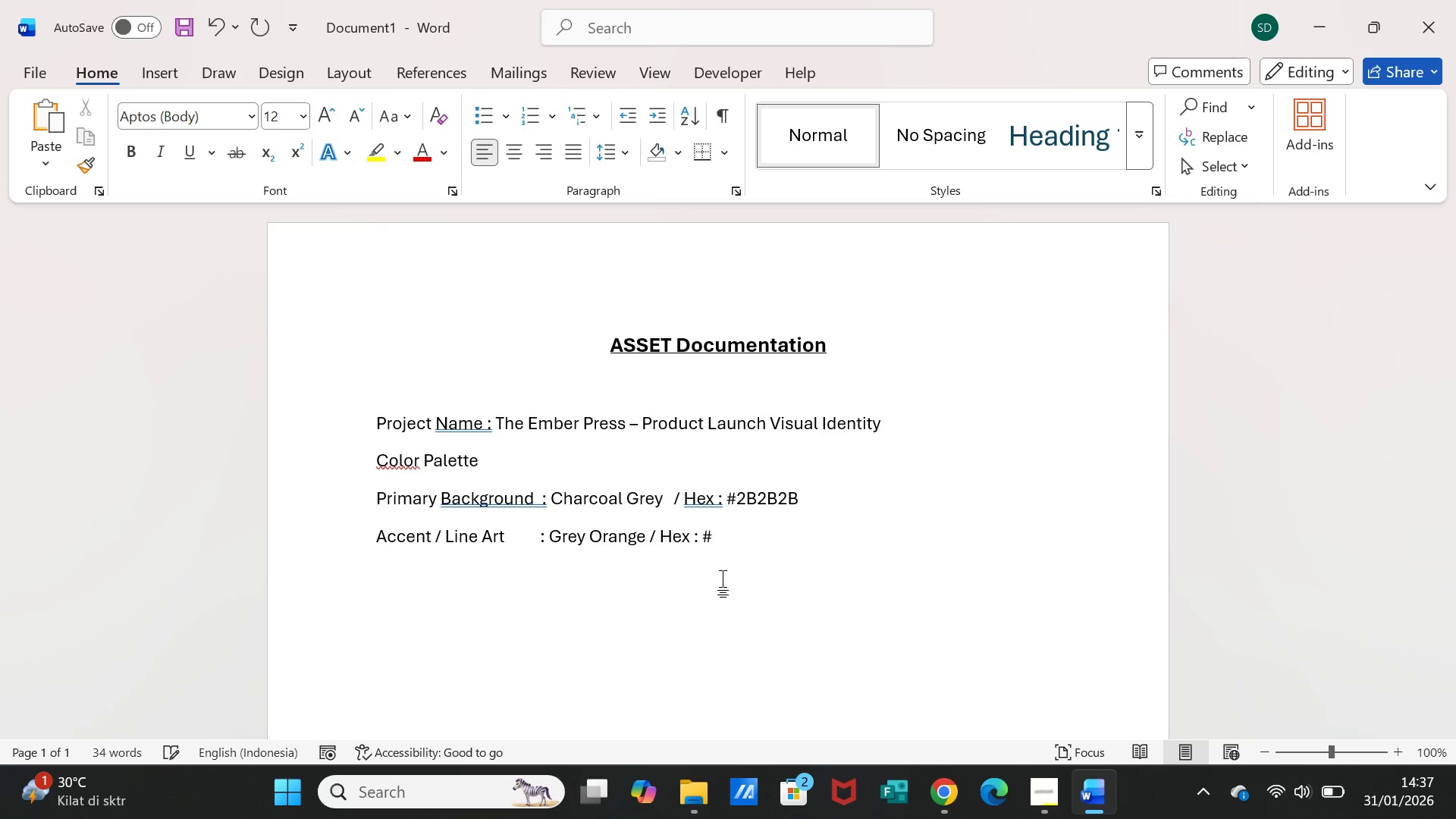 
key(Control+V)
 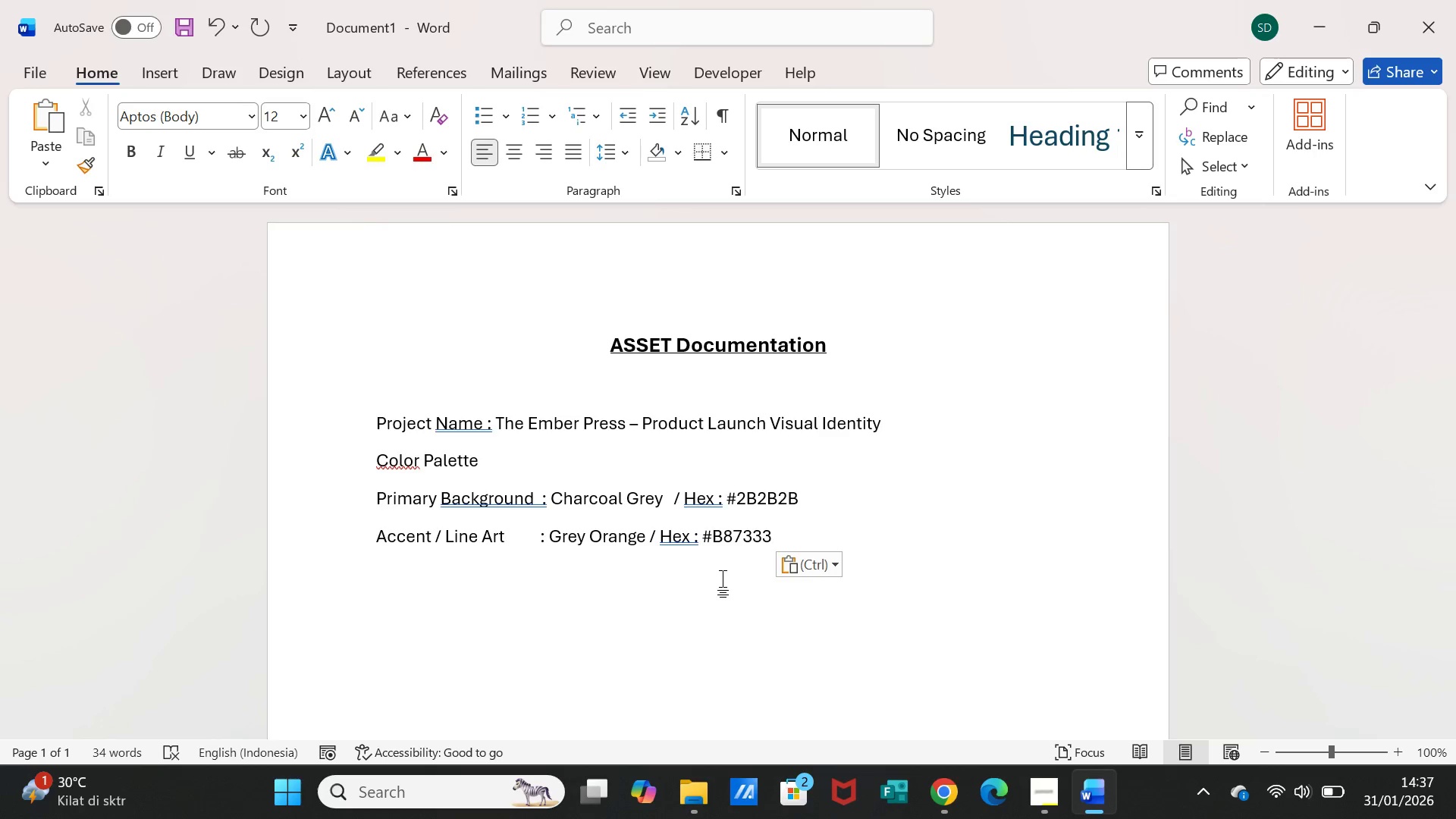 
key(Enter)
 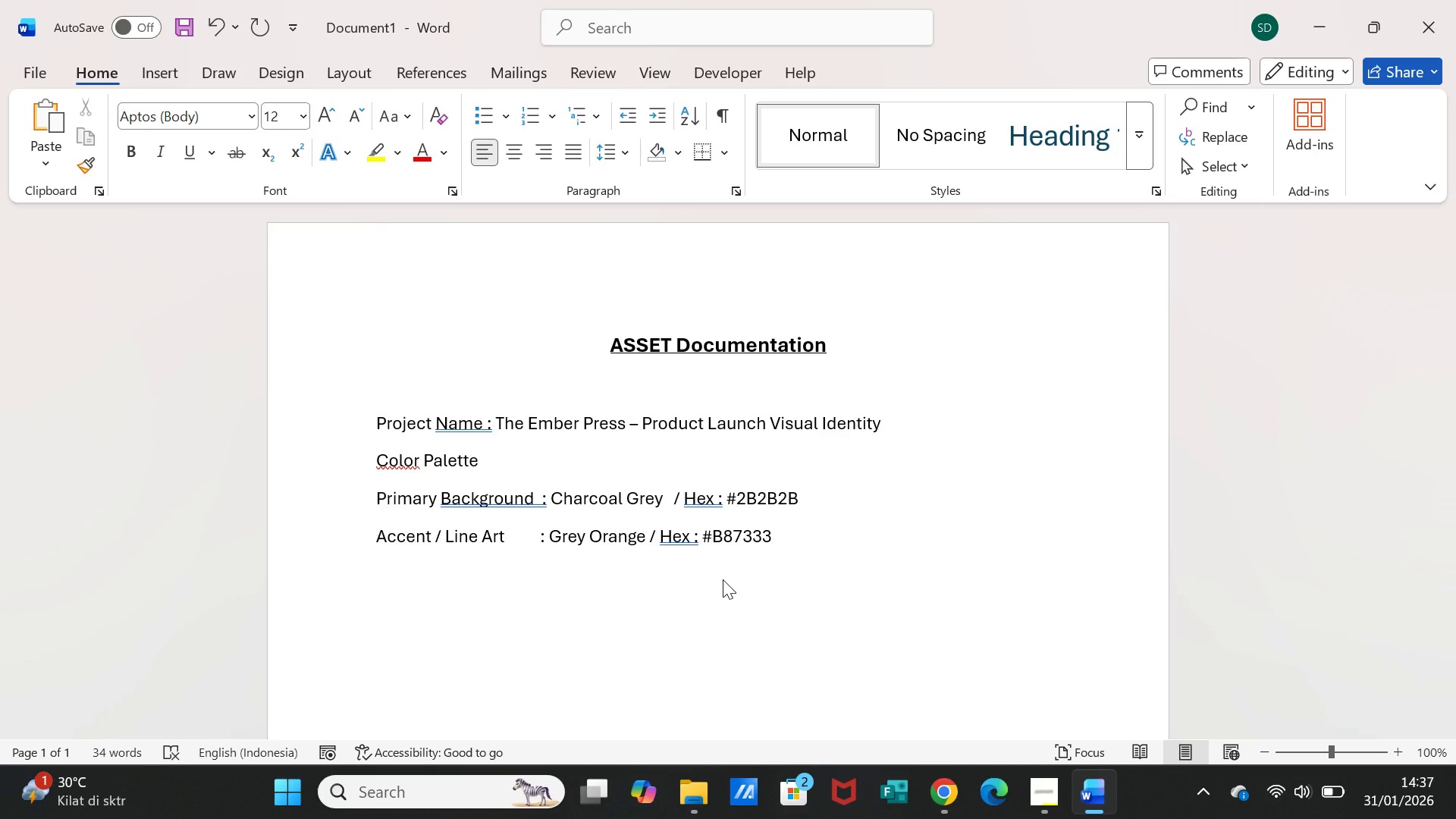 
type(Primary Text )
key(Tab)
key(Tab)
type(: Cream )
 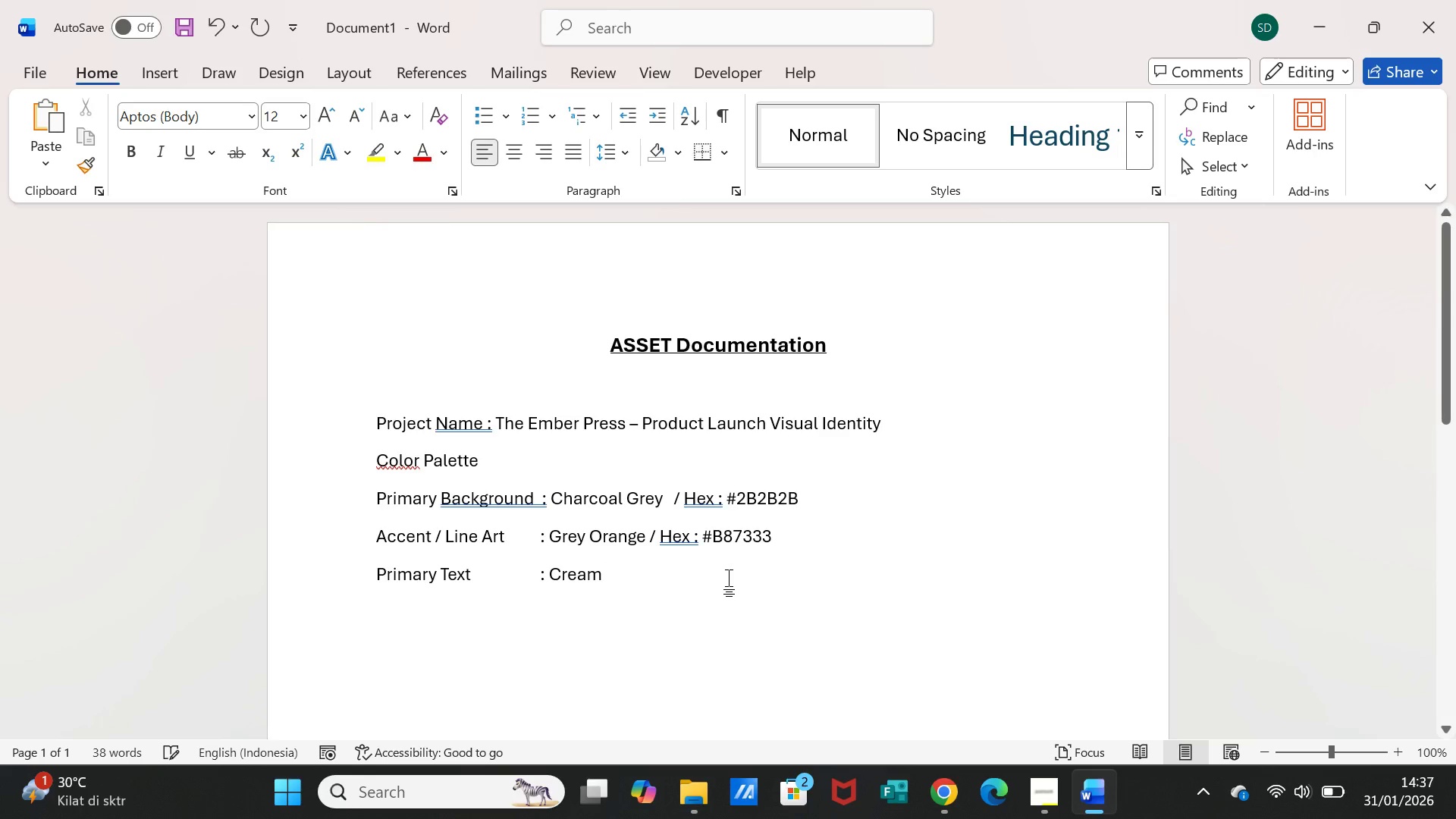 
left_click([946, 798])
 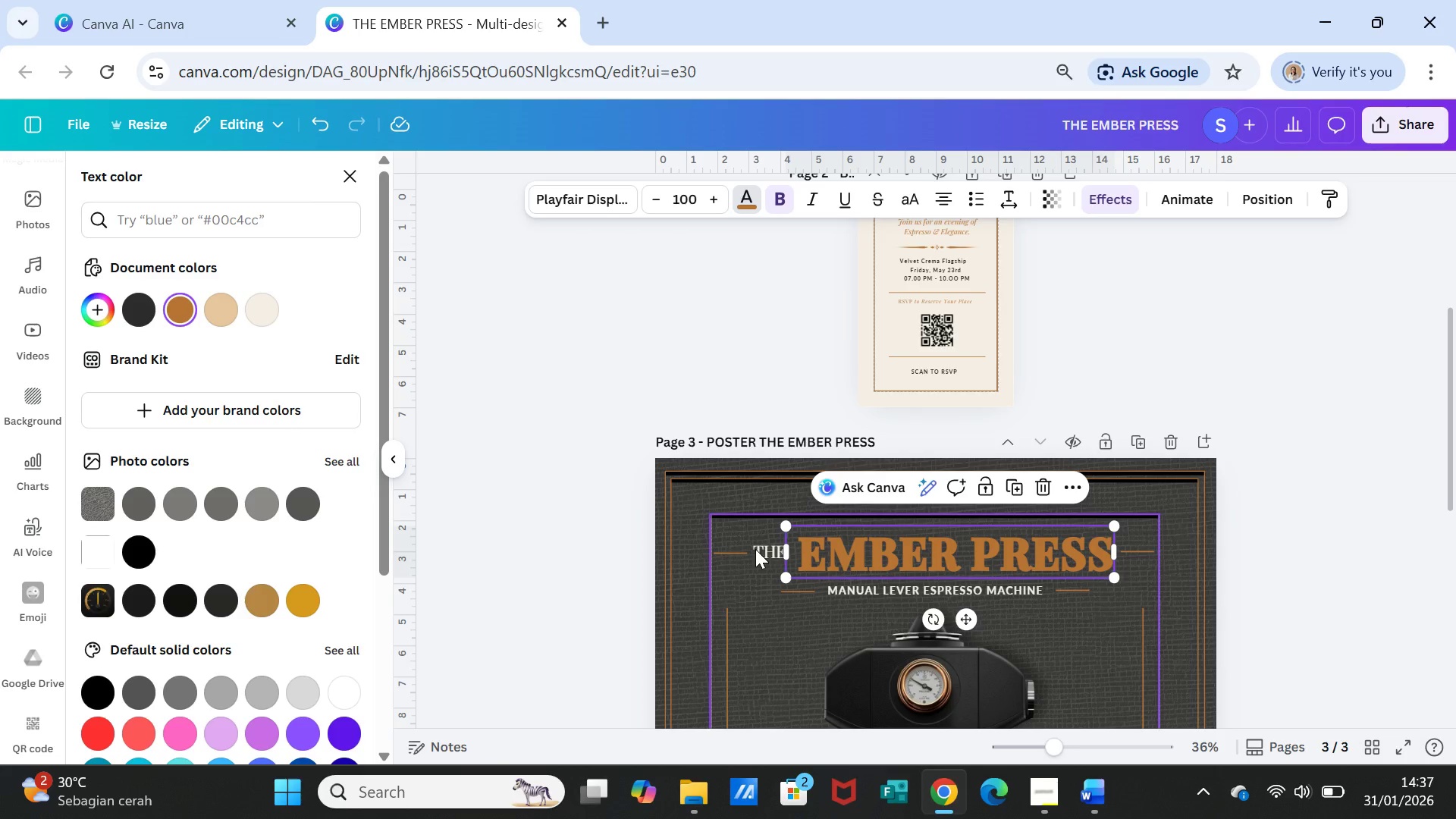 
left_click([759, 549])
 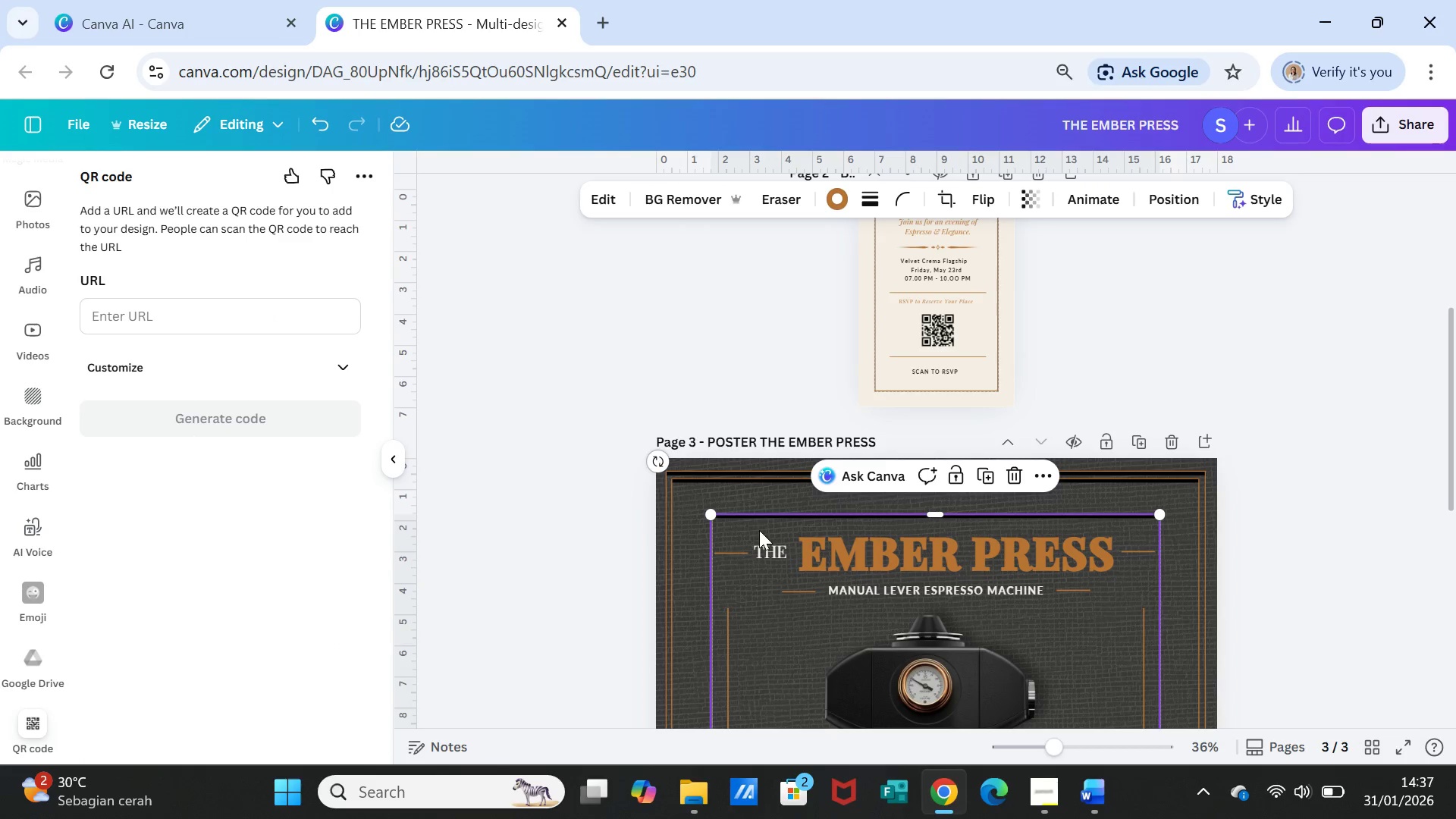 
left_click([766, 551])
 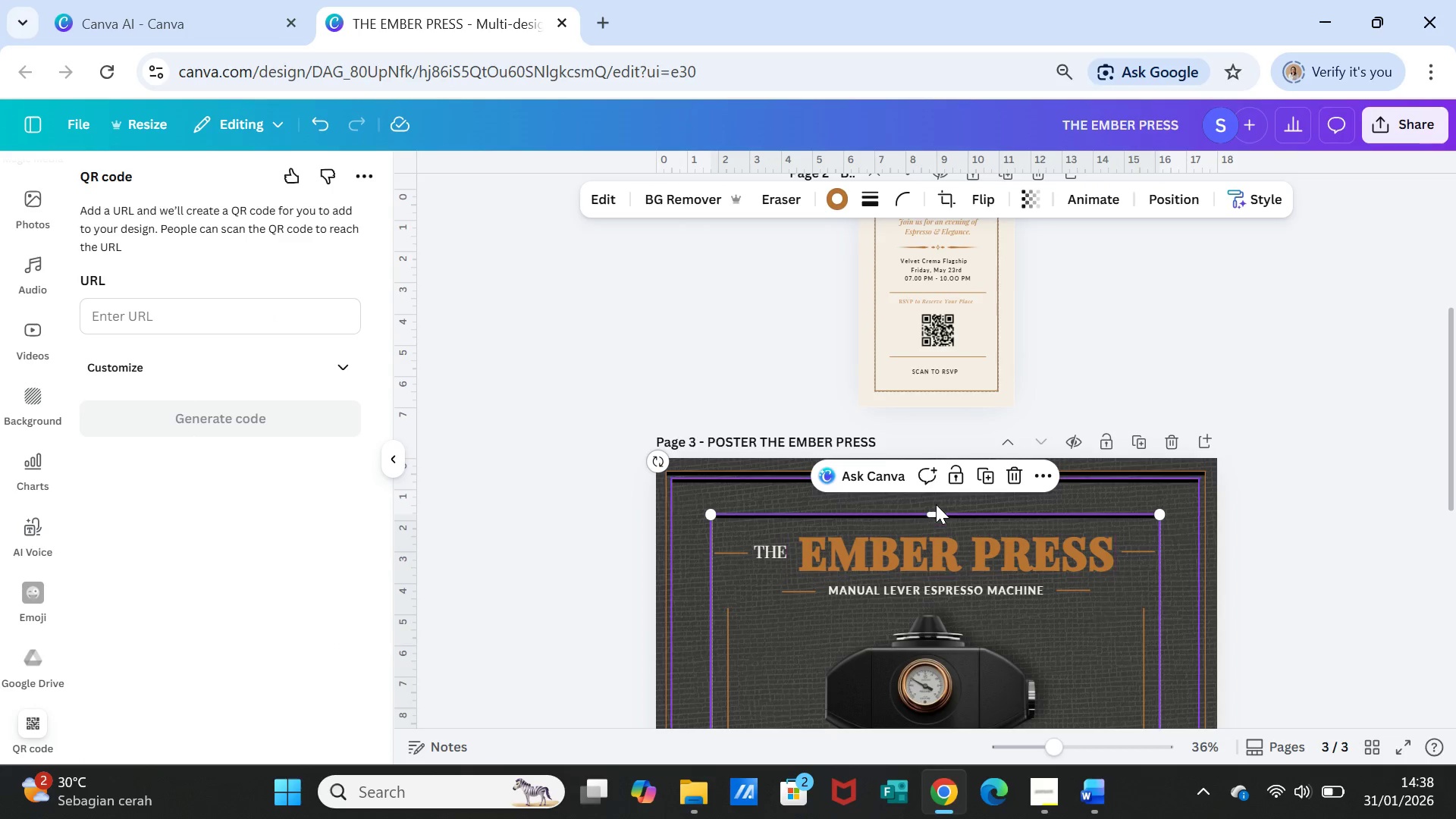 
scroll: coordinate [937, 502], scroll_direction: up, amount: 2.0
 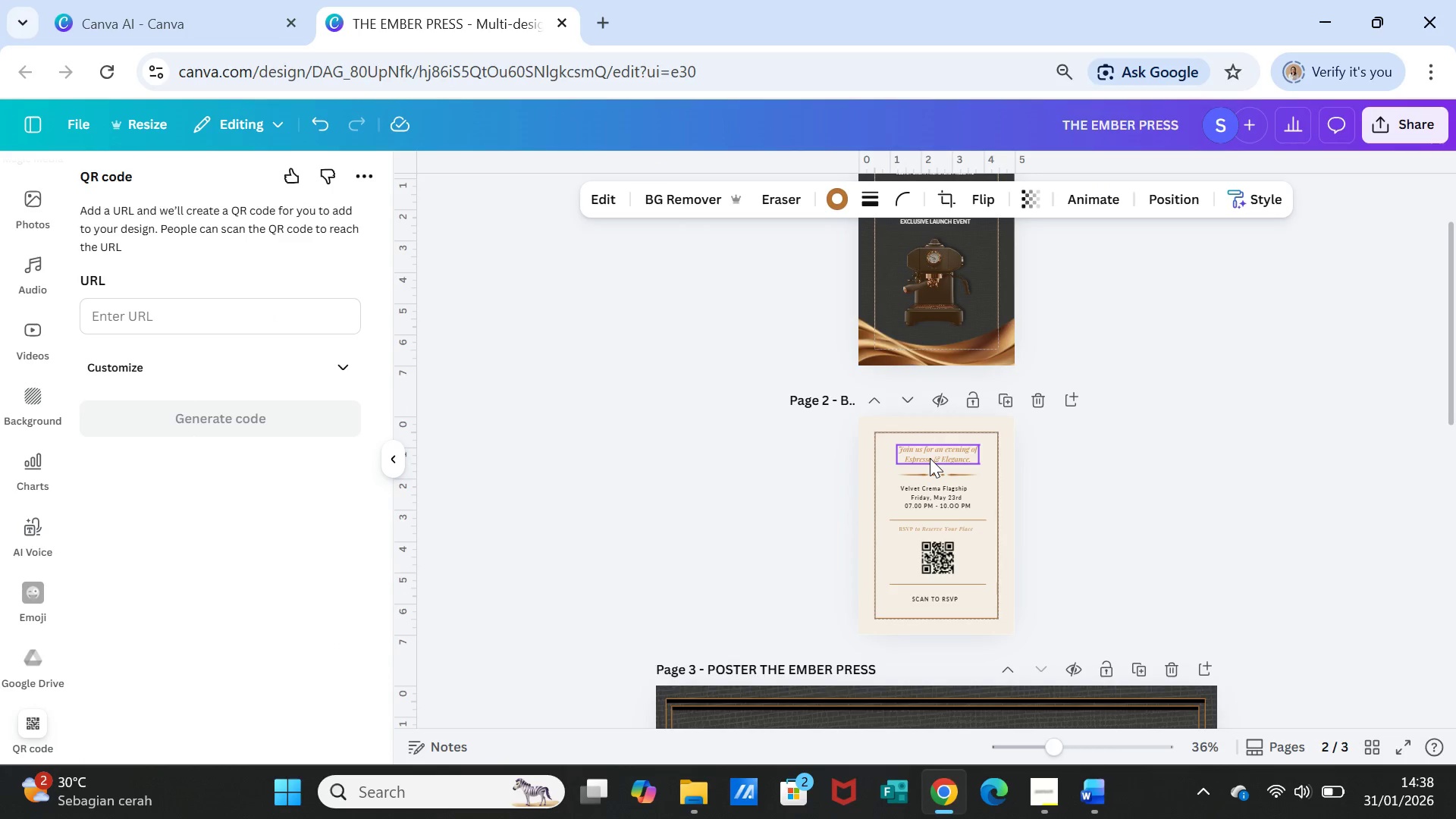 
left_click([930, 458])
 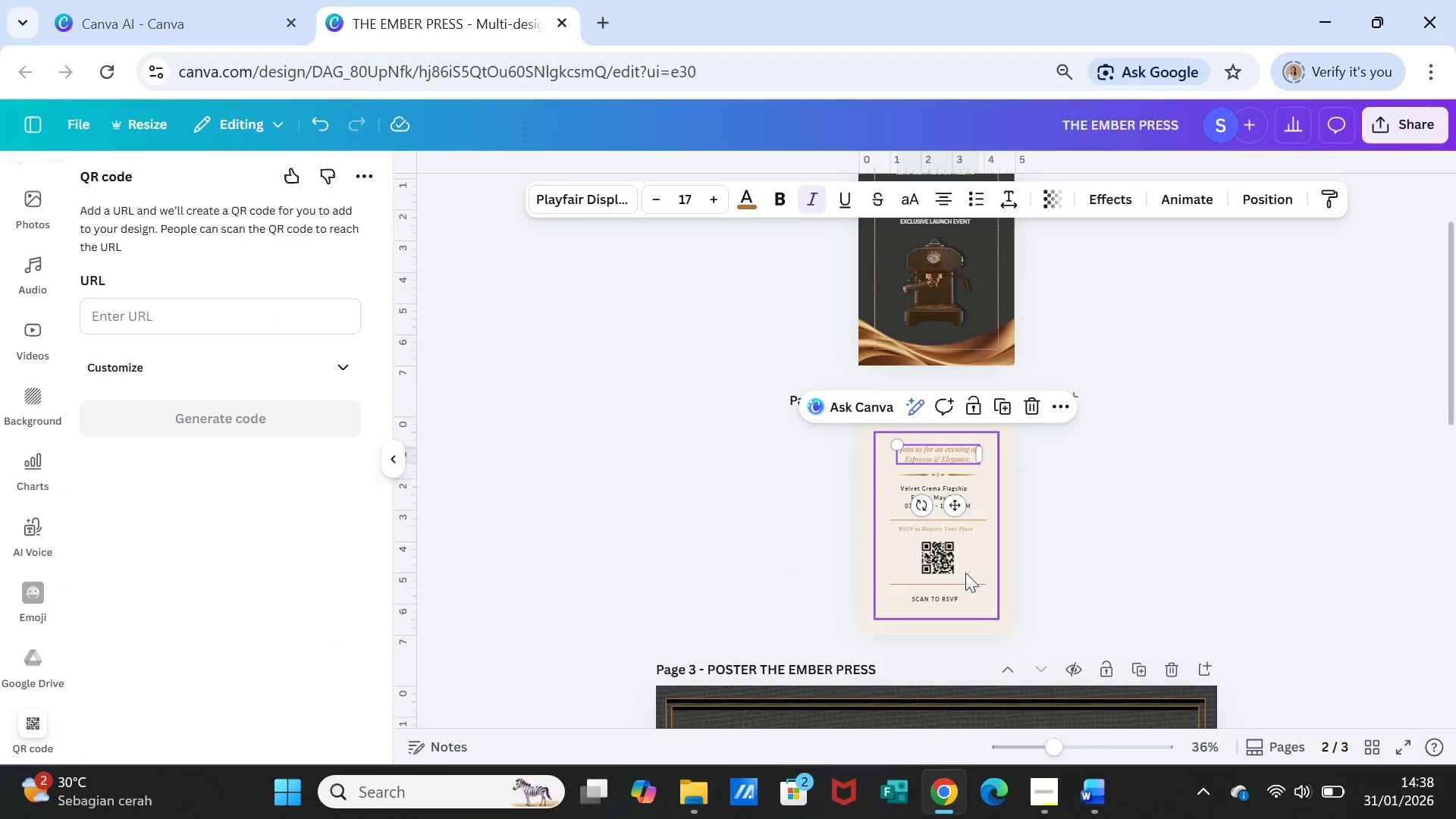 
scroll: coordinate [966, 599], scroll_direction: up, amount: 2.0
 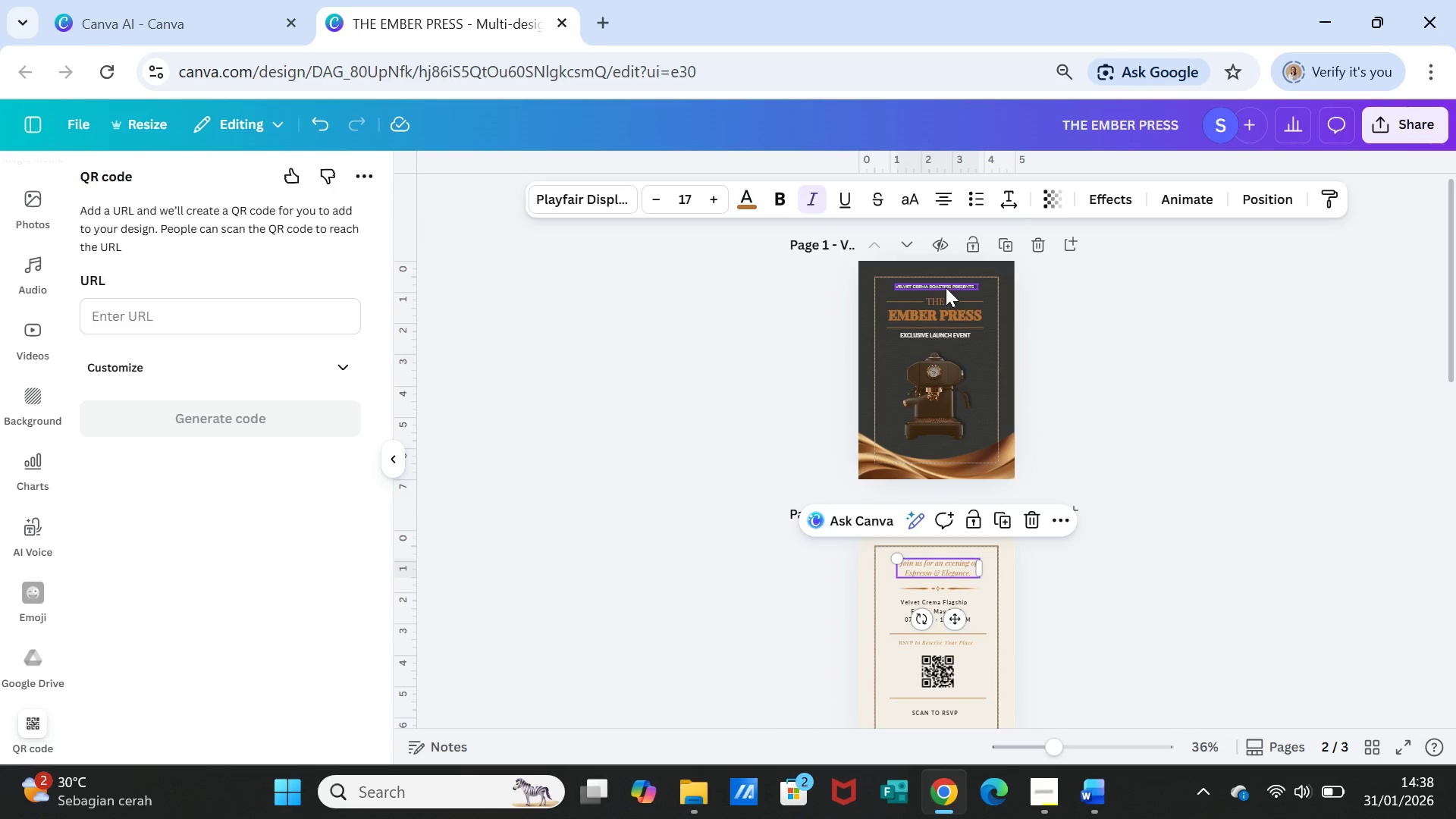 
left_click([946, 287])
 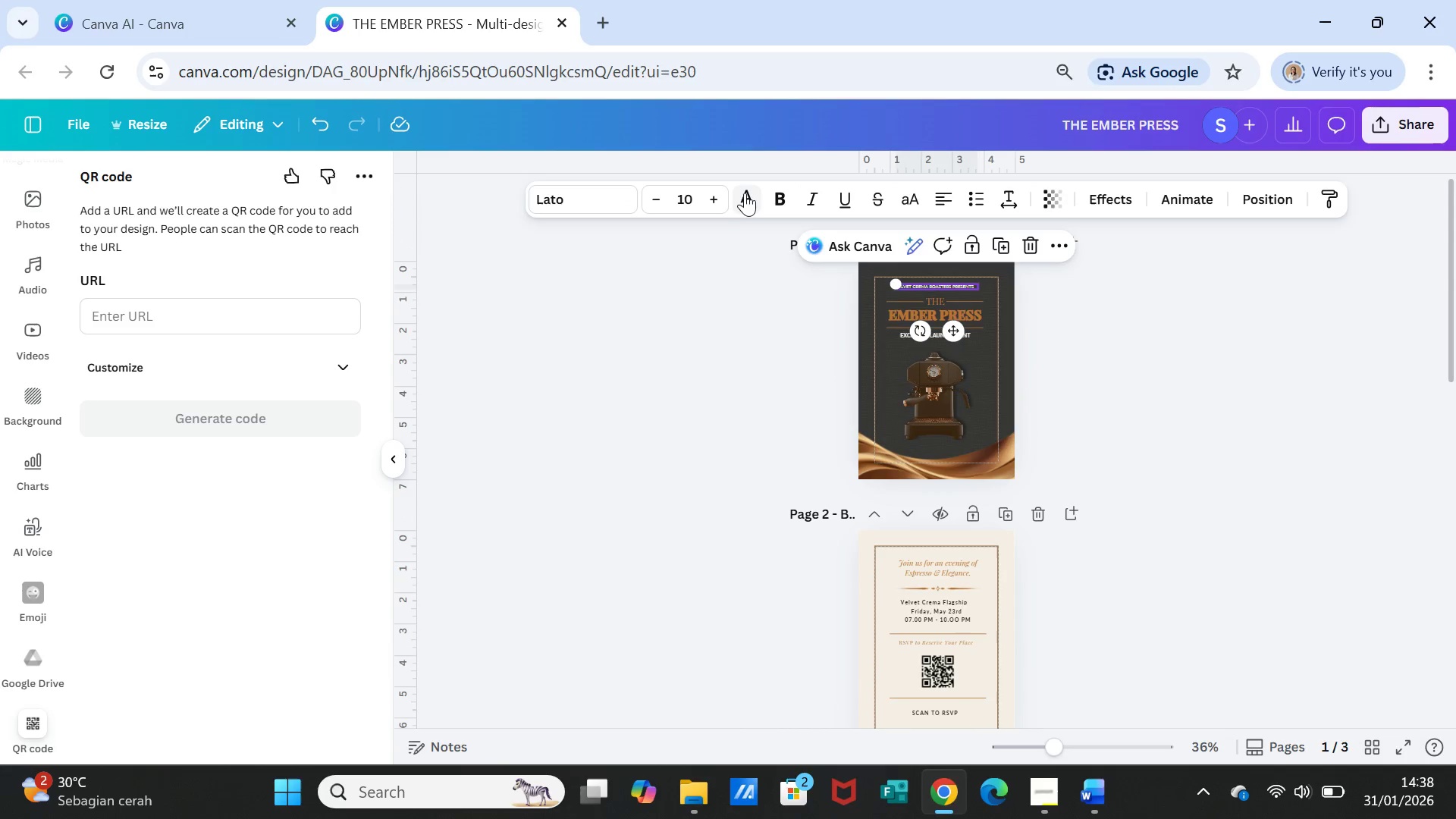 
left_click([743, 190])
 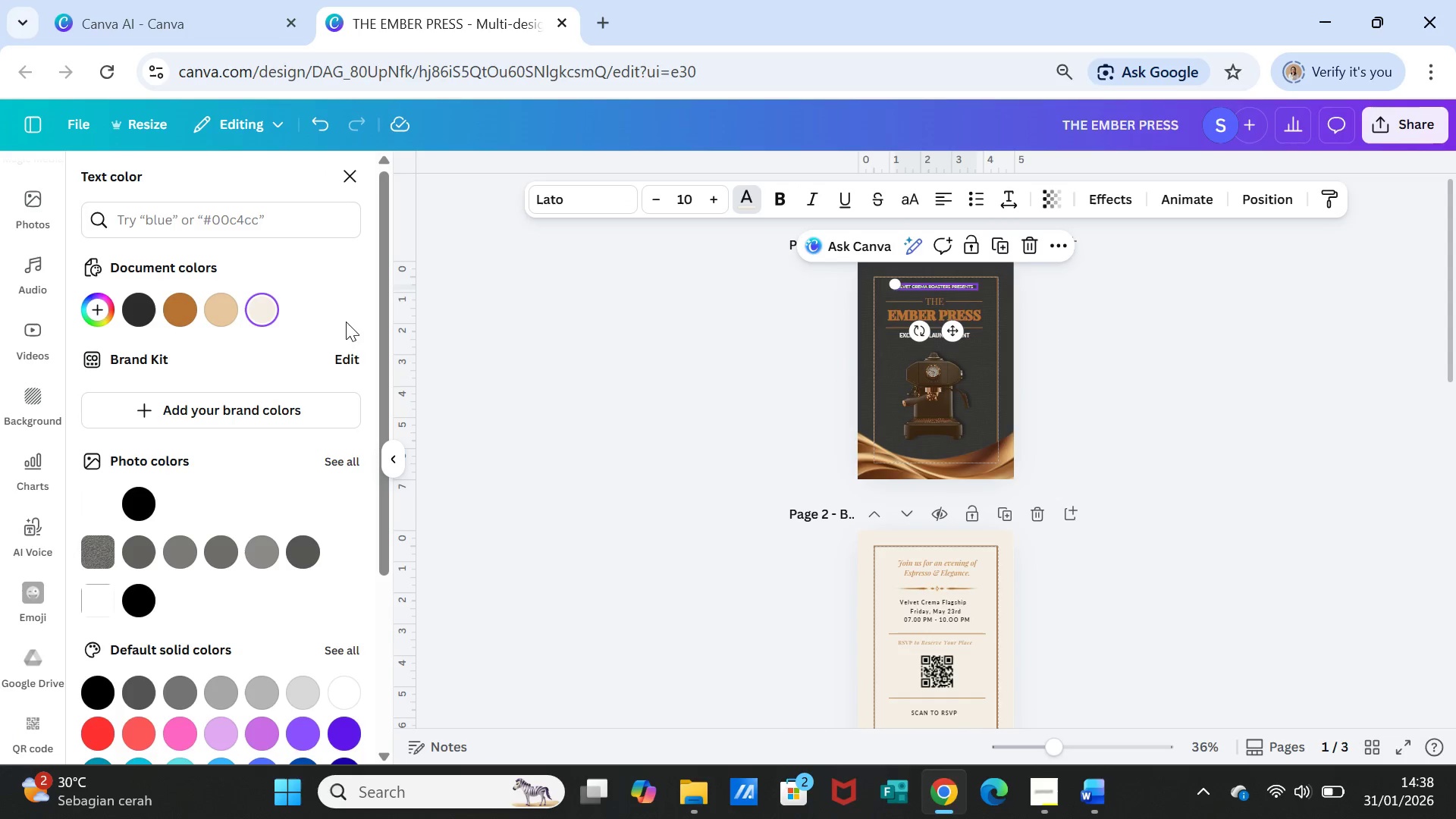 
mouse_move([262, 312])
 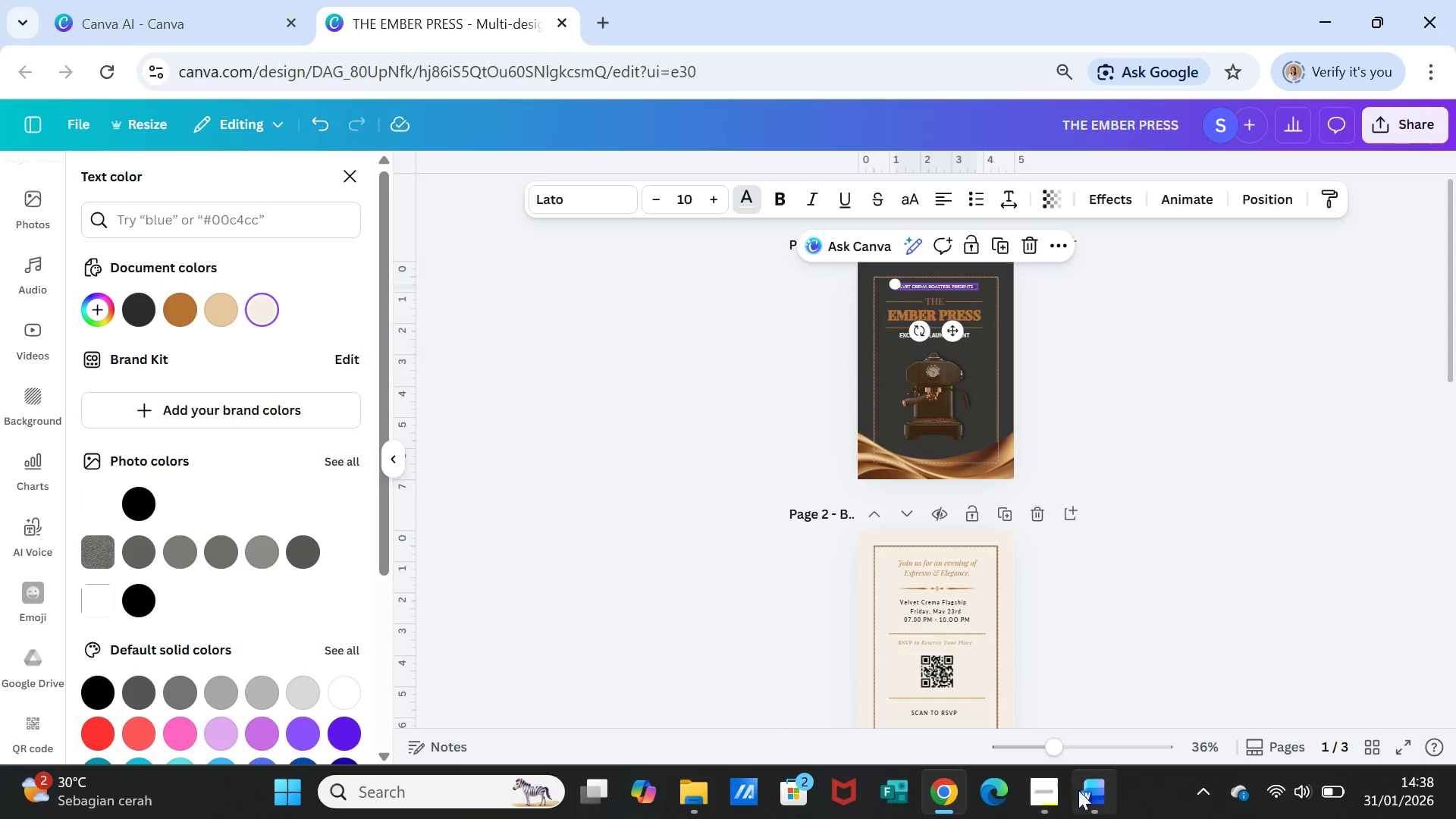 
left_click([1094, 789])
 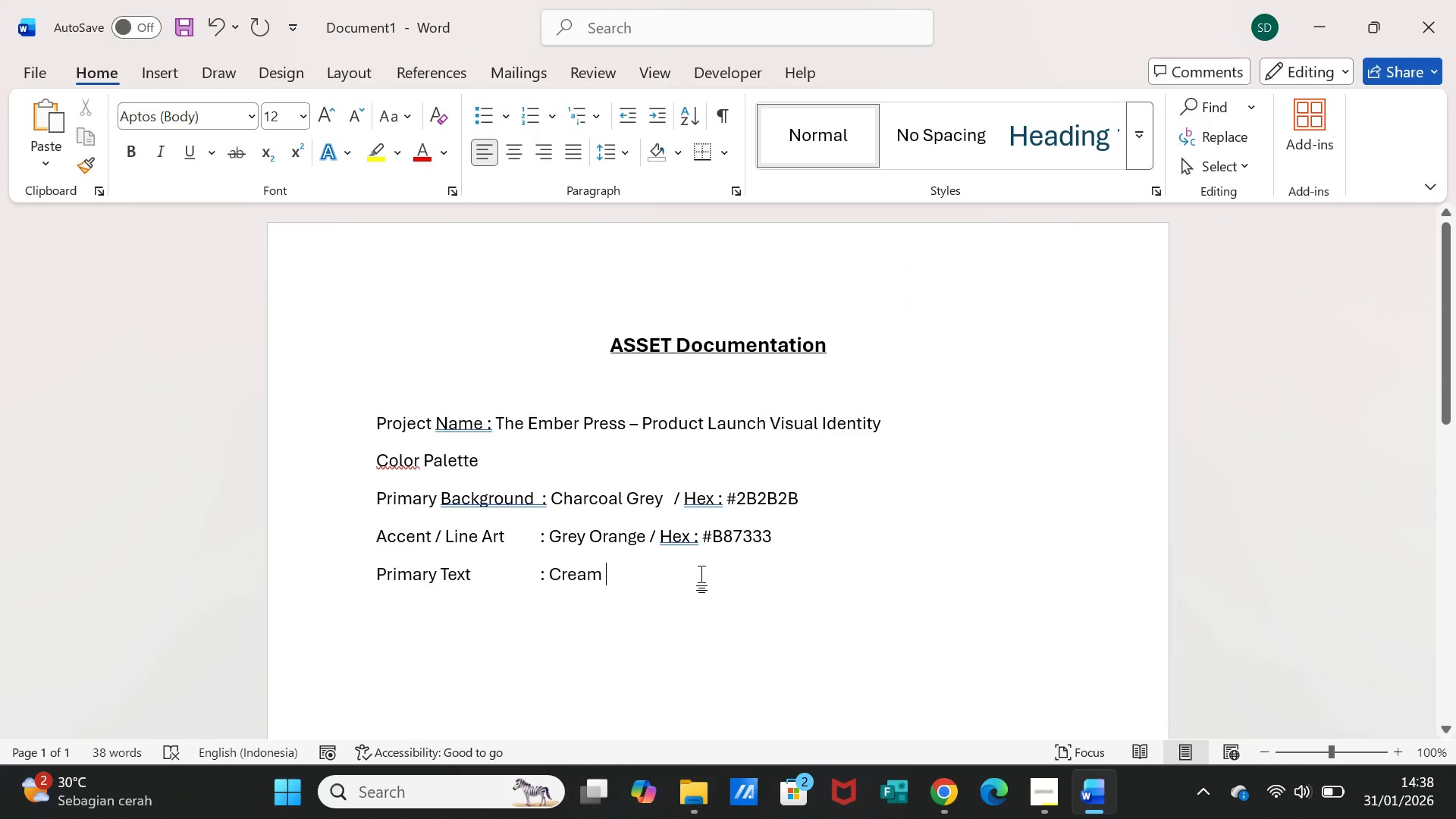 
key(Backspace)
key(Backspace)
key(Backspace)
key(Backspace)
key(Backspace)
key(Backspace)
type(Light Orabf==)
key(Backspace)
key(Backspace)
key(Backspace)
key(Backspace)
type(nage)
key(Backspace)
key(Backspace)
key(Backspace)
key(Backspace)
type(nge / Hex : # )
 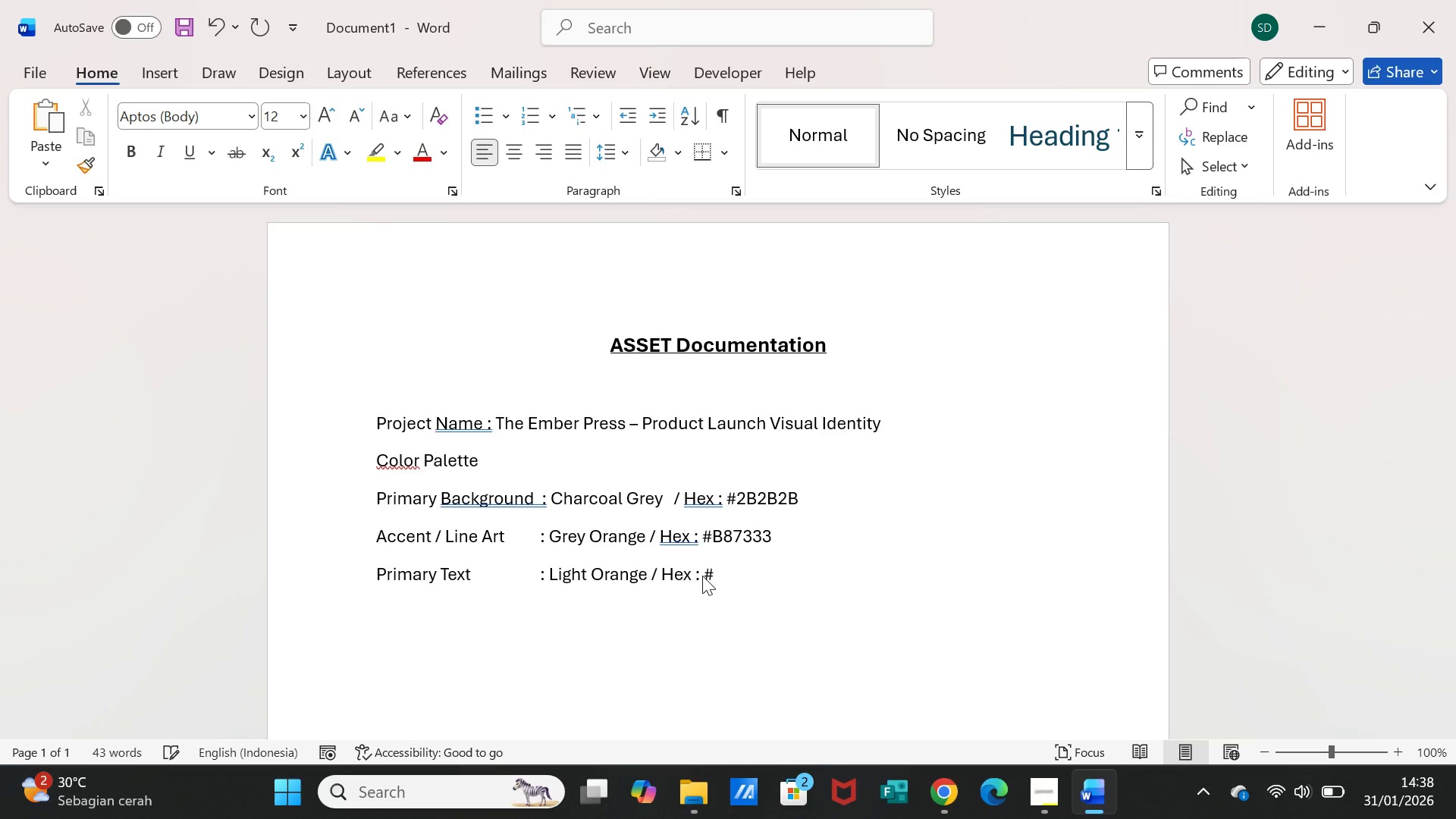 
left_click([940, 797])
 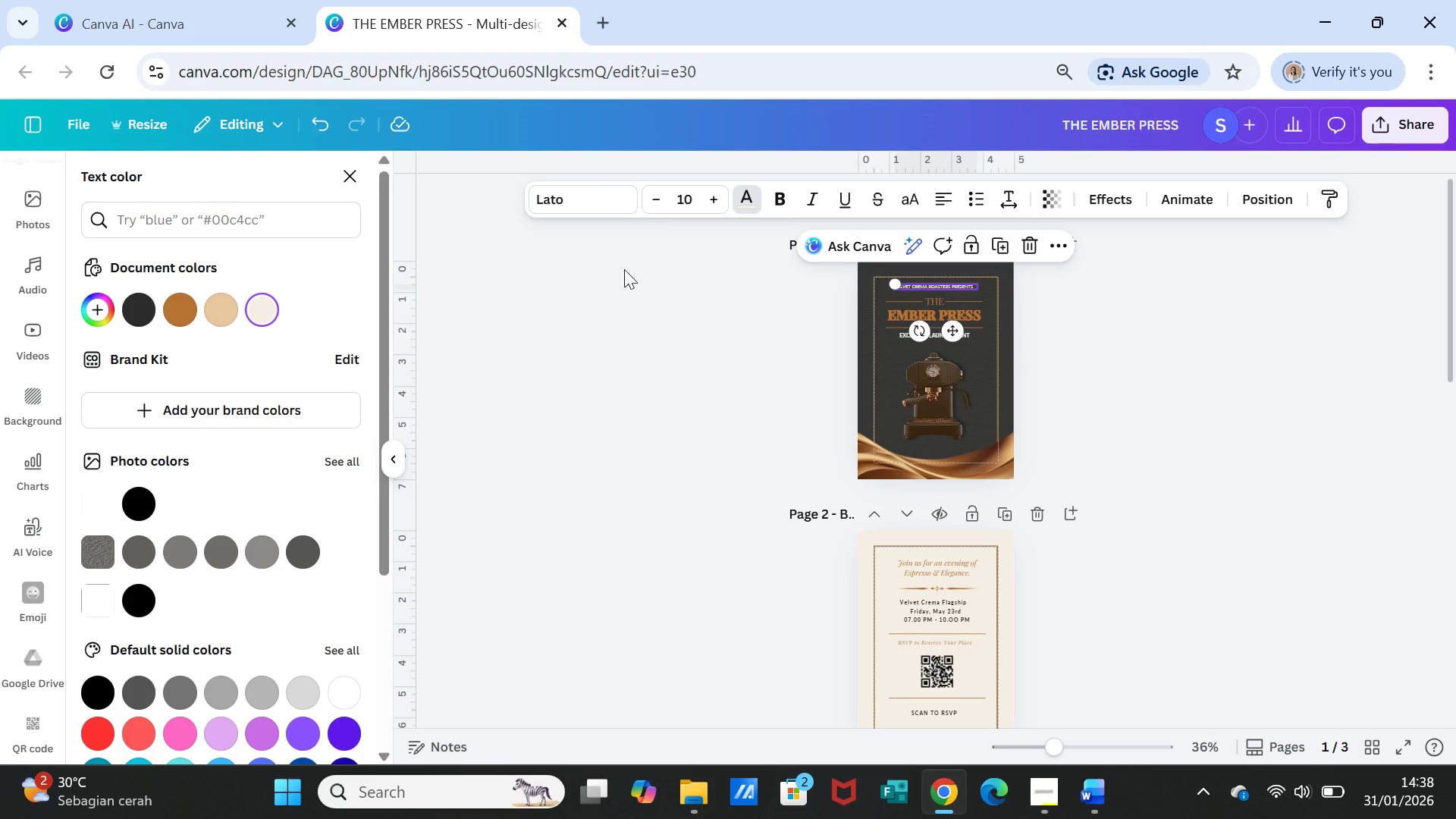 
mouse_move([265, 306])
 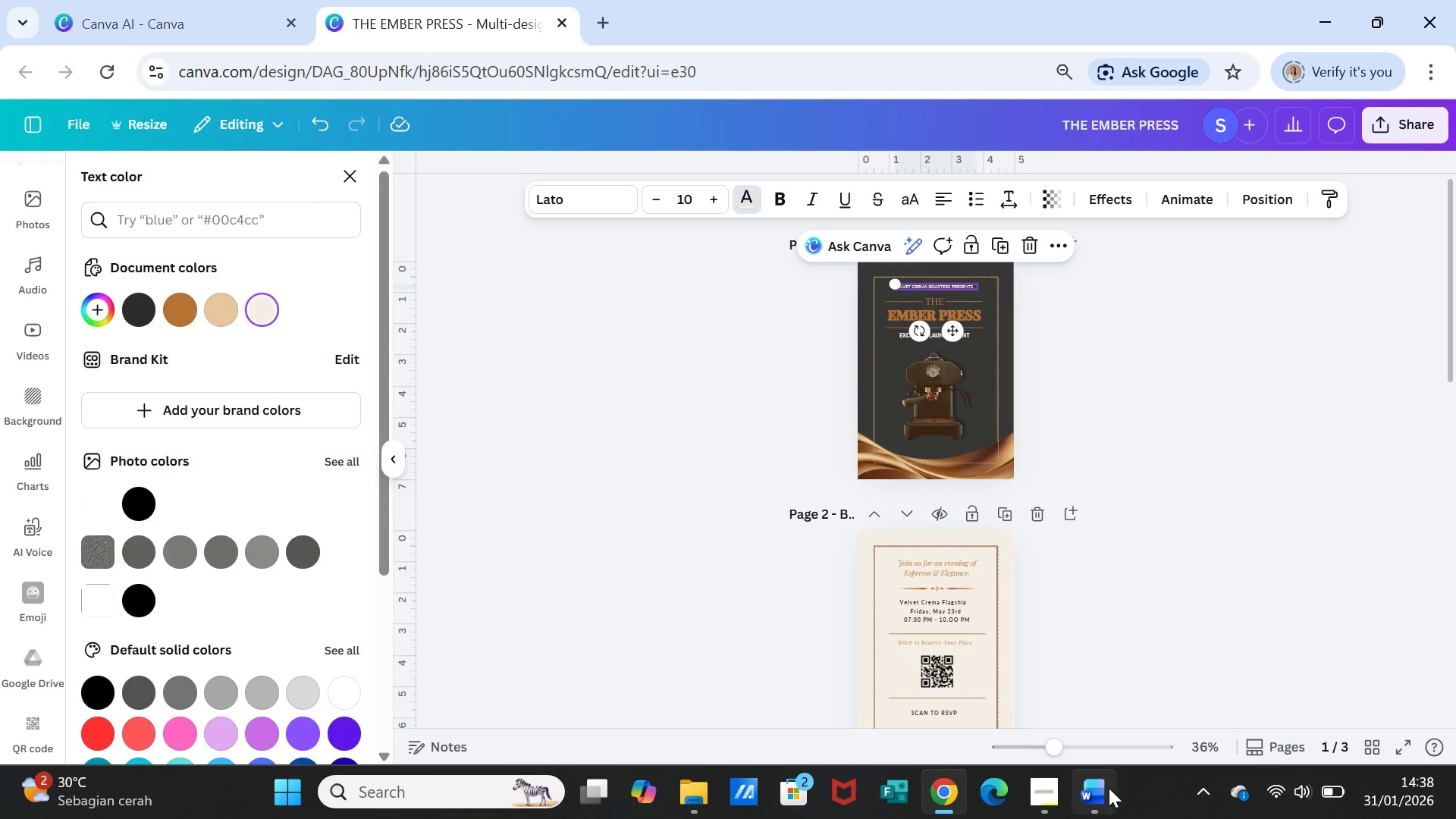 
left_click([1095, 795])
 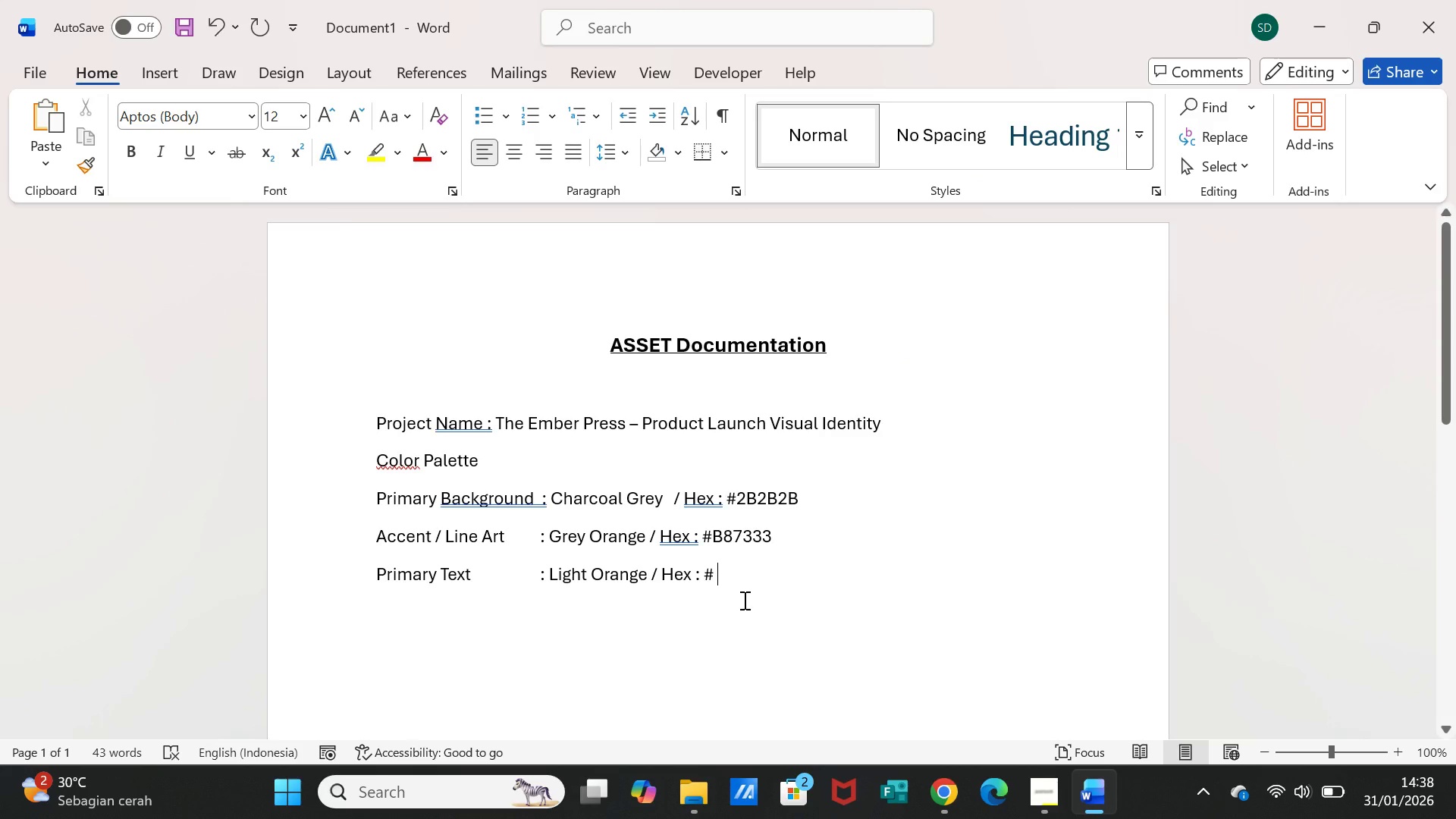 
key(Backspace)
type(F5EF6E)
 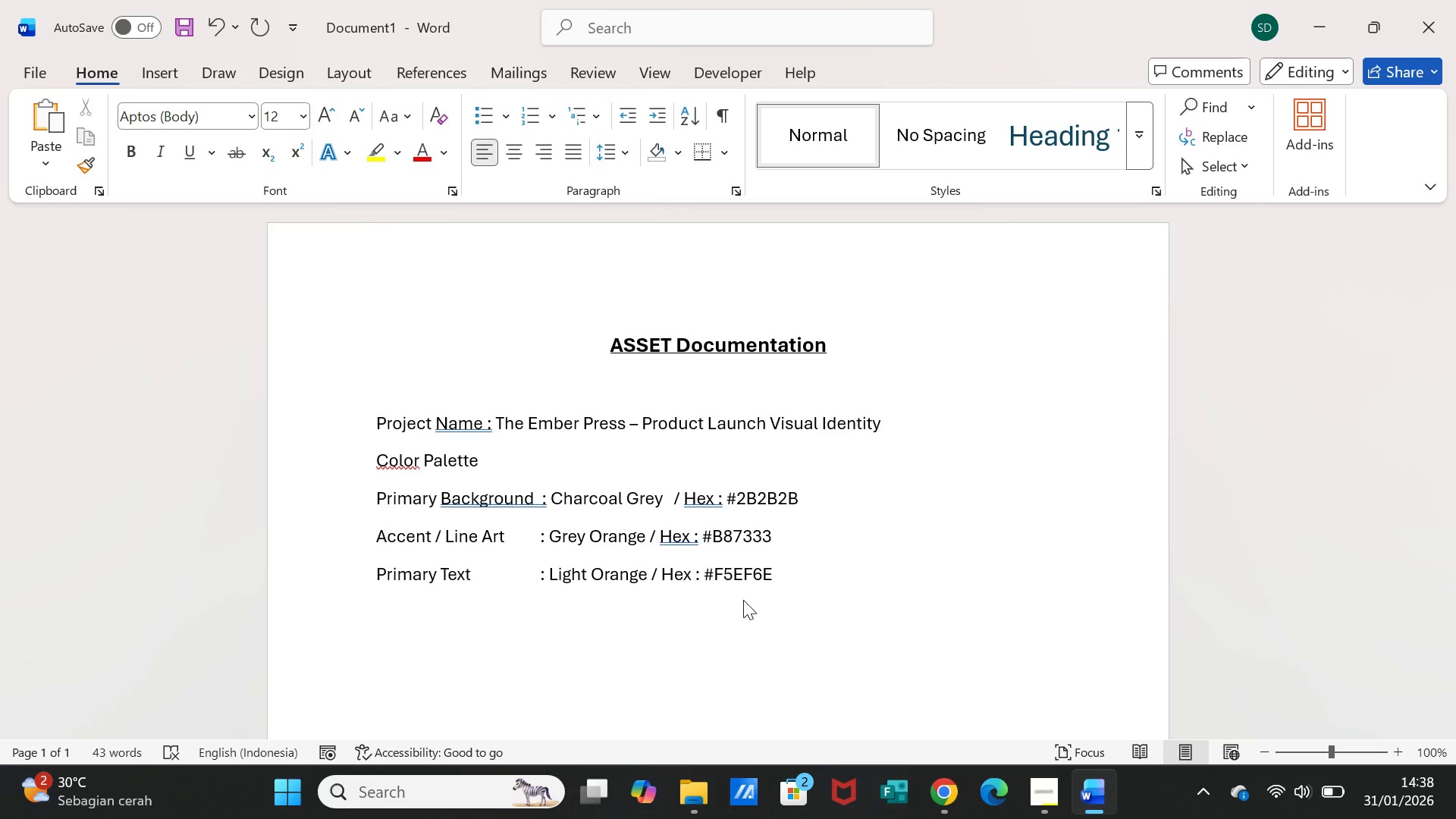 
key(Enter)
 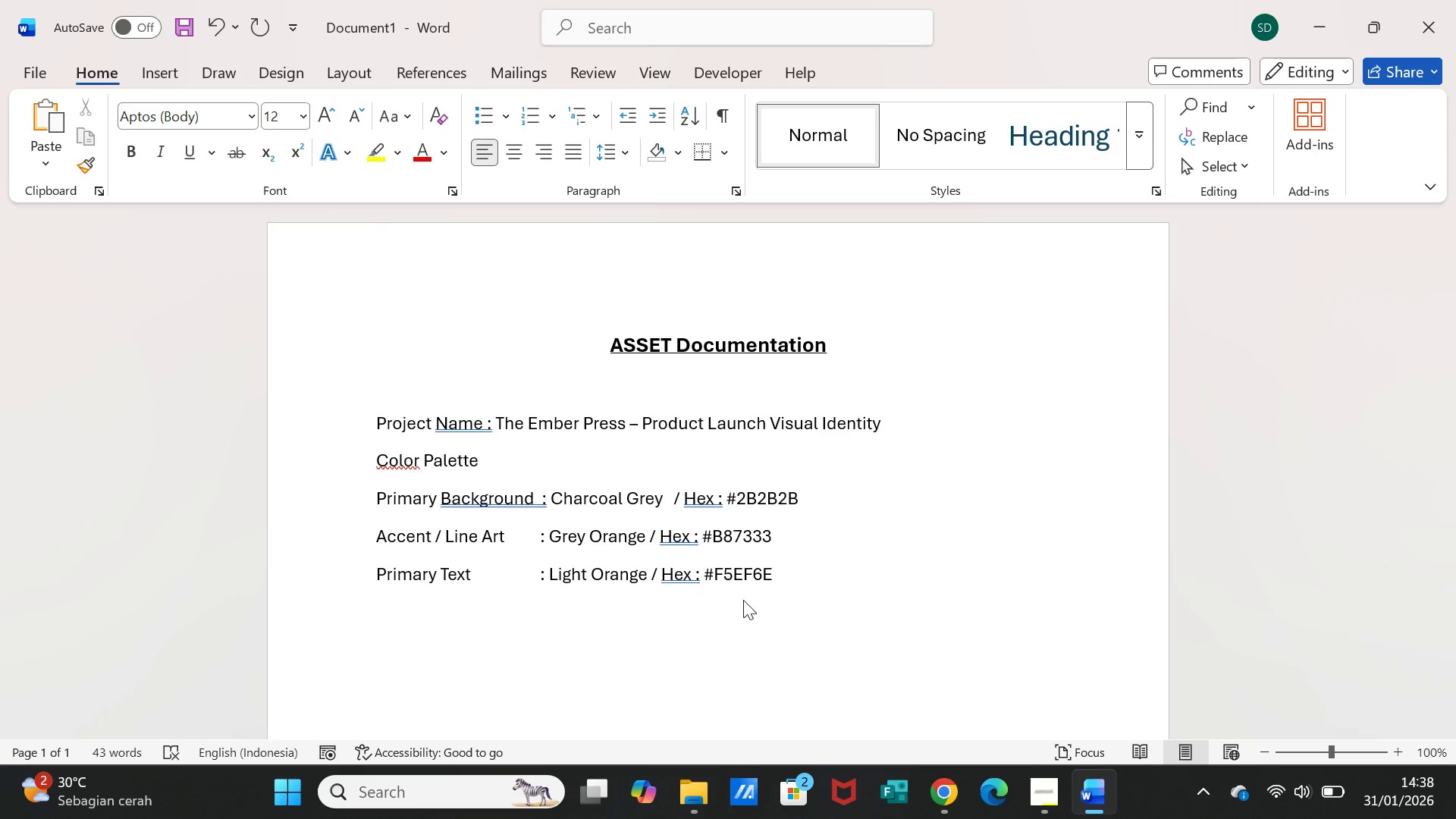 
type(Textut)
key(Backspace)
type(re Depart)
 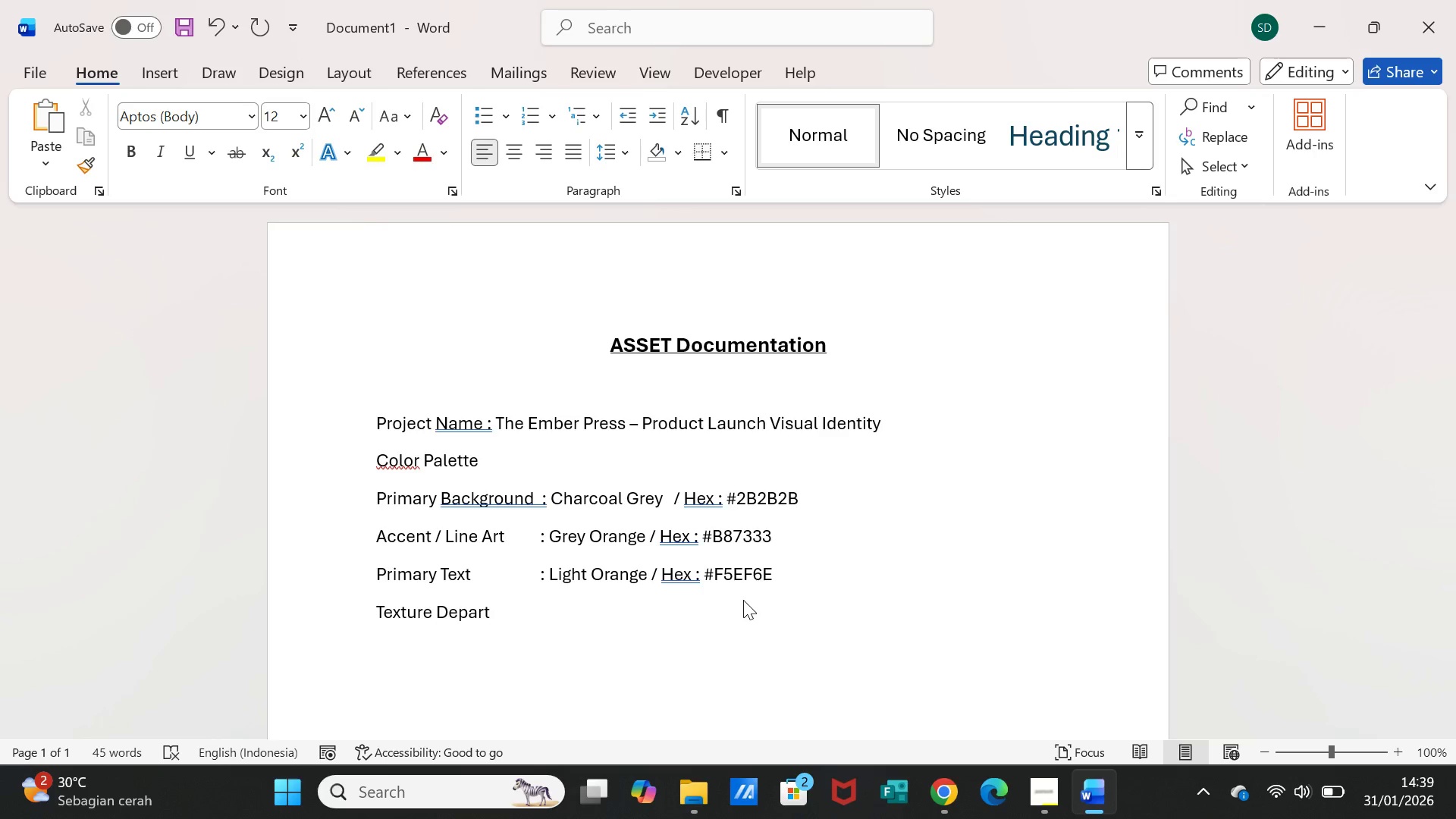 
key(Backspace)
key(Backspace)
key(Backspace)
key(Backspace)
key(Backspace)
key(Backspace)
type(/ Deptr)
key(Backspace)
key(Backspace)
type(th )
key(Tab)
type(: )
 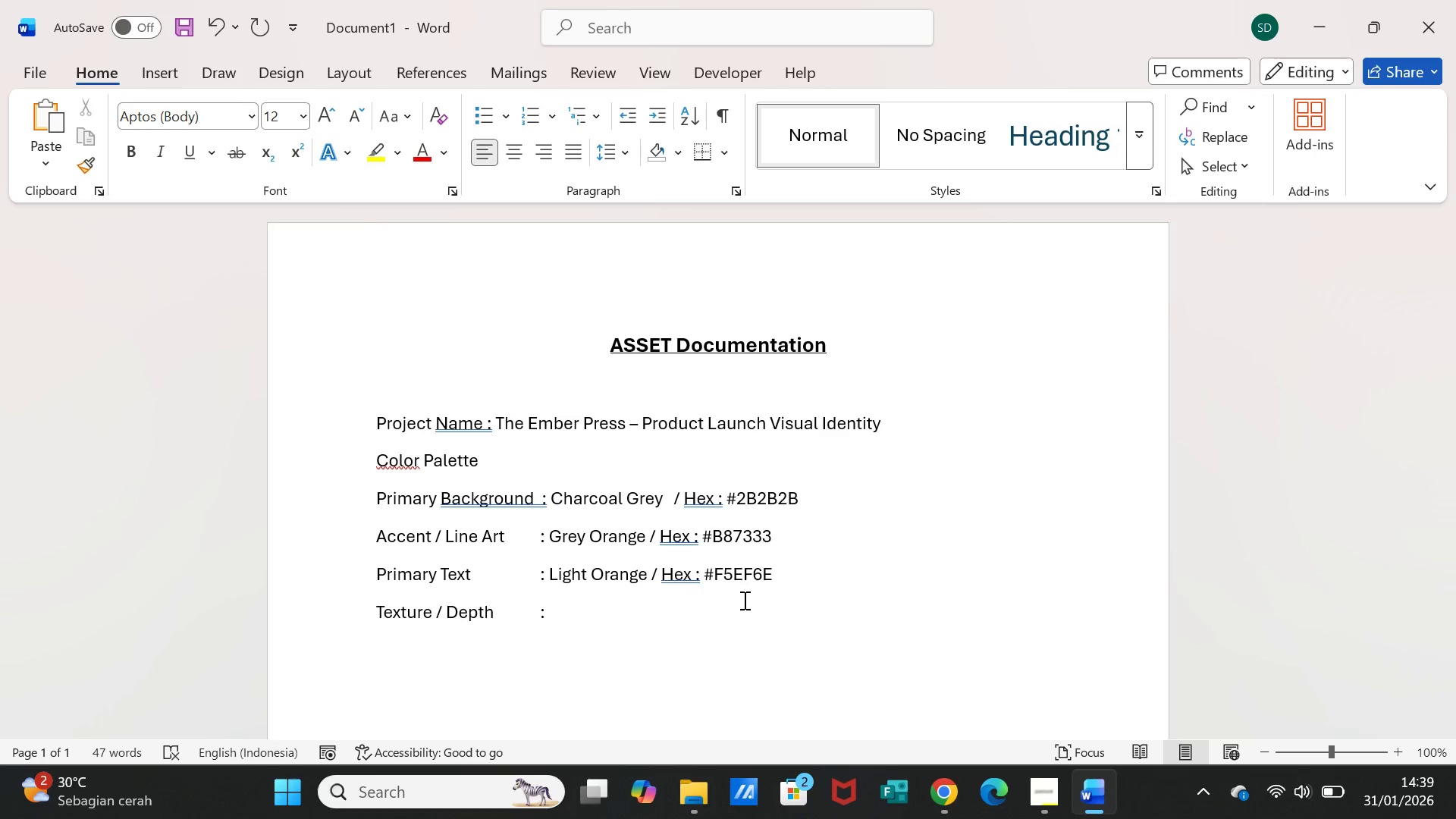 
wait(57.12)
 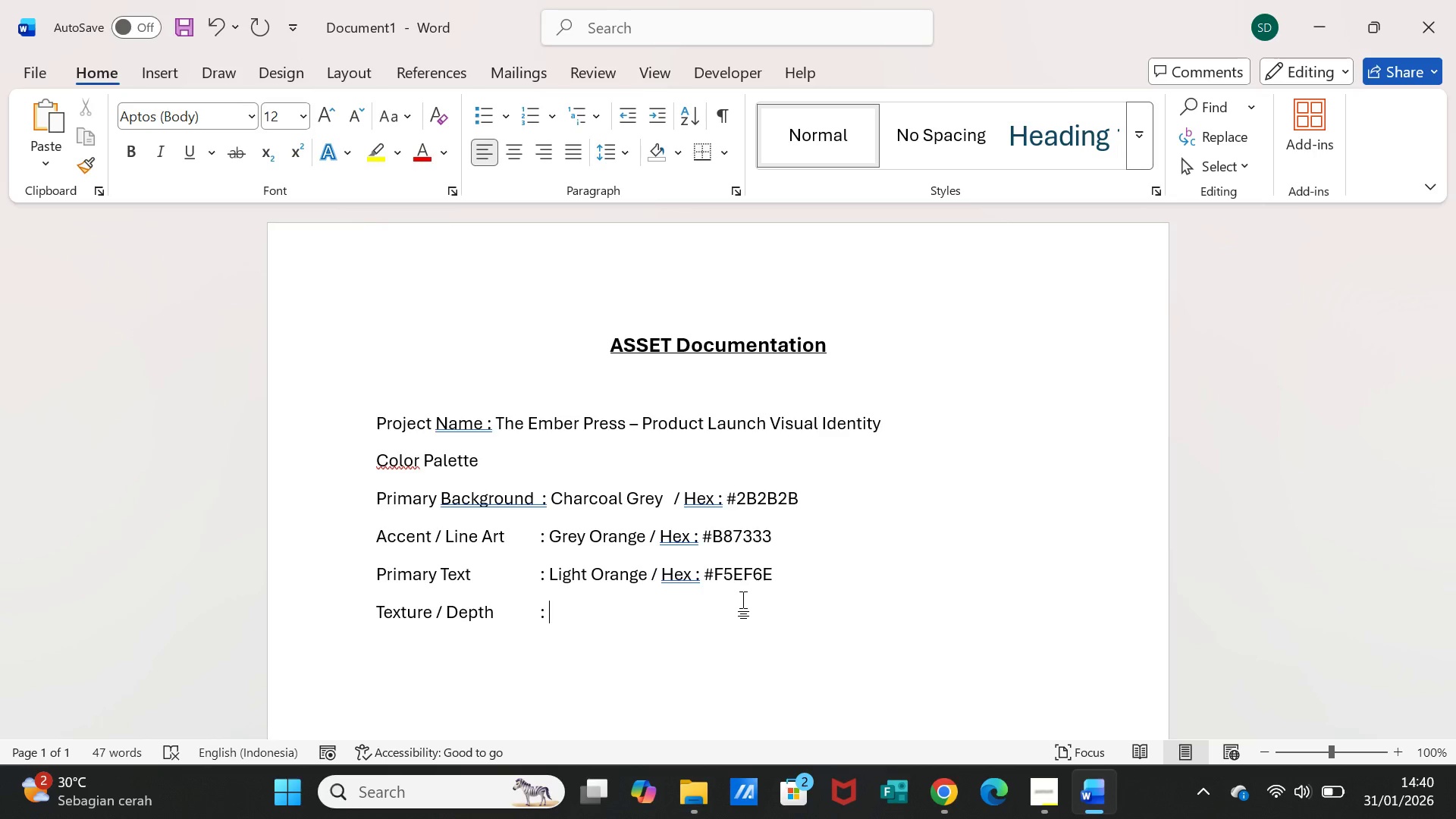 
type(Dark)
 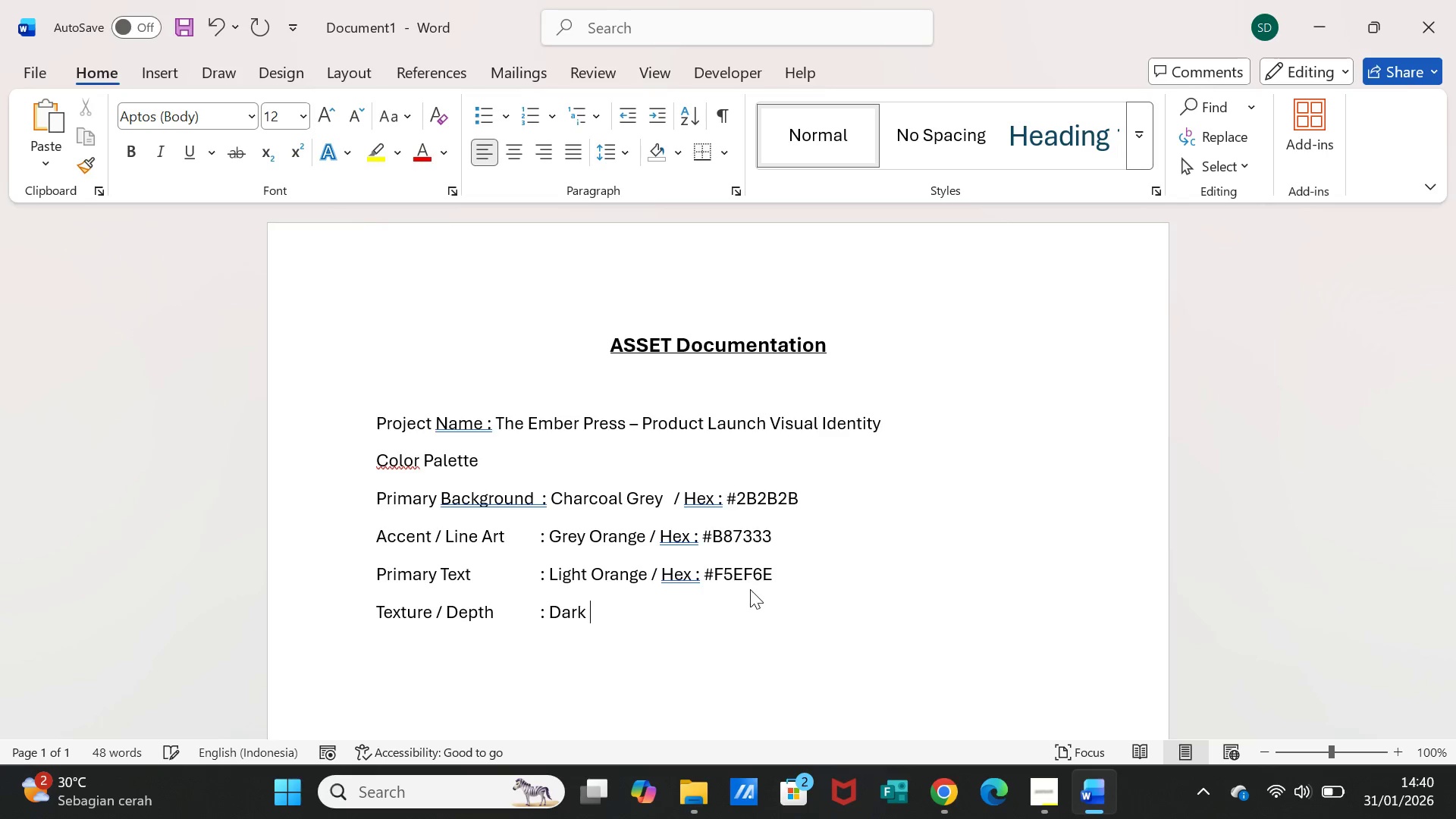 
type( Charcio)
key(Backspace)
key(Backspace)
type(oal / Hex : )
 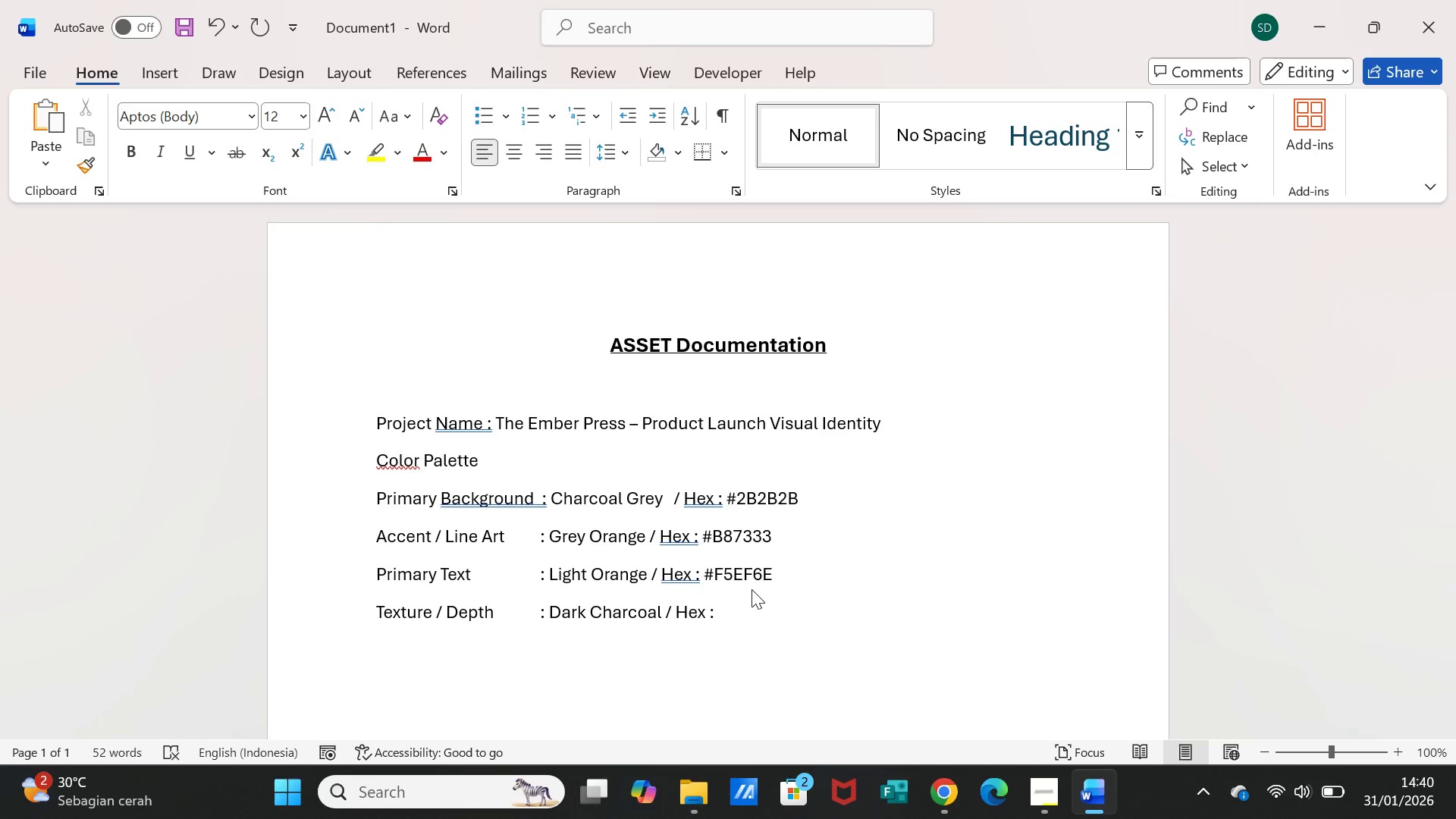 
type(#1F1F1F)
 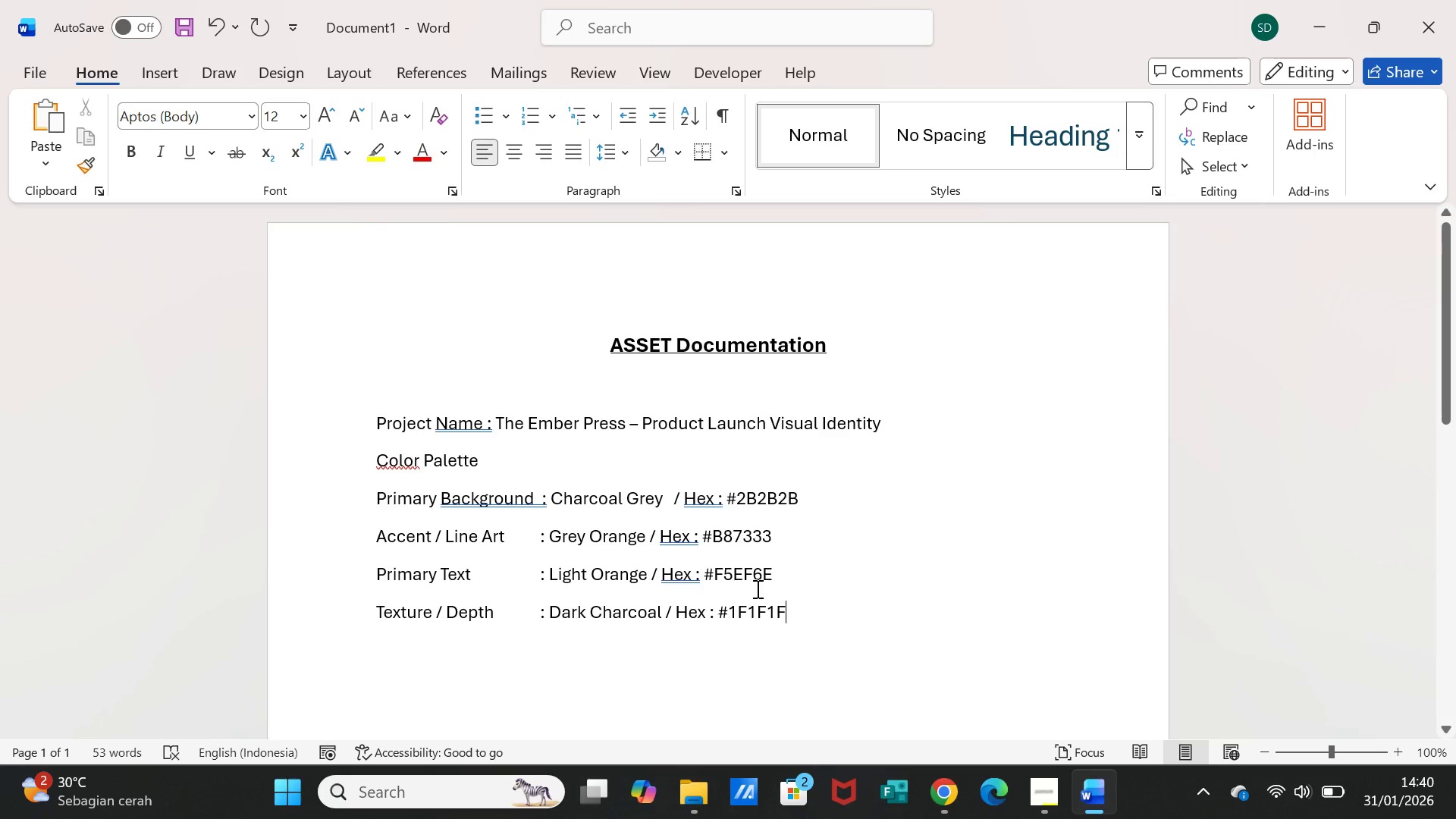 
key(Enter)
 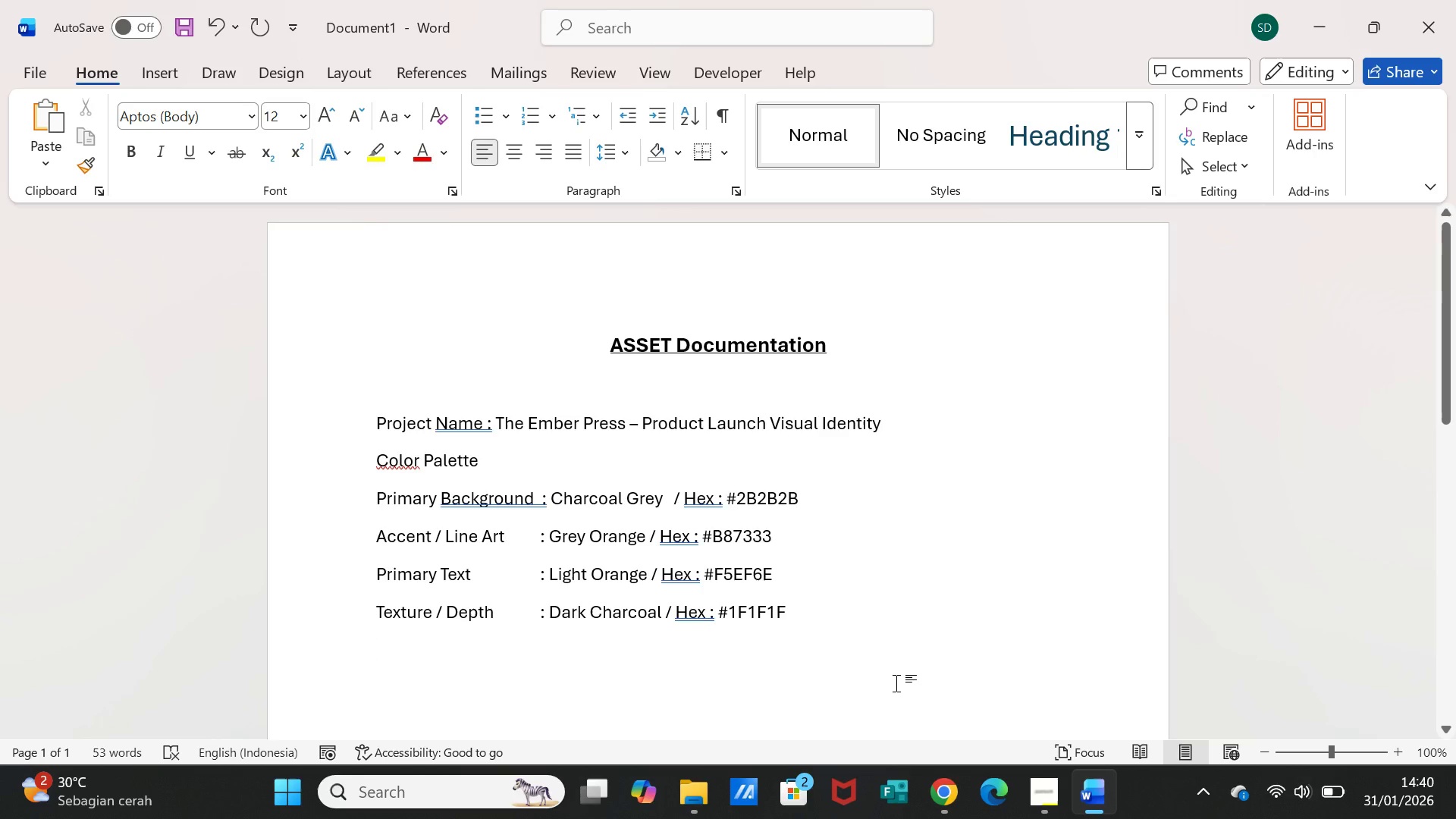 
wait(5.24)
 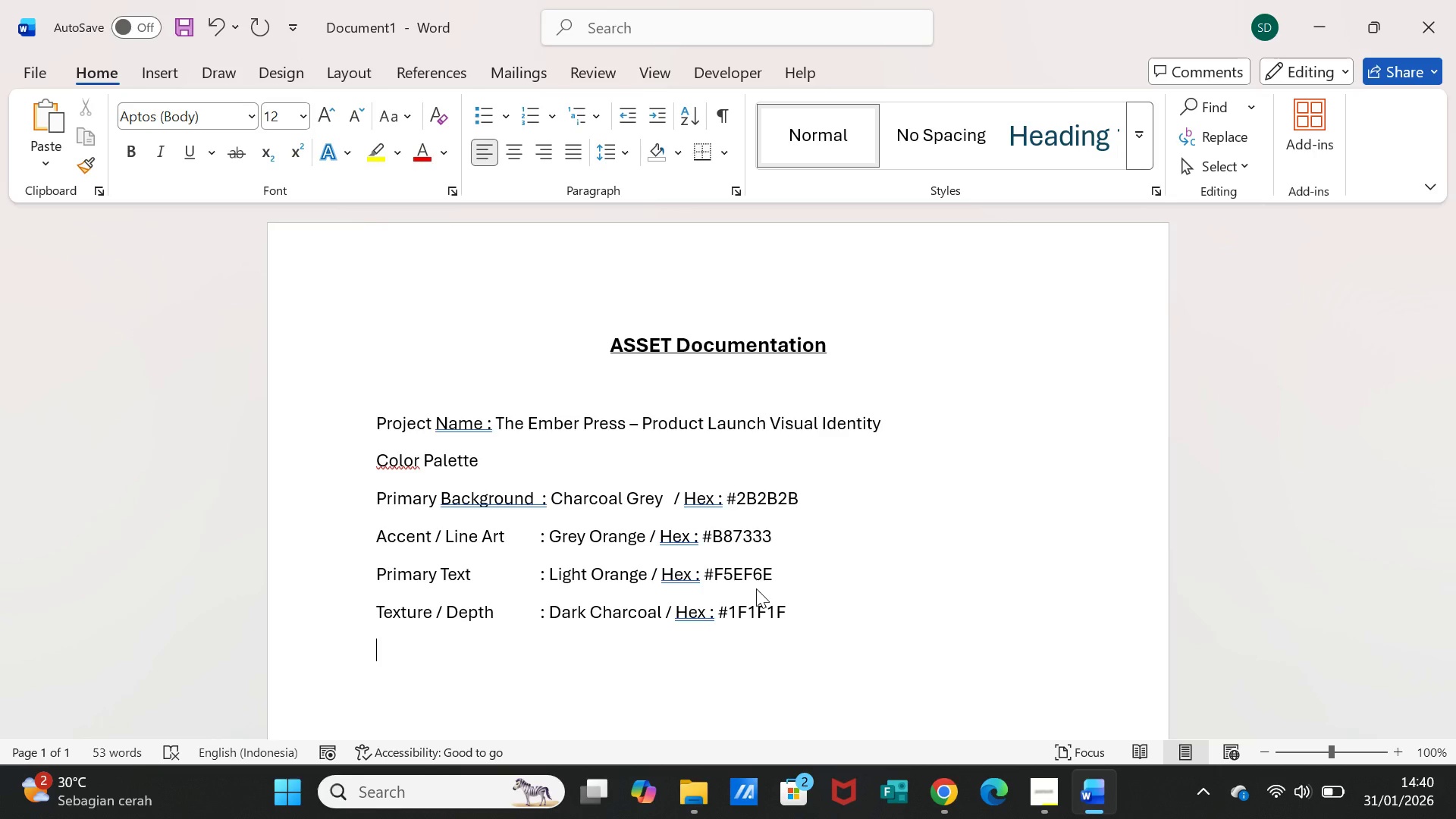 
key(Enter)
 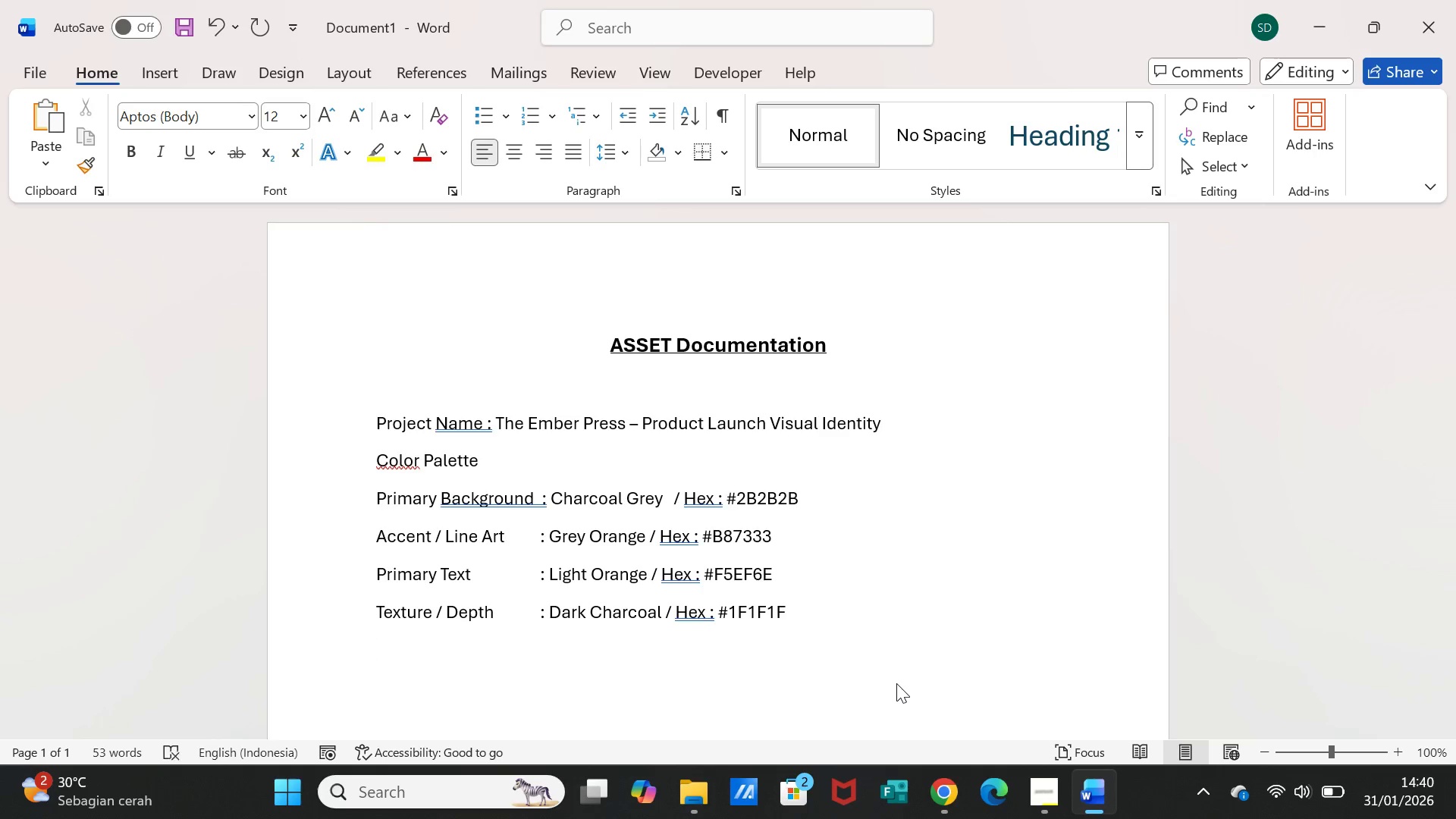 
type(Typography)
 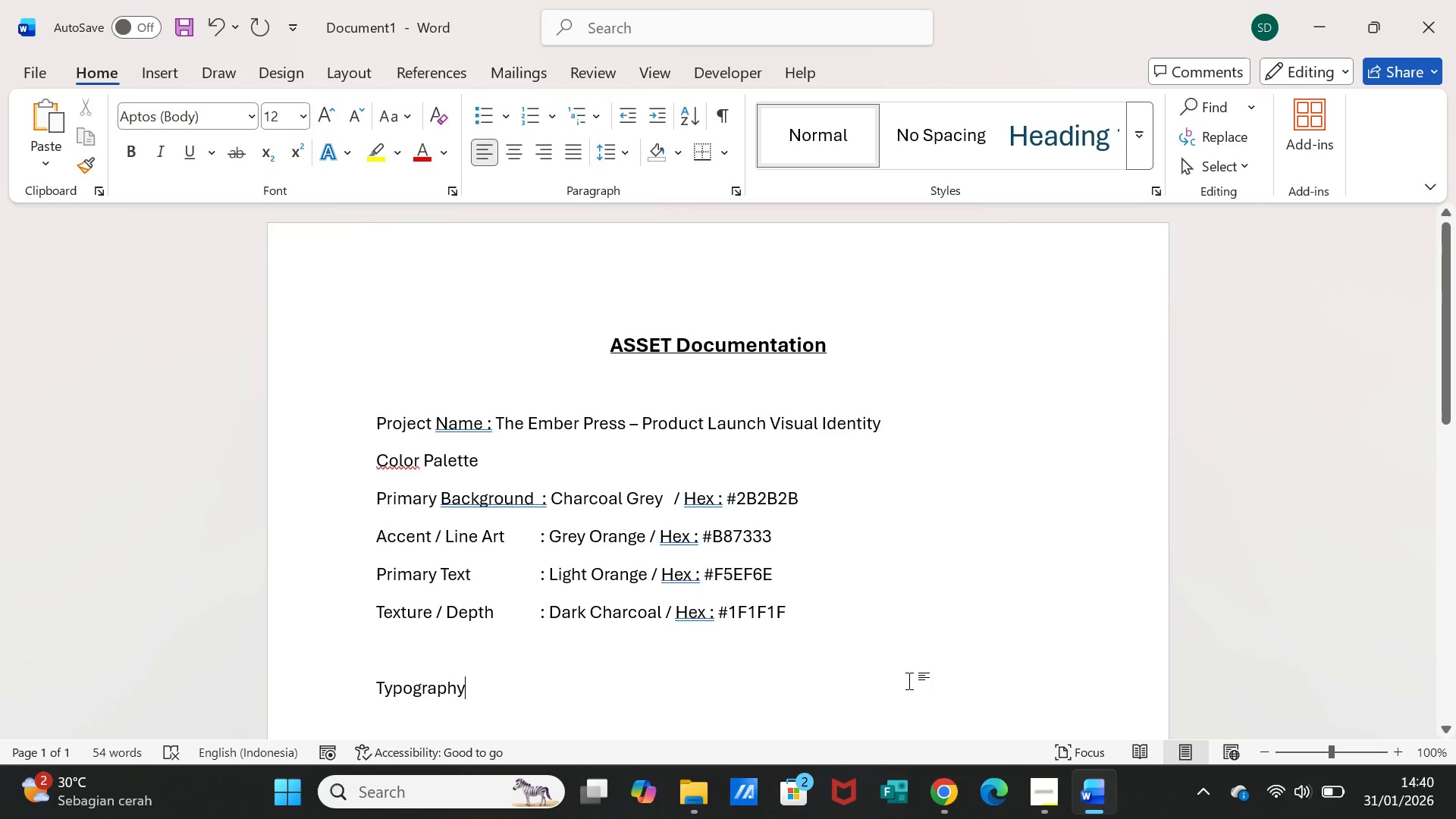 
key(Enter)
 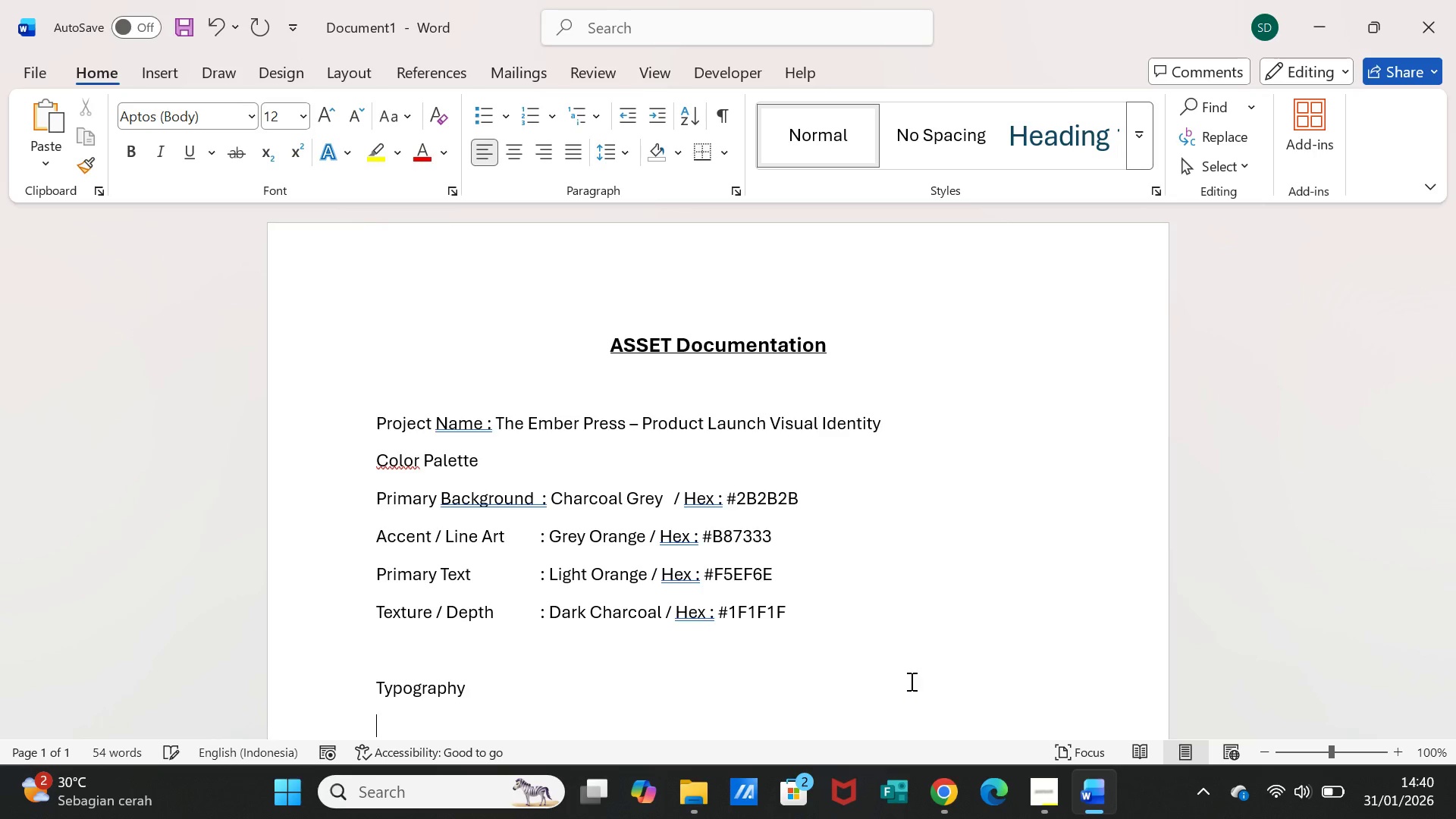 
type(Heading Font :)
 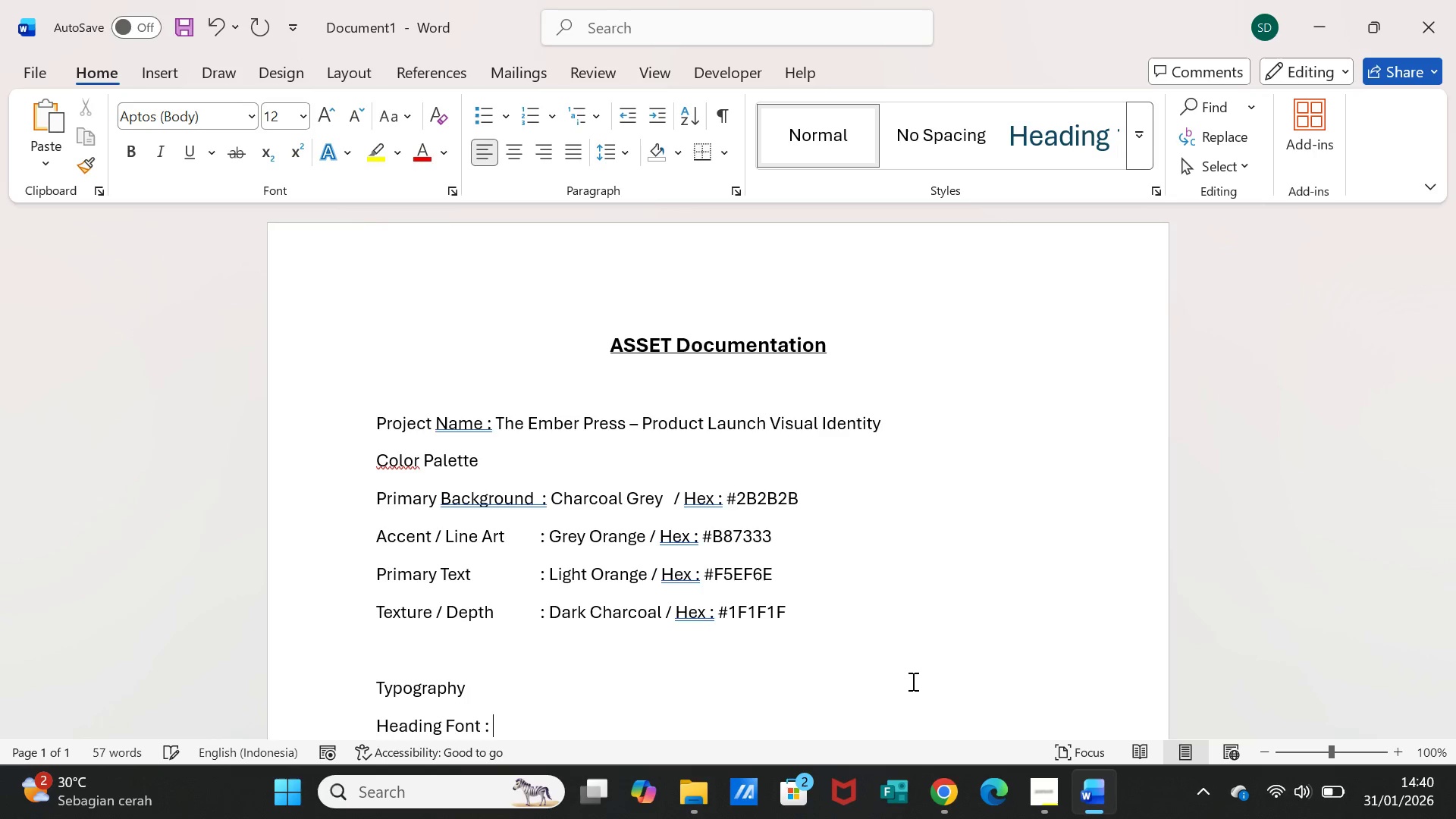 
 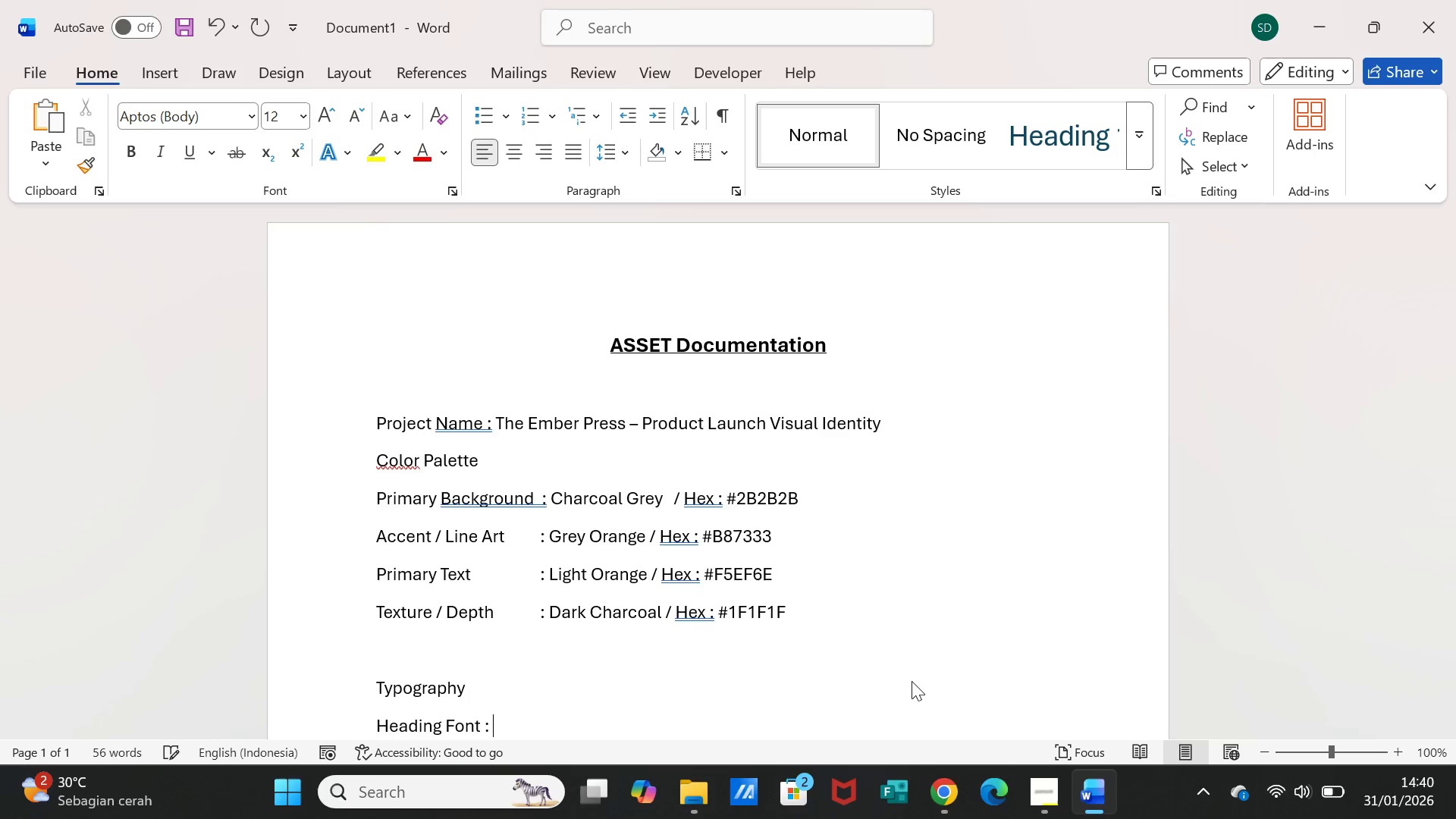 
key(Space)
 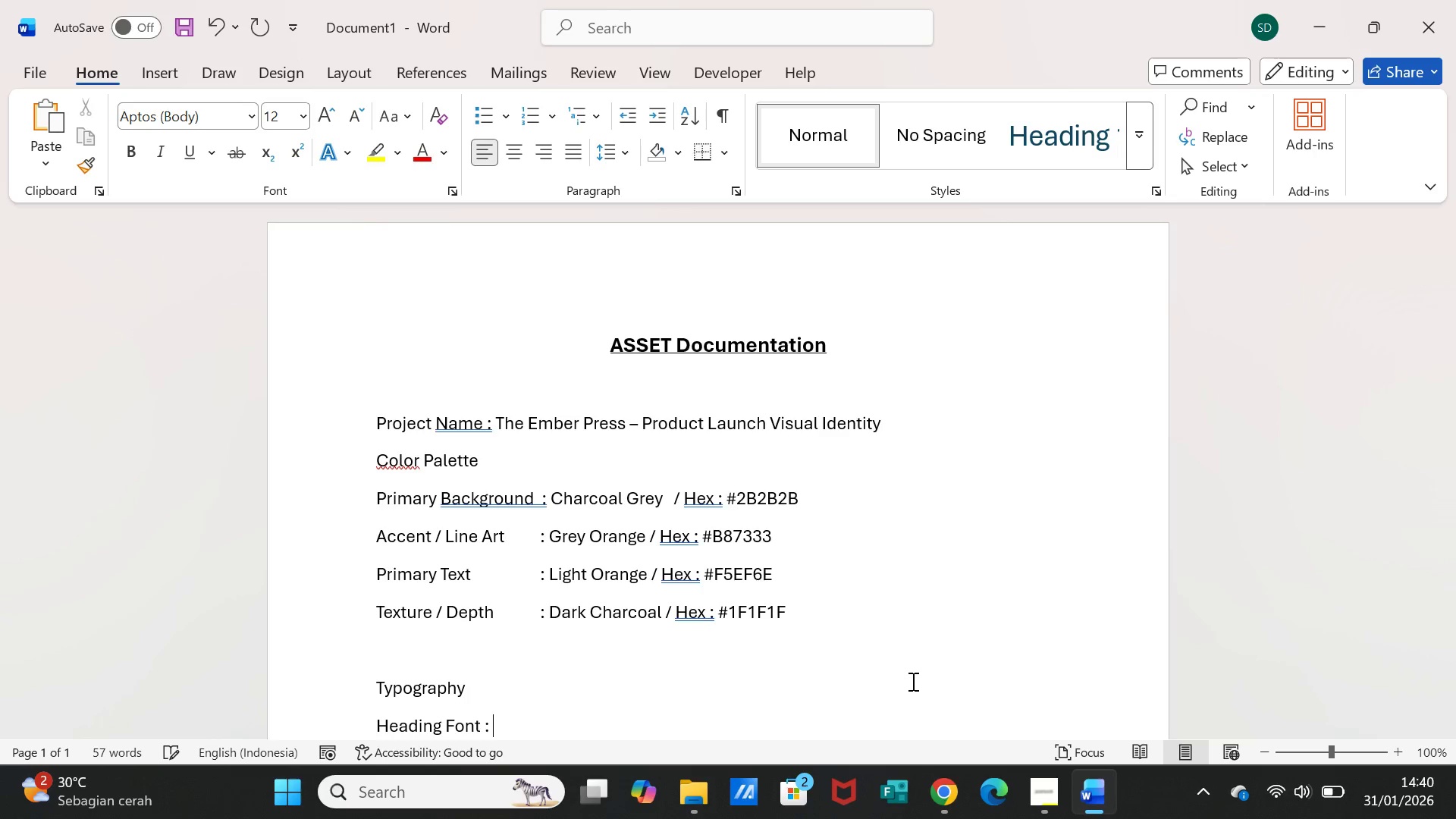 
key(CapsLock)
 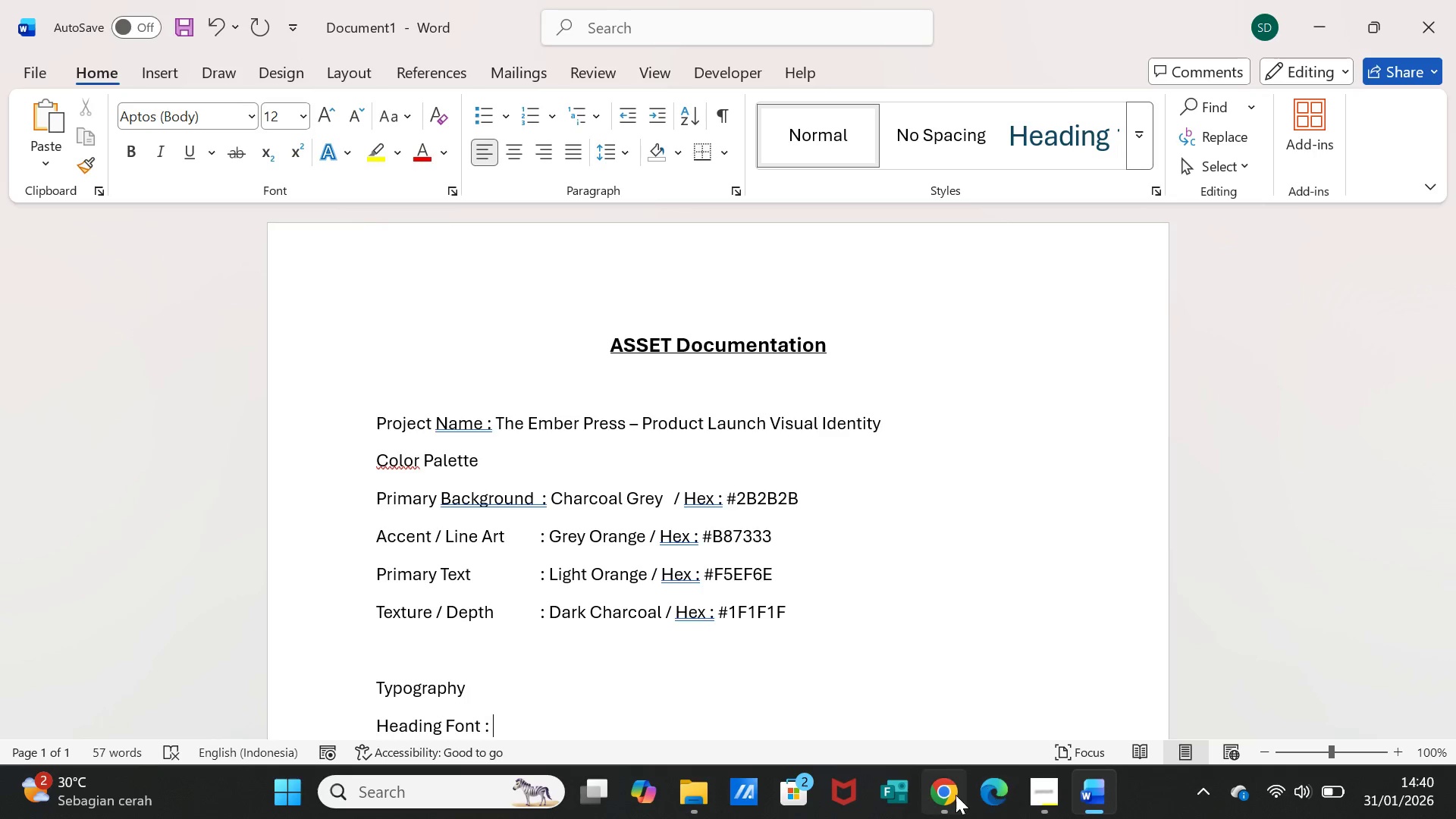 
left_click([956, 795])
 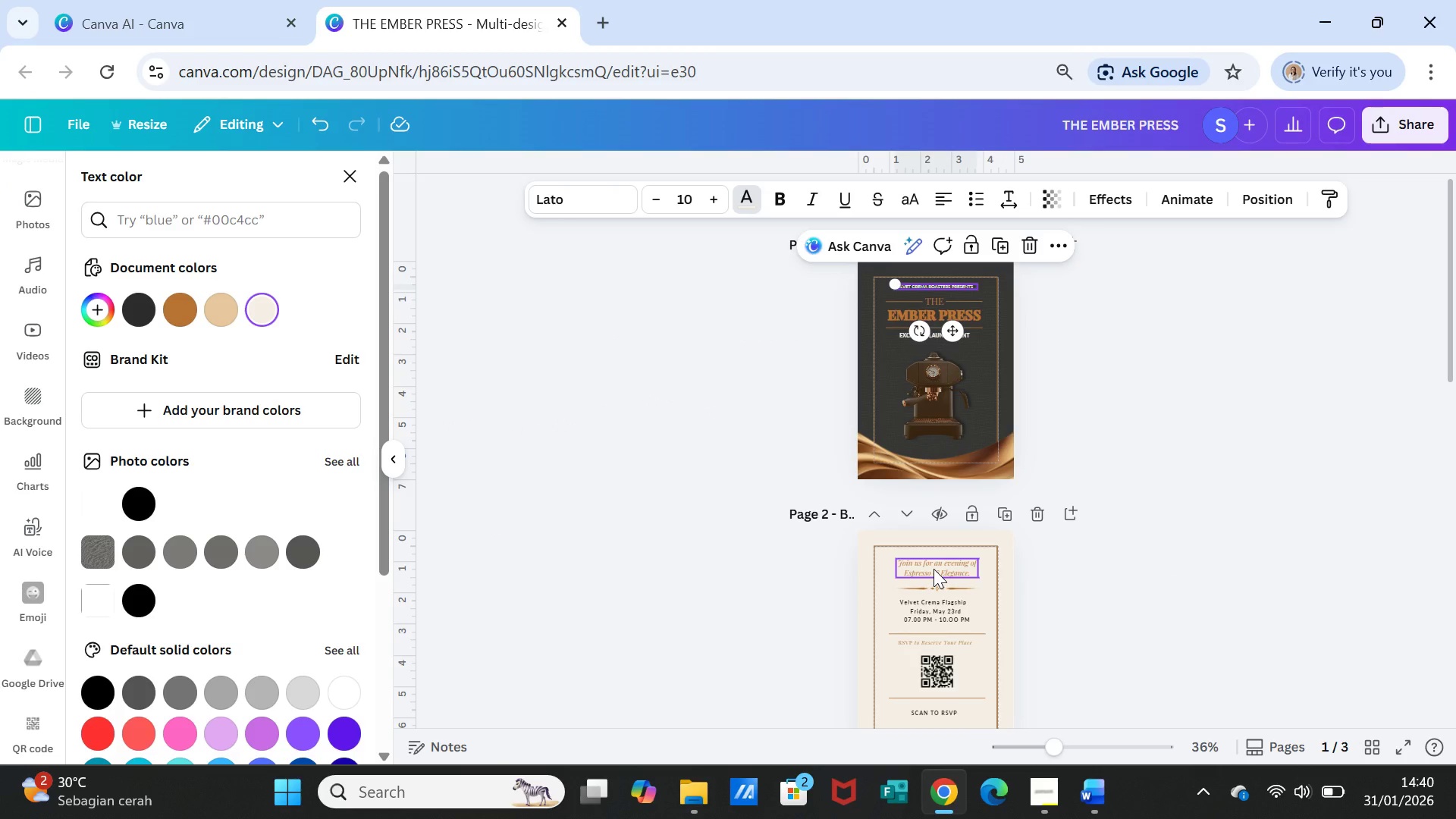 
left_click([934, 569])
 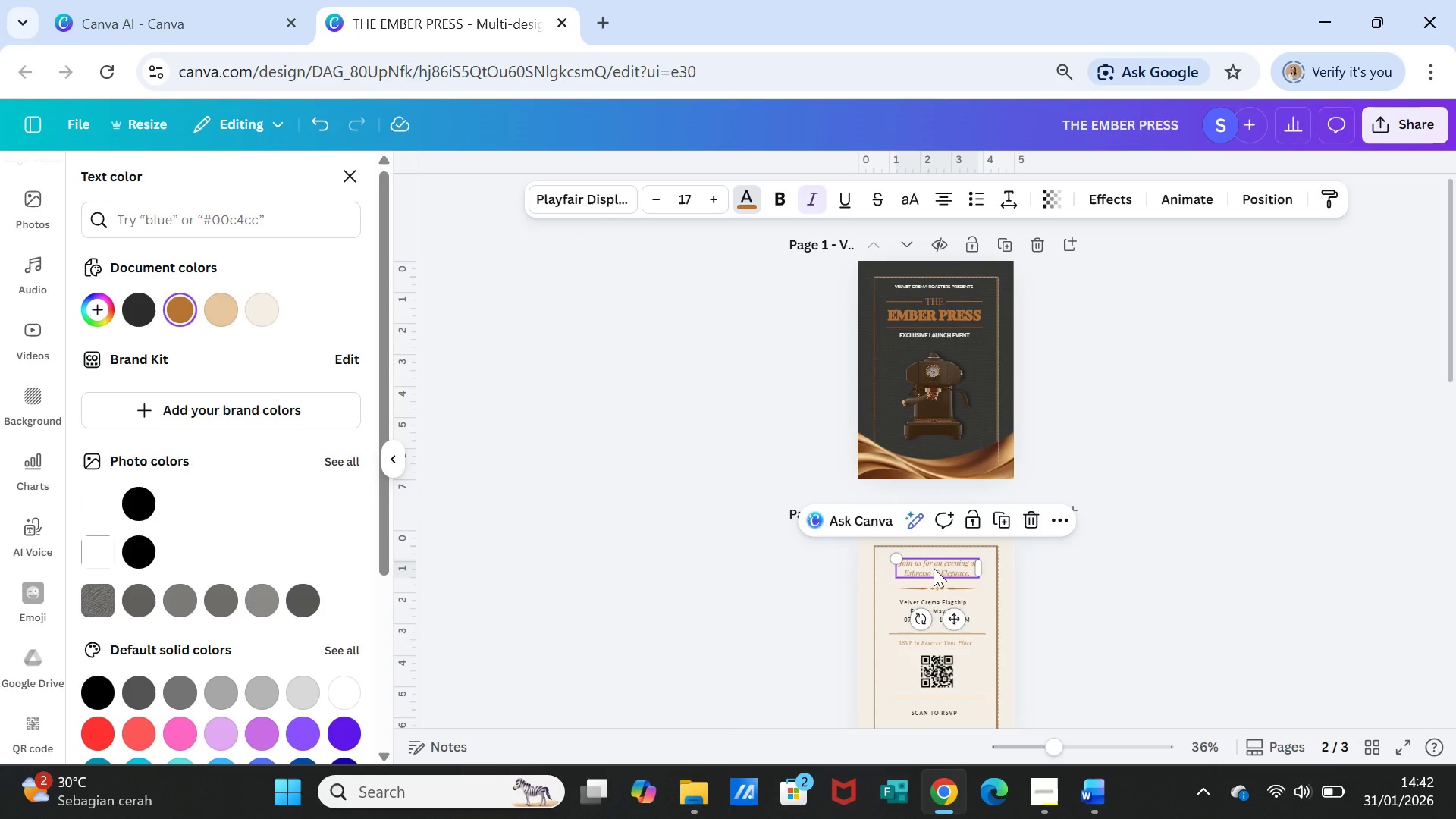 
wait(84.61)
 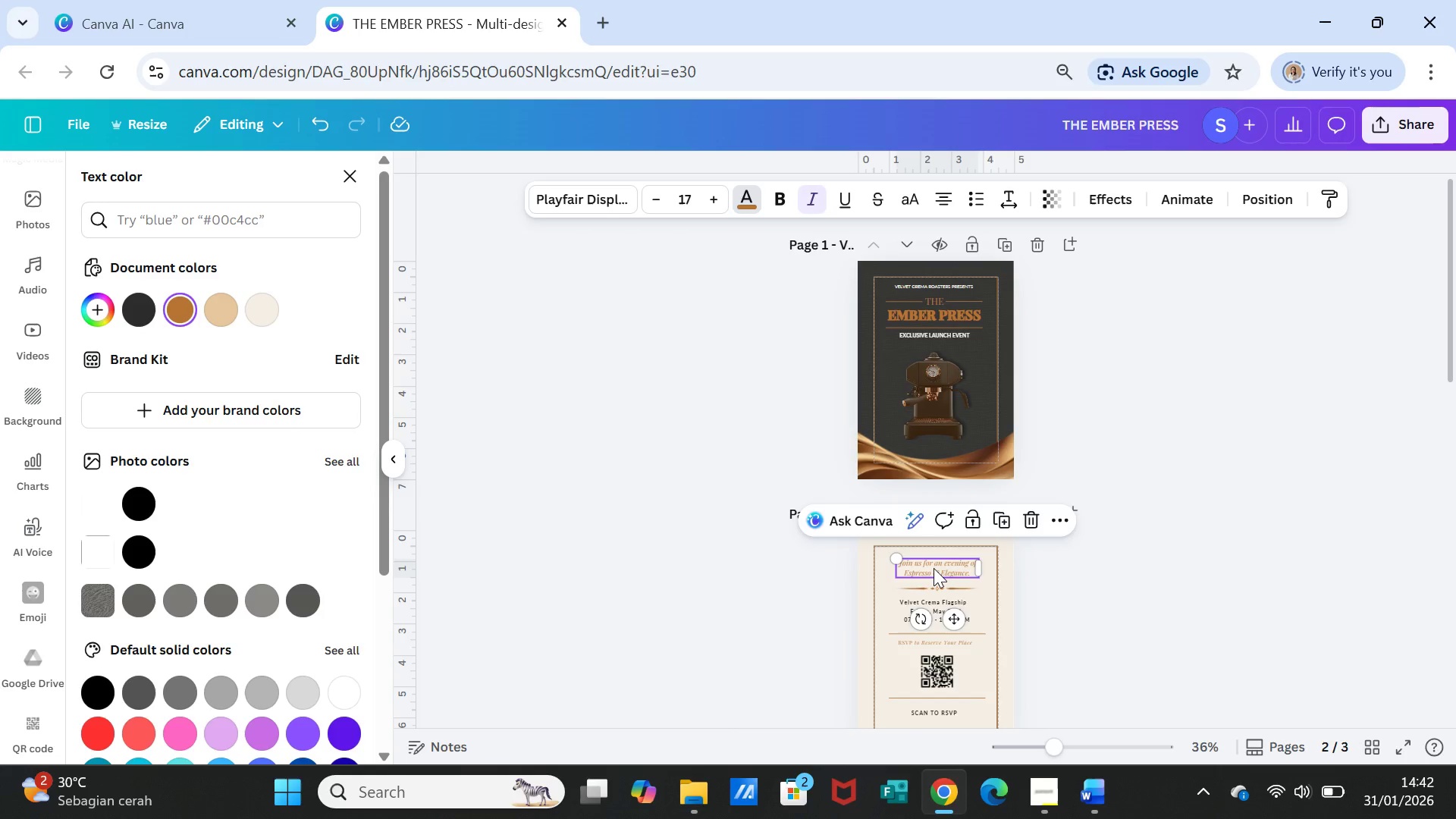 
type(Playfair Display)
 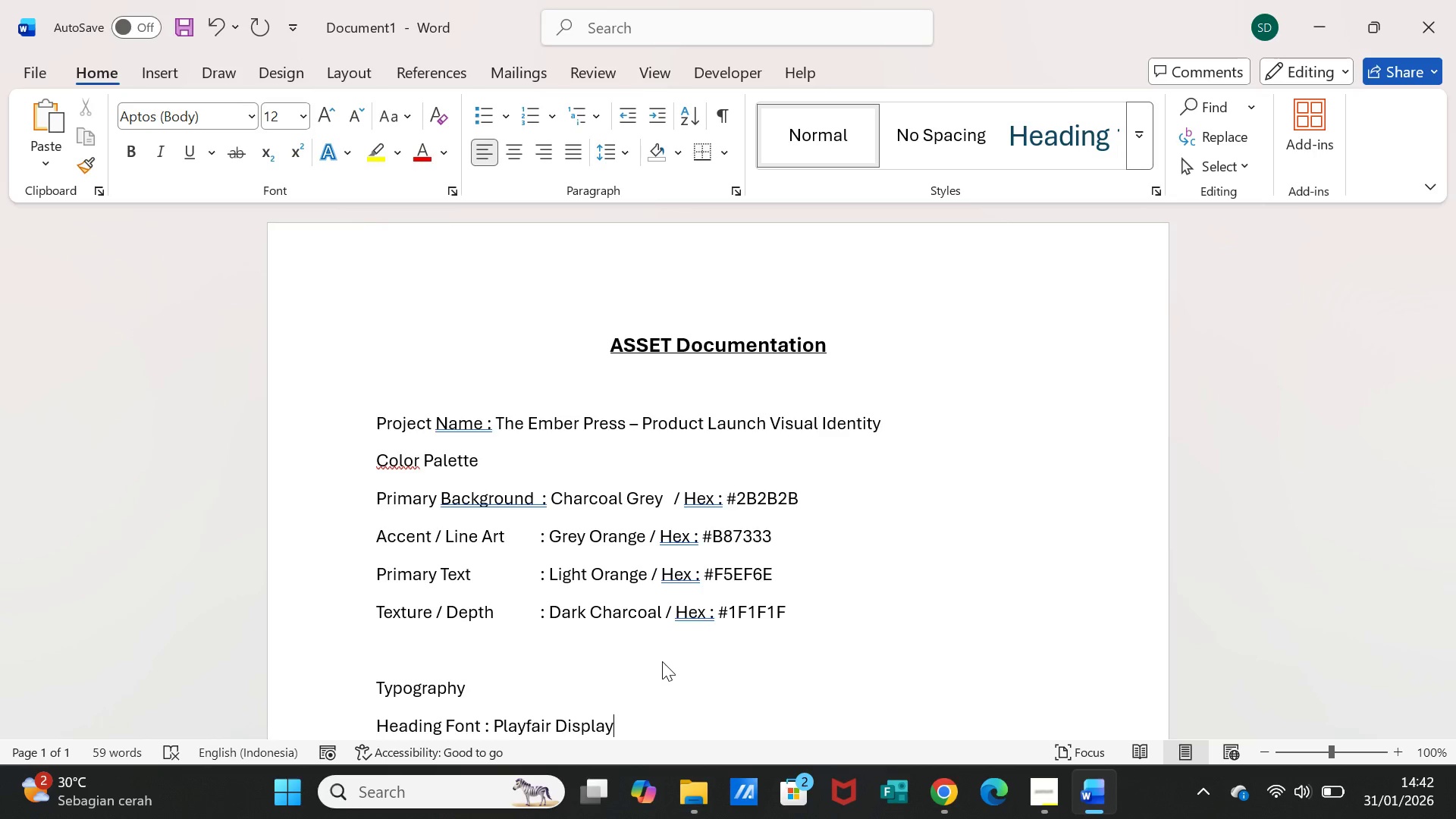 
wait(8.36)
 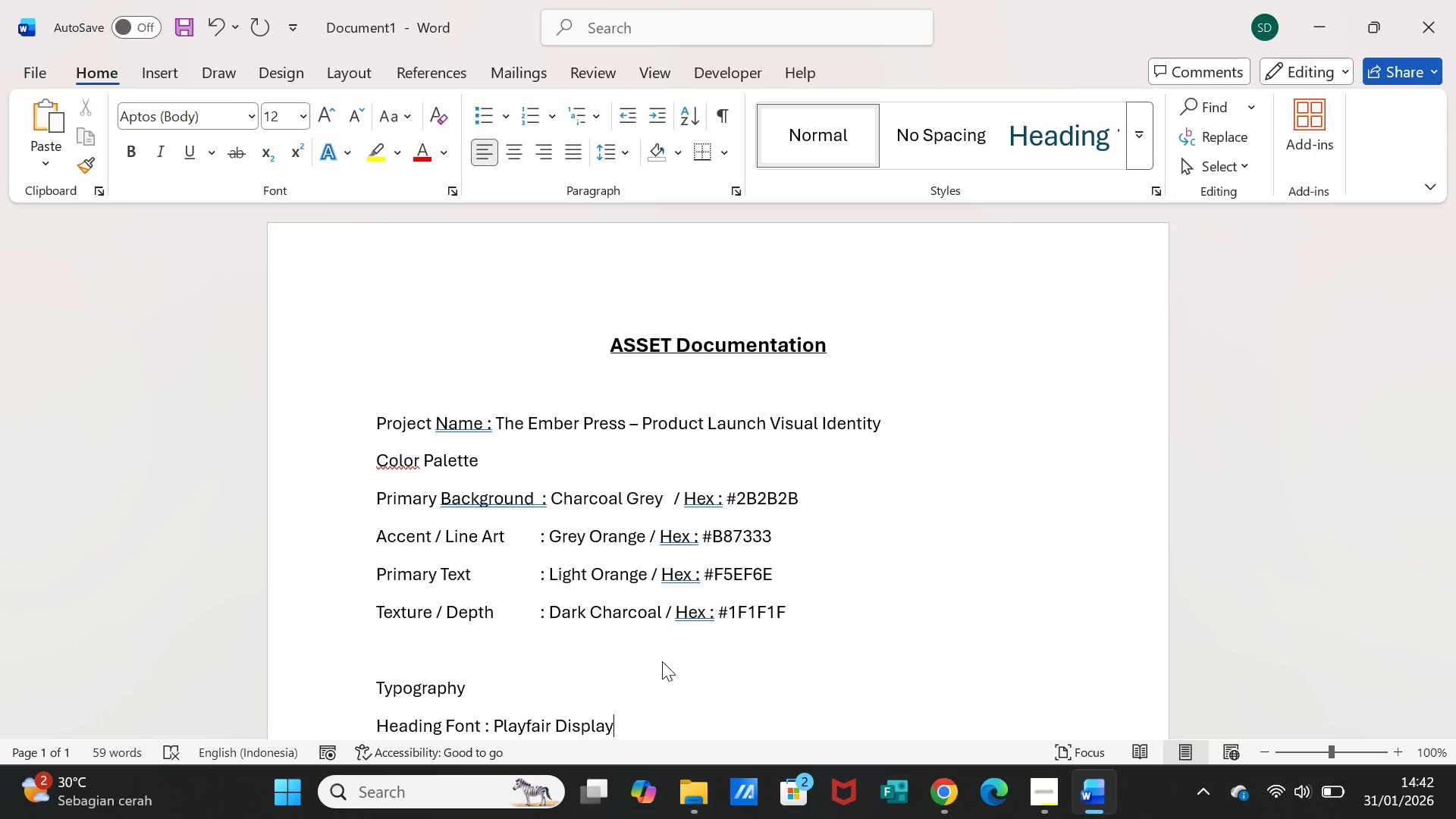 
key(Enter)
 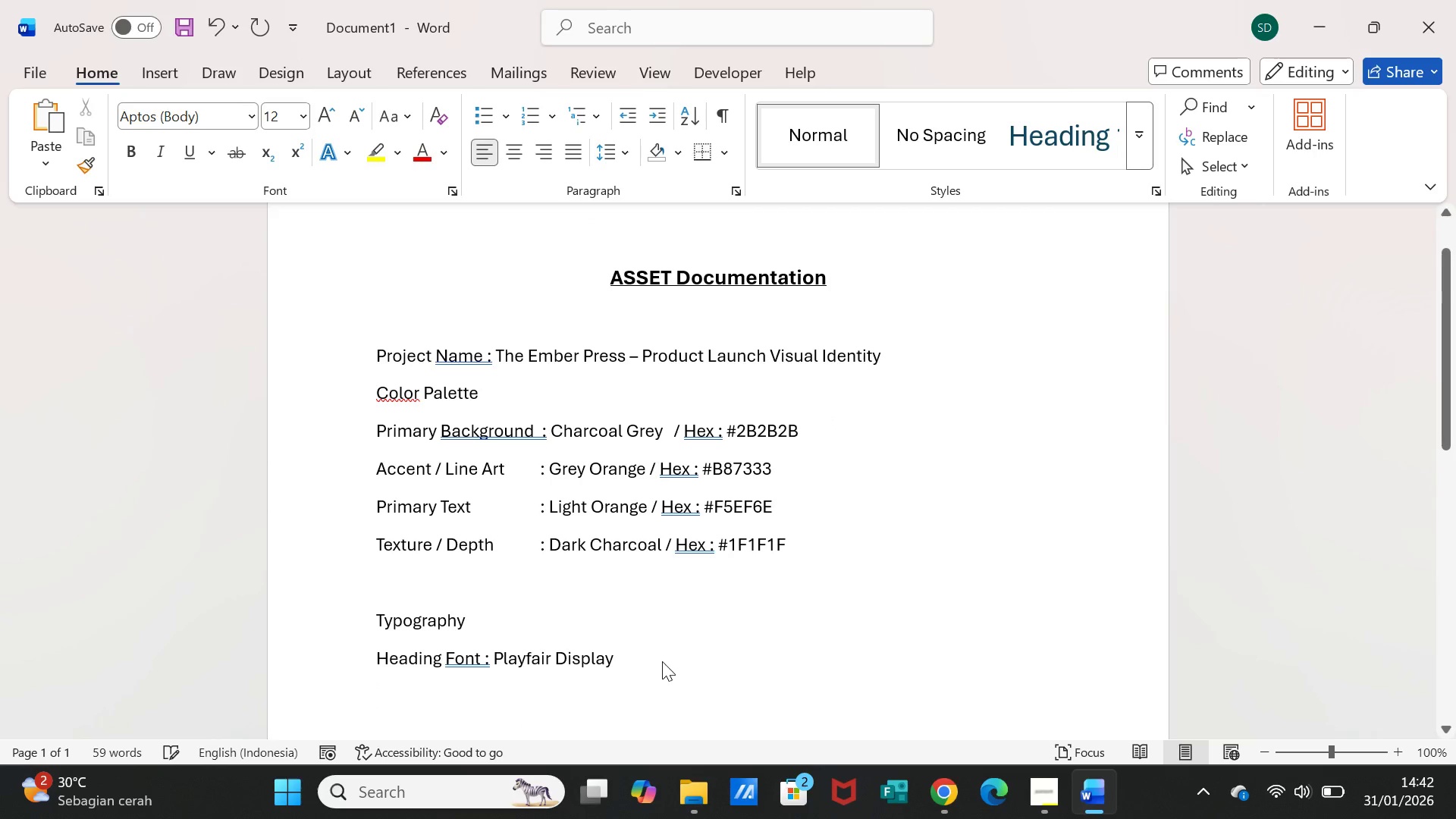 
type(Usage : Main titles, feature headin)
 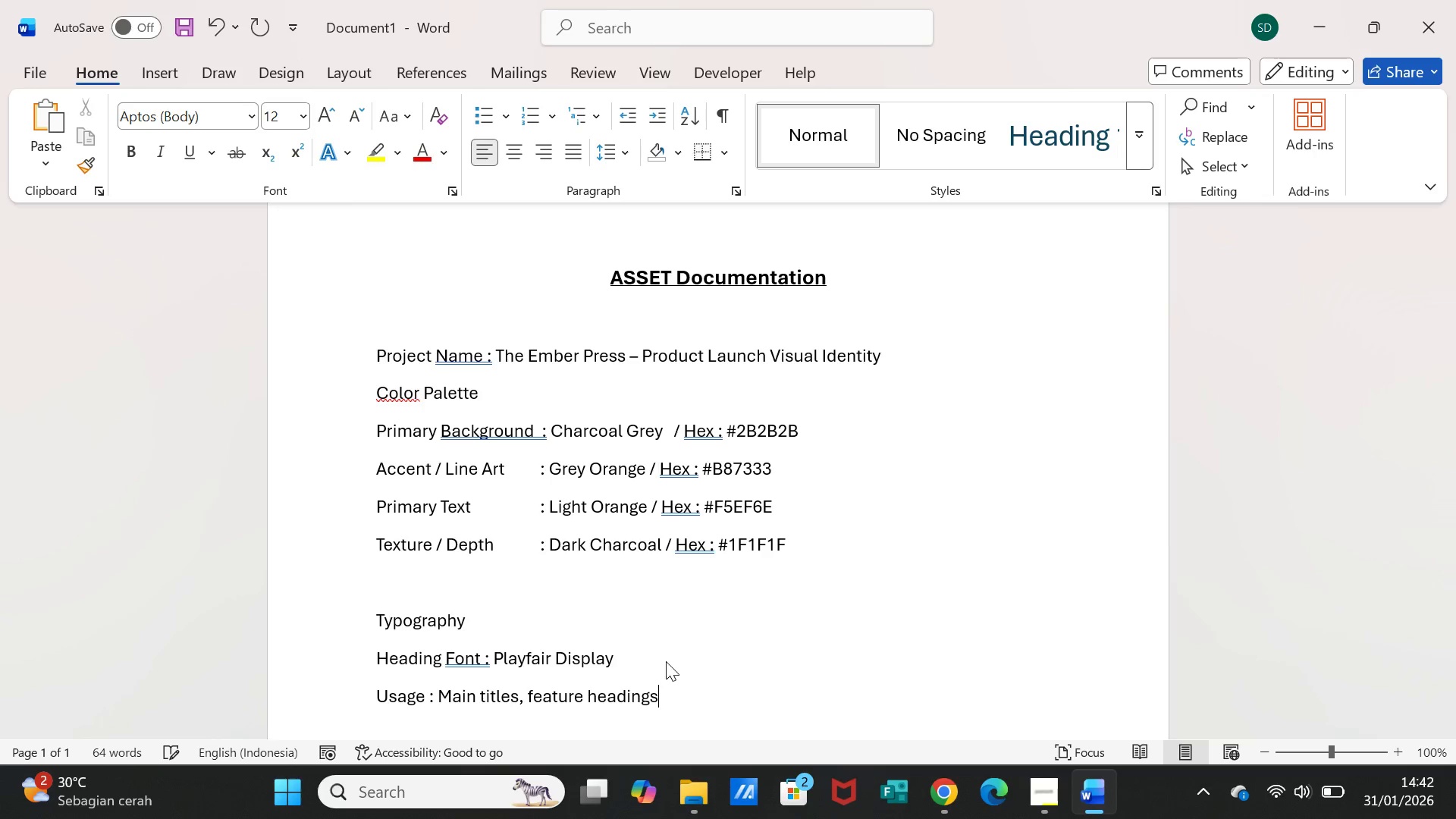 
 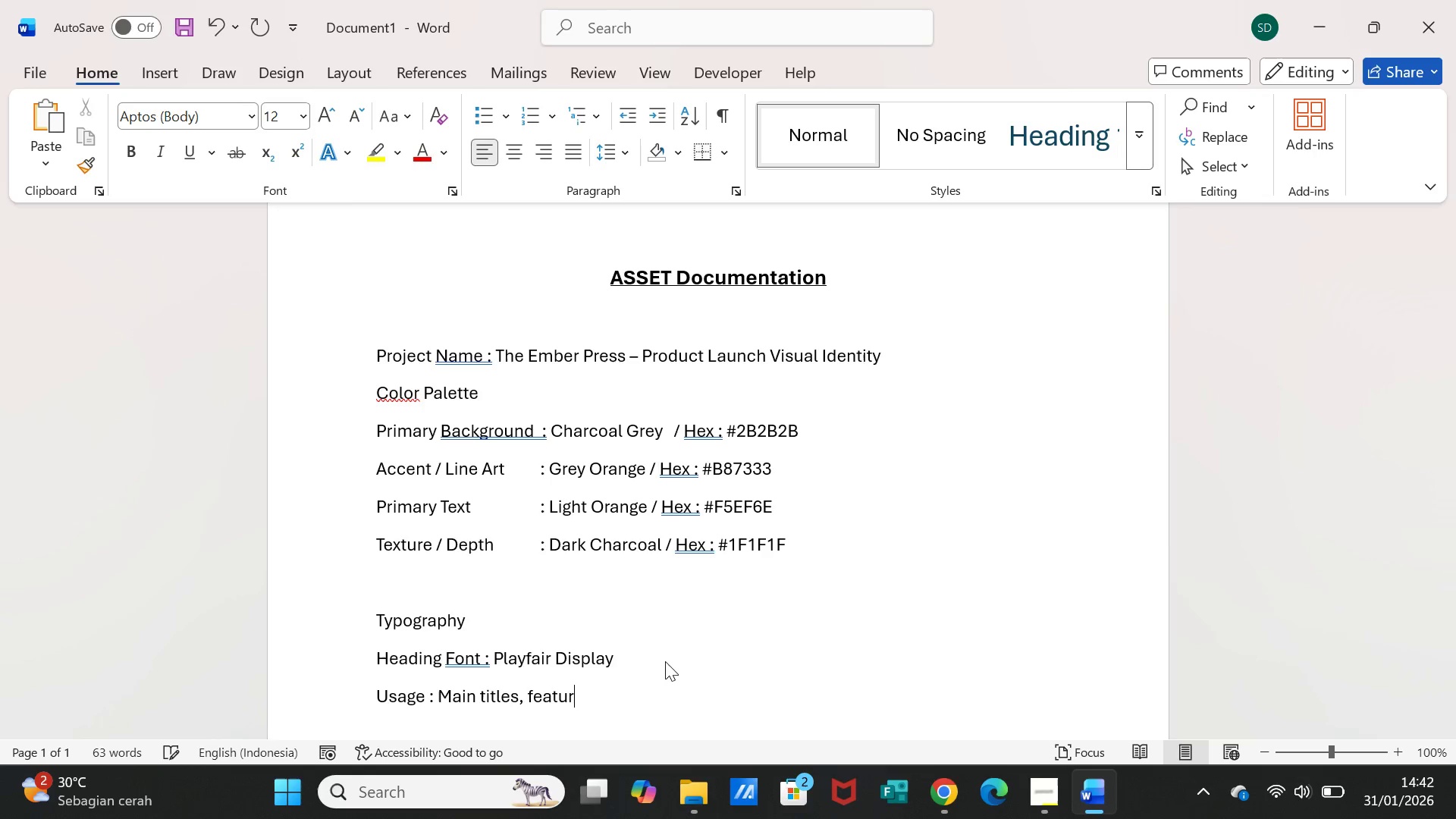 
type(gsS\)
 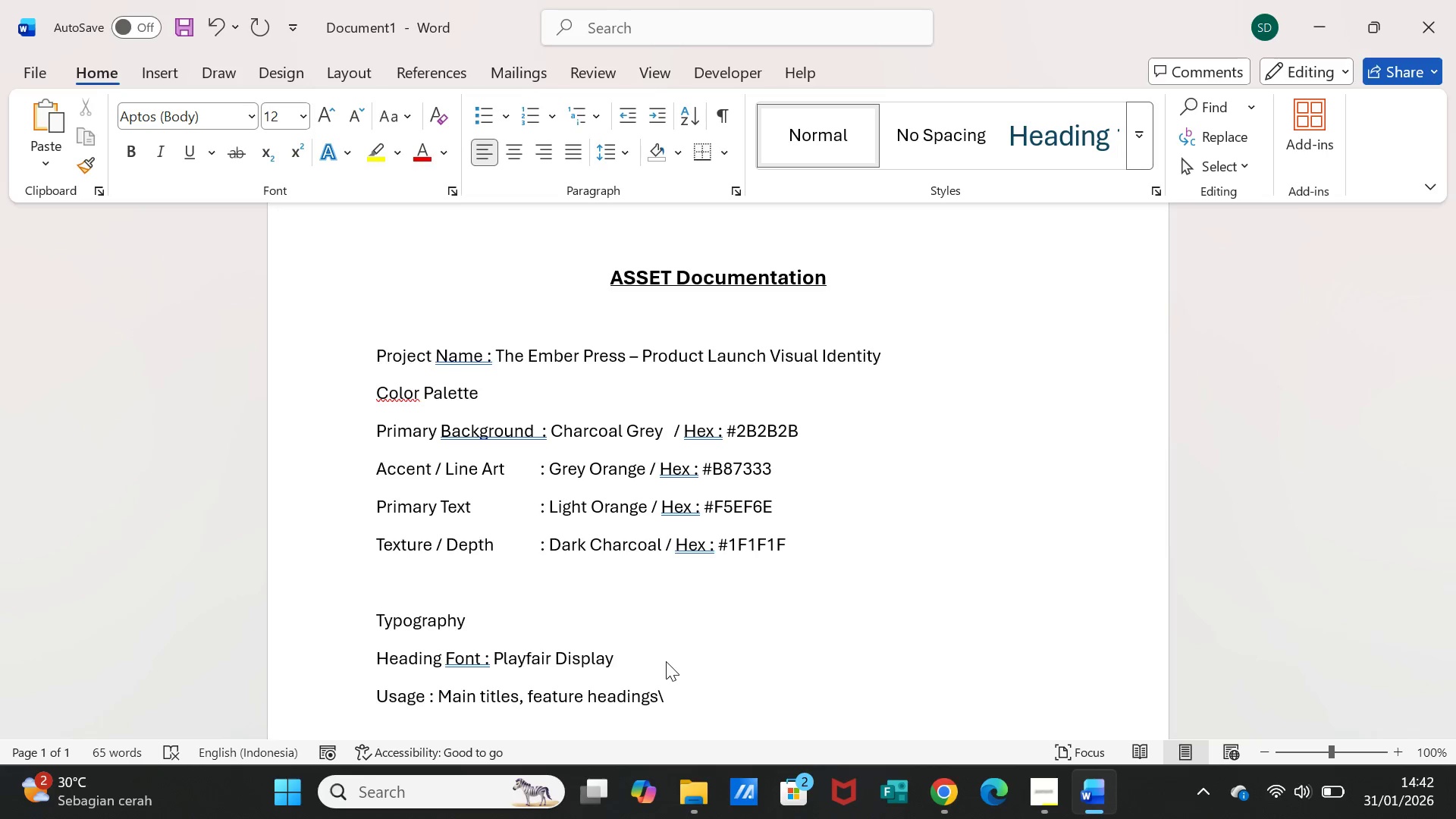 
key(Enter)
 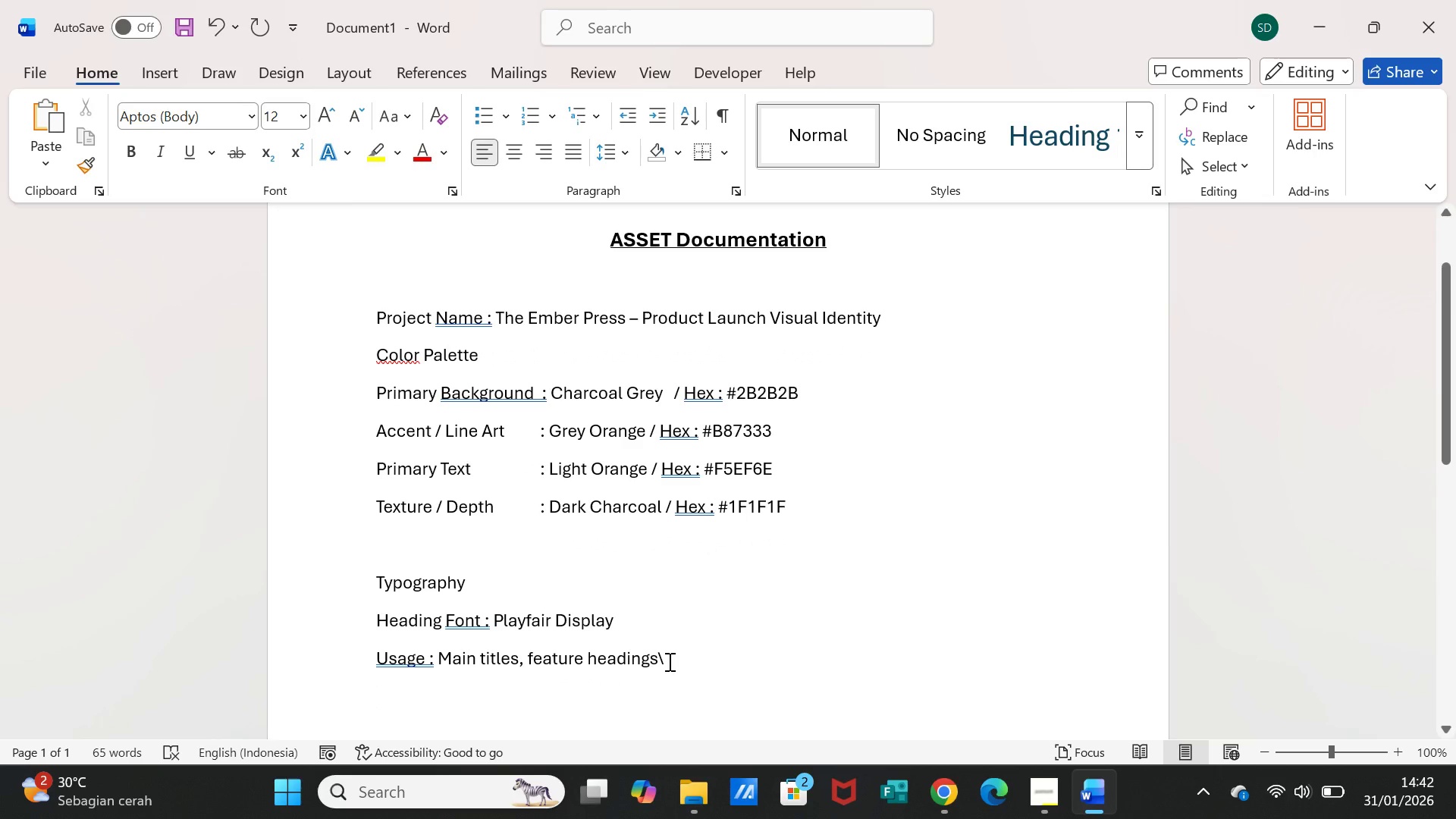 
left_click([668, 661])
 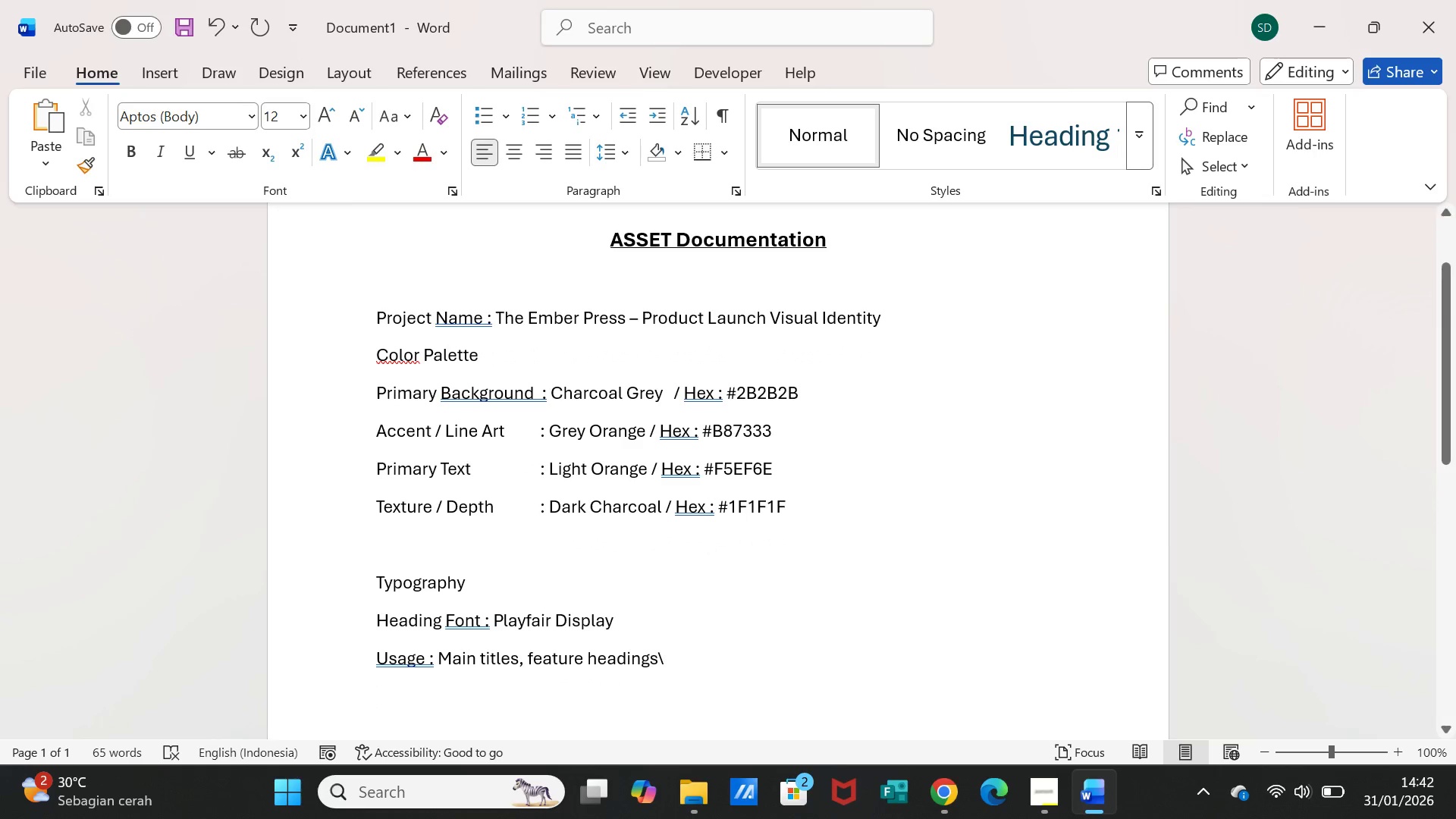 
key(Backspace)
 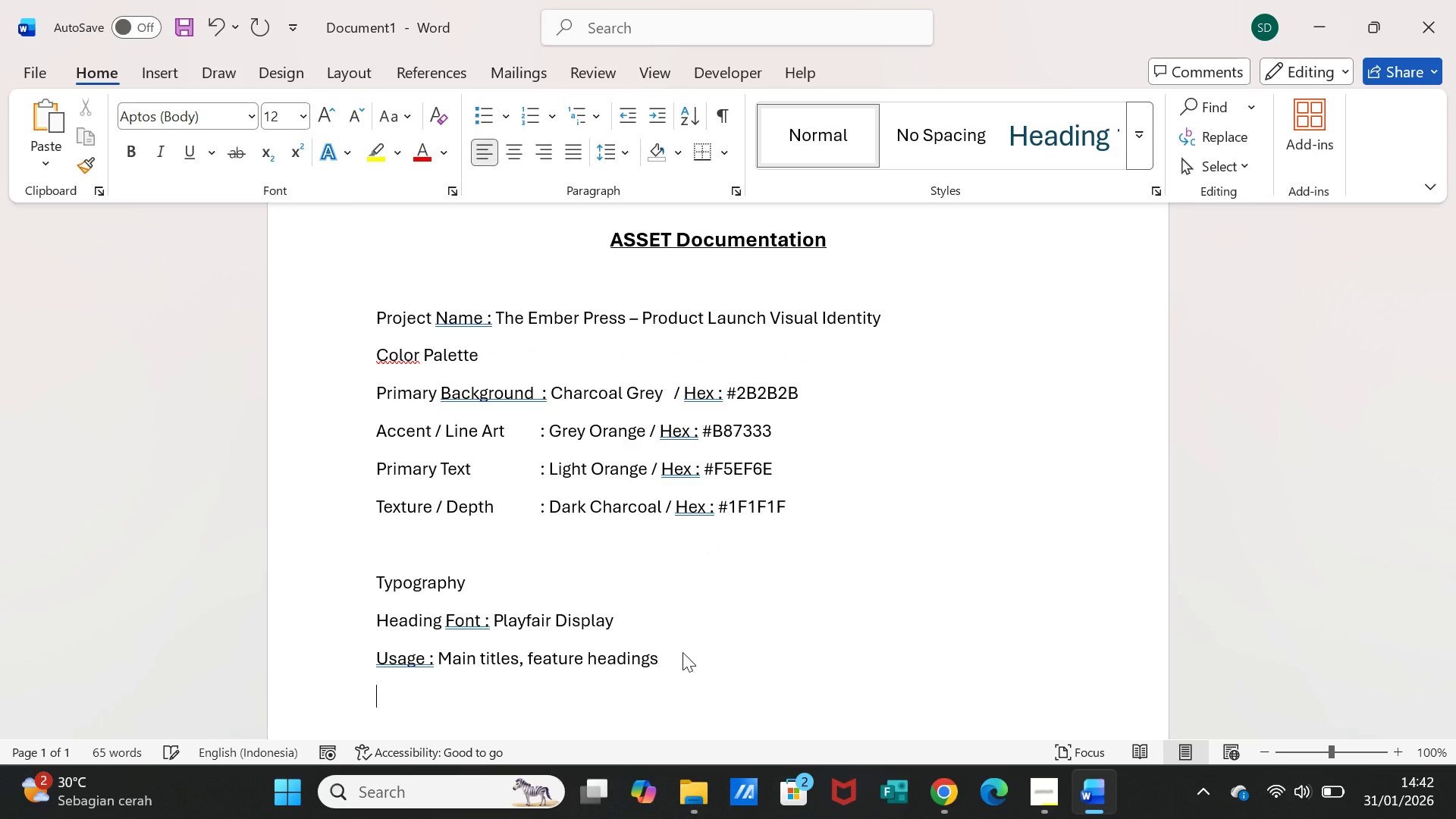 
key(Enter)
 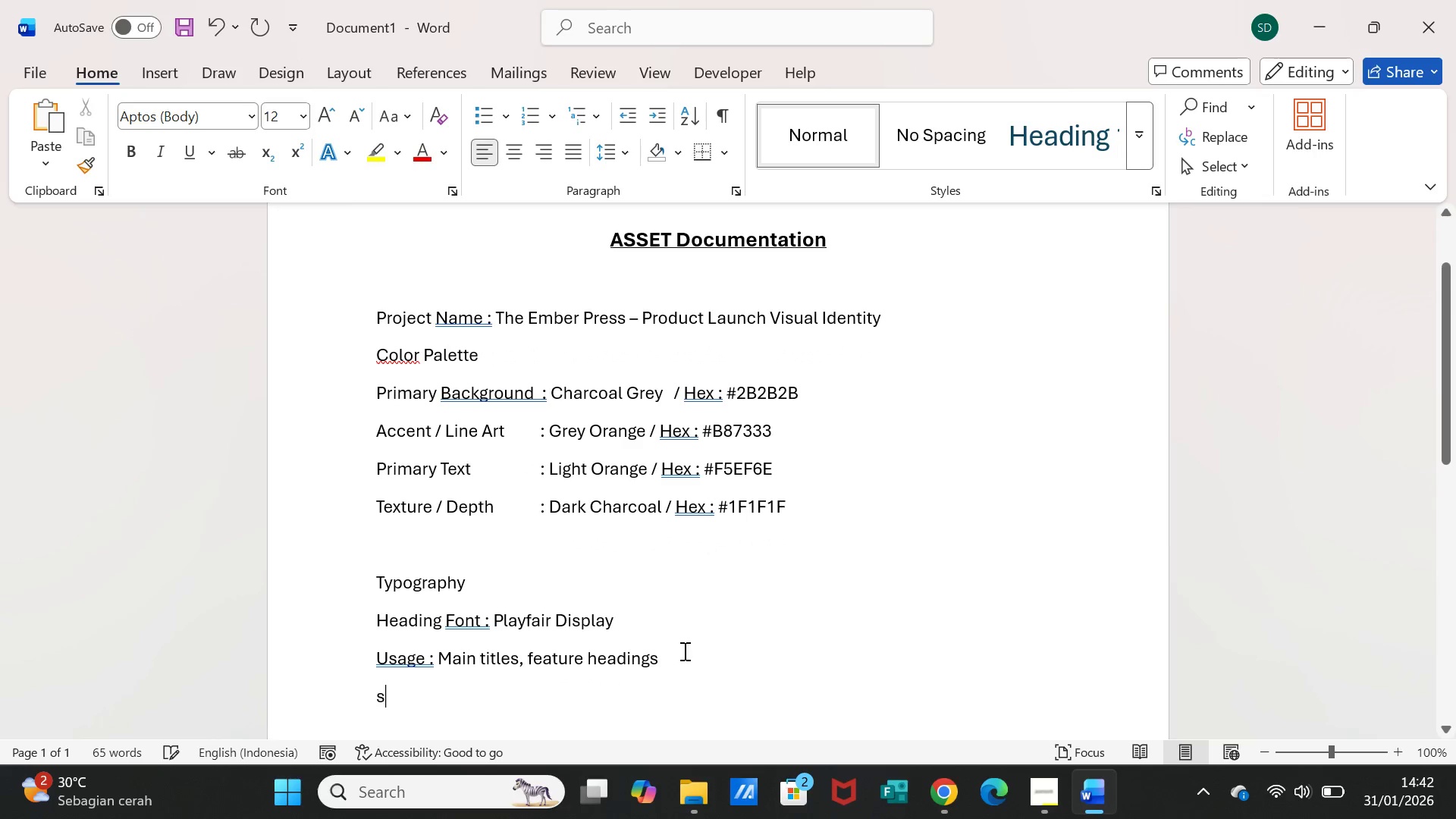 
type(sTYE)
key(Backspace)
type(LE : All C)
key(Backspace)
type(CAPS, WIDE LE)
key(Backspace)
key(Backspace)
key(Backspace)
key(Backspace)
key(Backspace)
key(Backspace)
key(Backspace)
type(caps, wide letter spacing)
 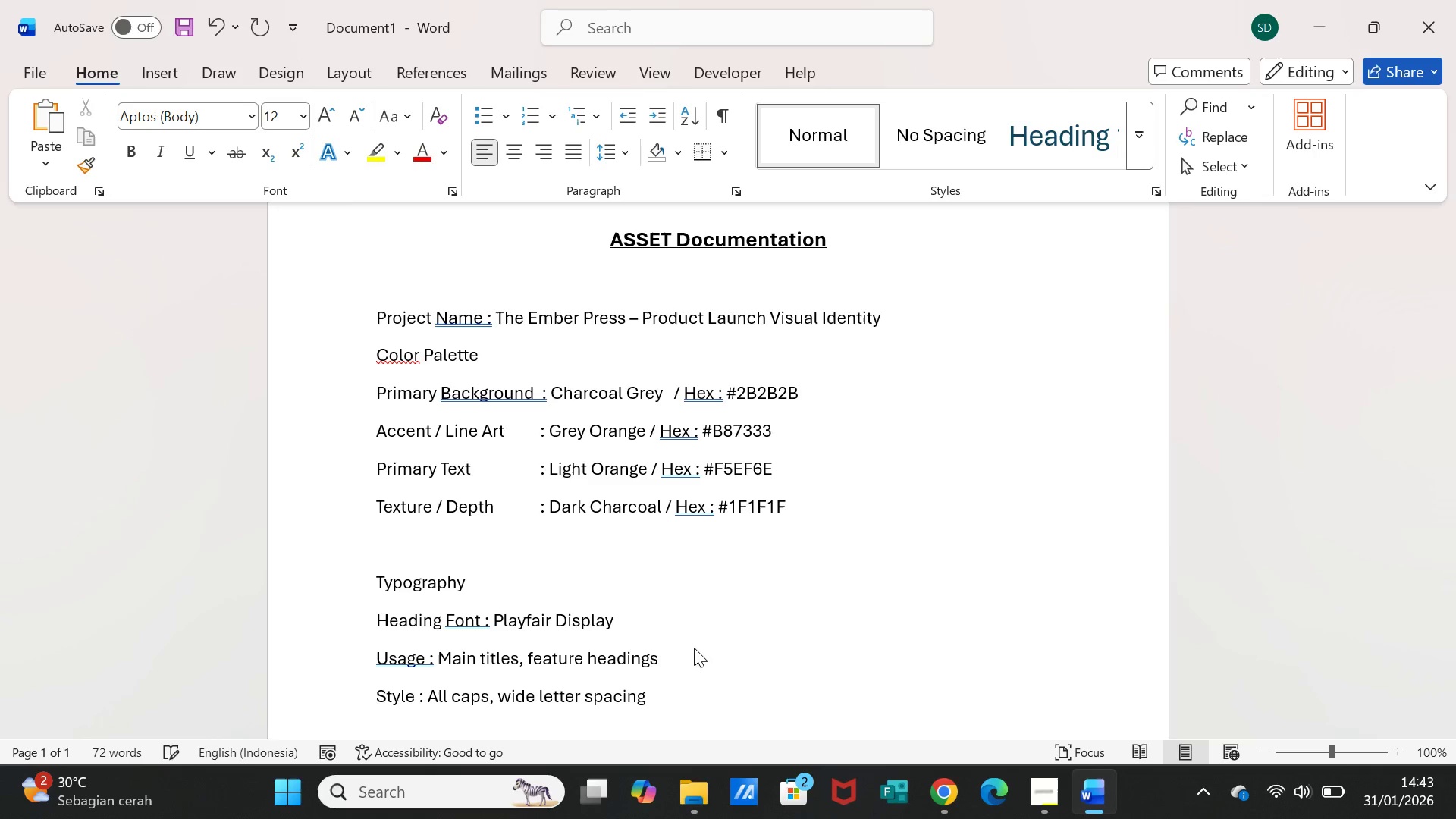 
wait(83.52)
 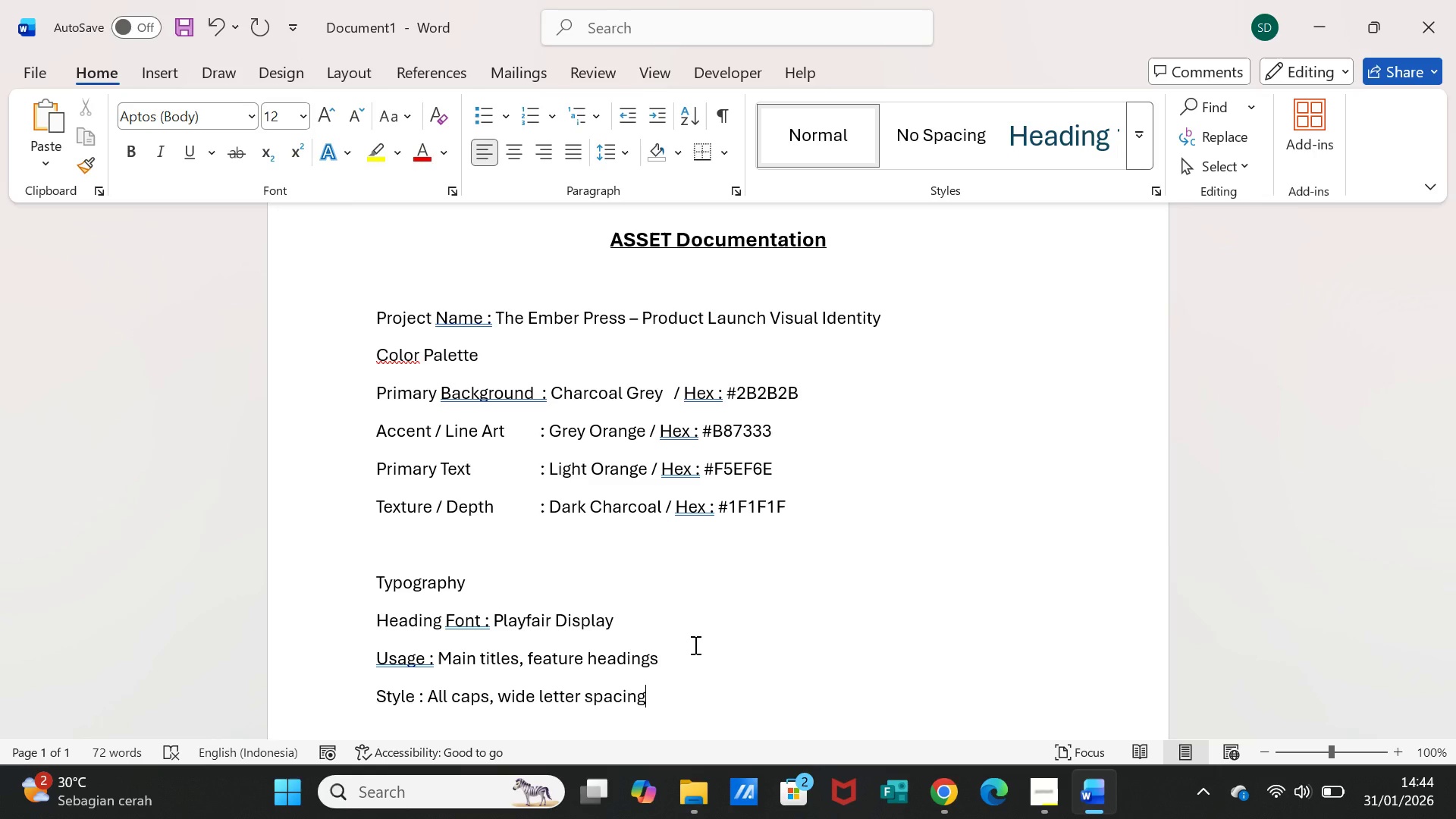 
key(Enter)
 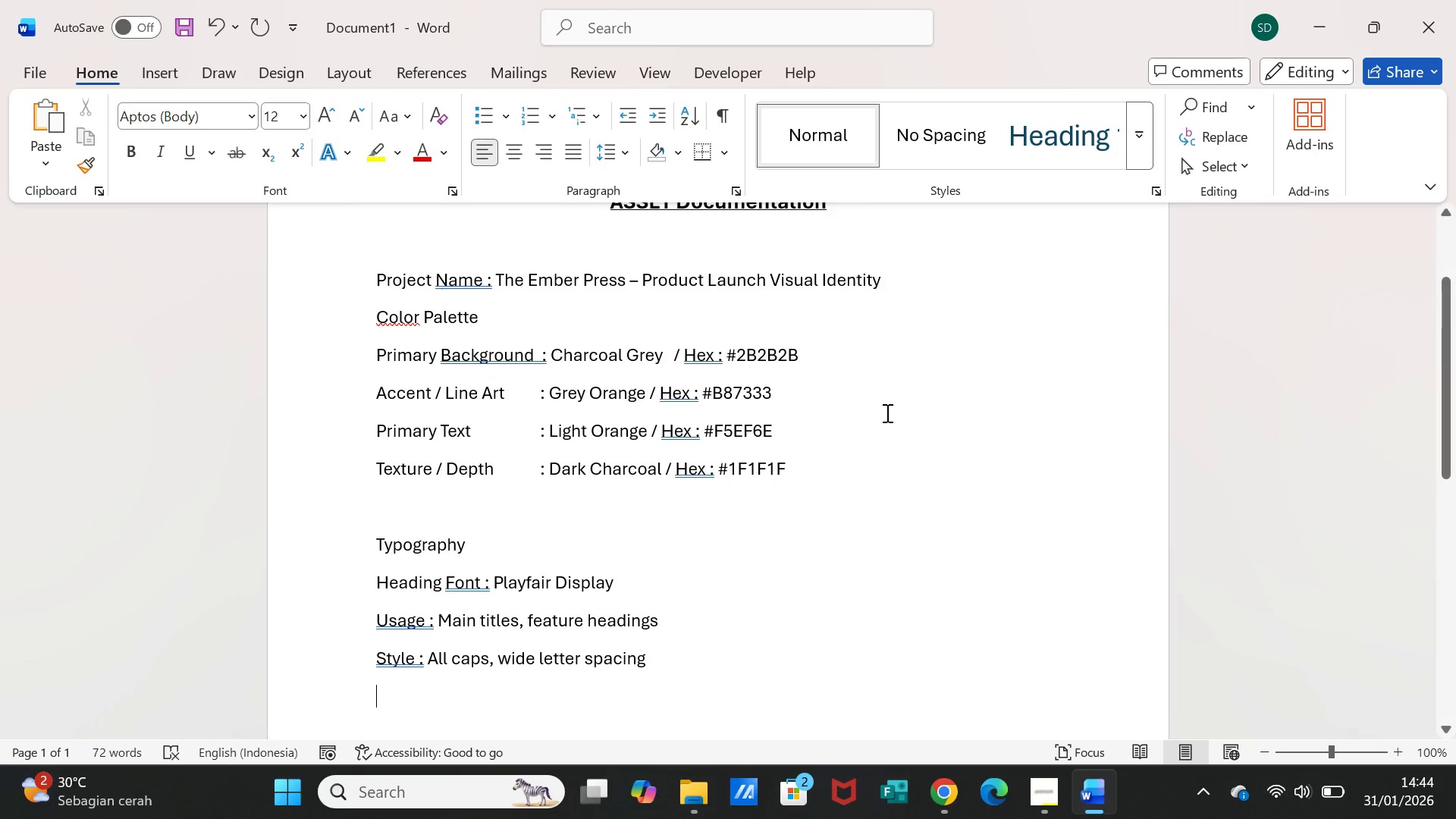 
type(Bodu)
key(Backspace)
key(Backspace)
key(Backspace)
key(Backspace)
type(Body Sans)
key(Backspace)
key(Backspace)
key(Backspace)
key(Backspace)
key(Backspace)
key(Backspace)
type(y Font : Lato)
 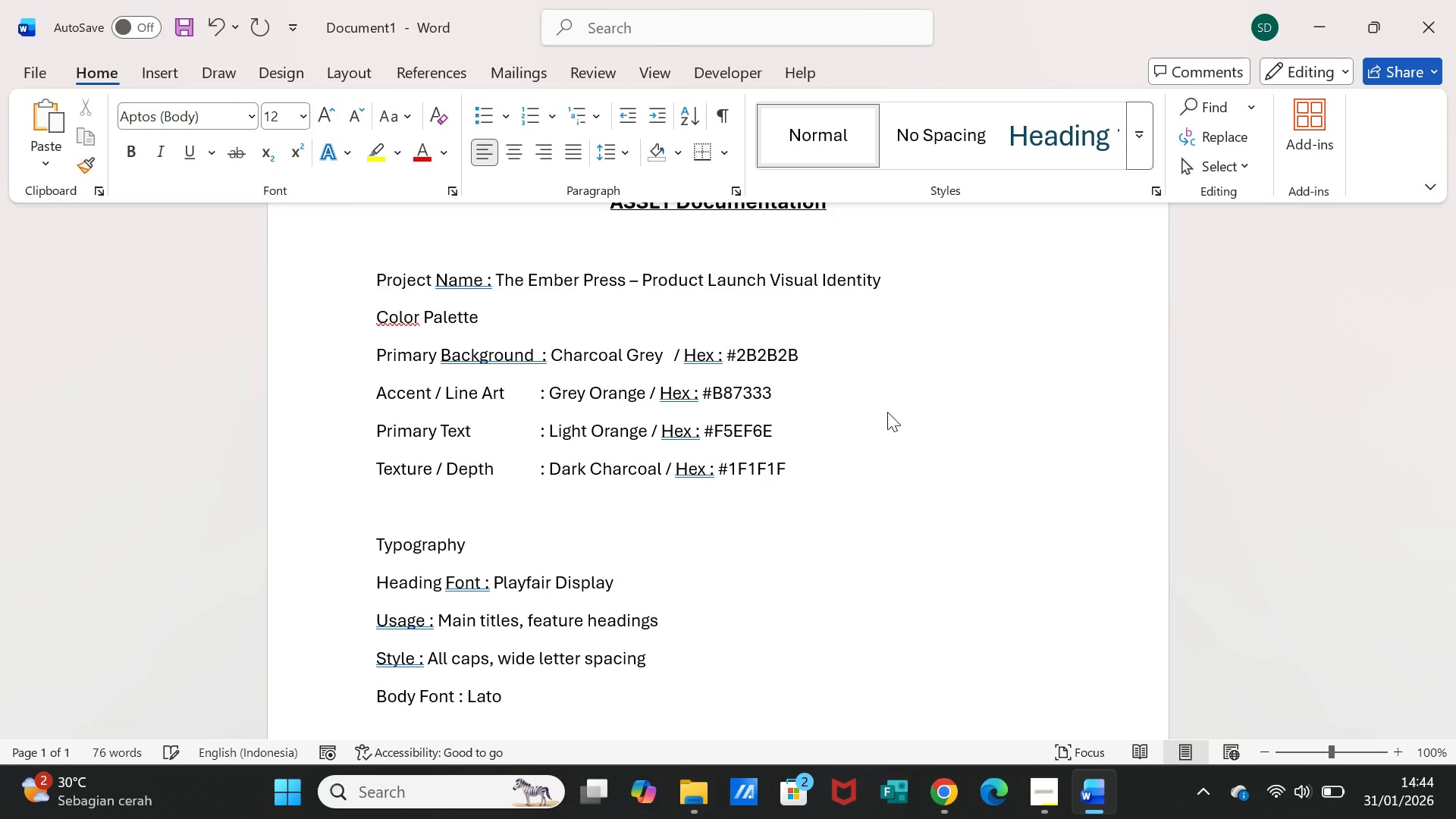 
key(Enter)
 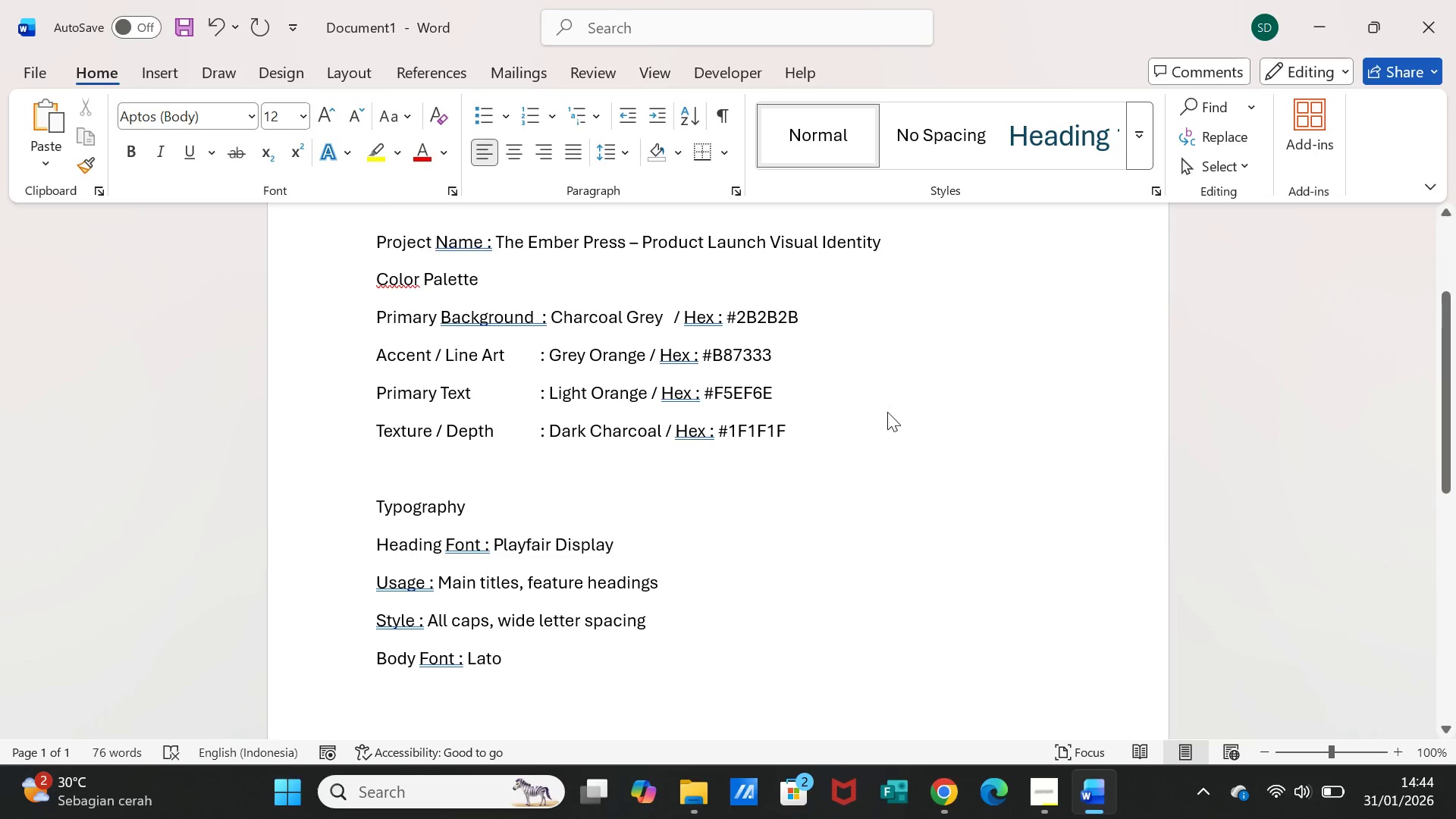 
type(Usage : Description, event dea)
key(Backspace)
type(tails, sup[p)
key(Backspace)
key(Backspace)
type(pporting text)
 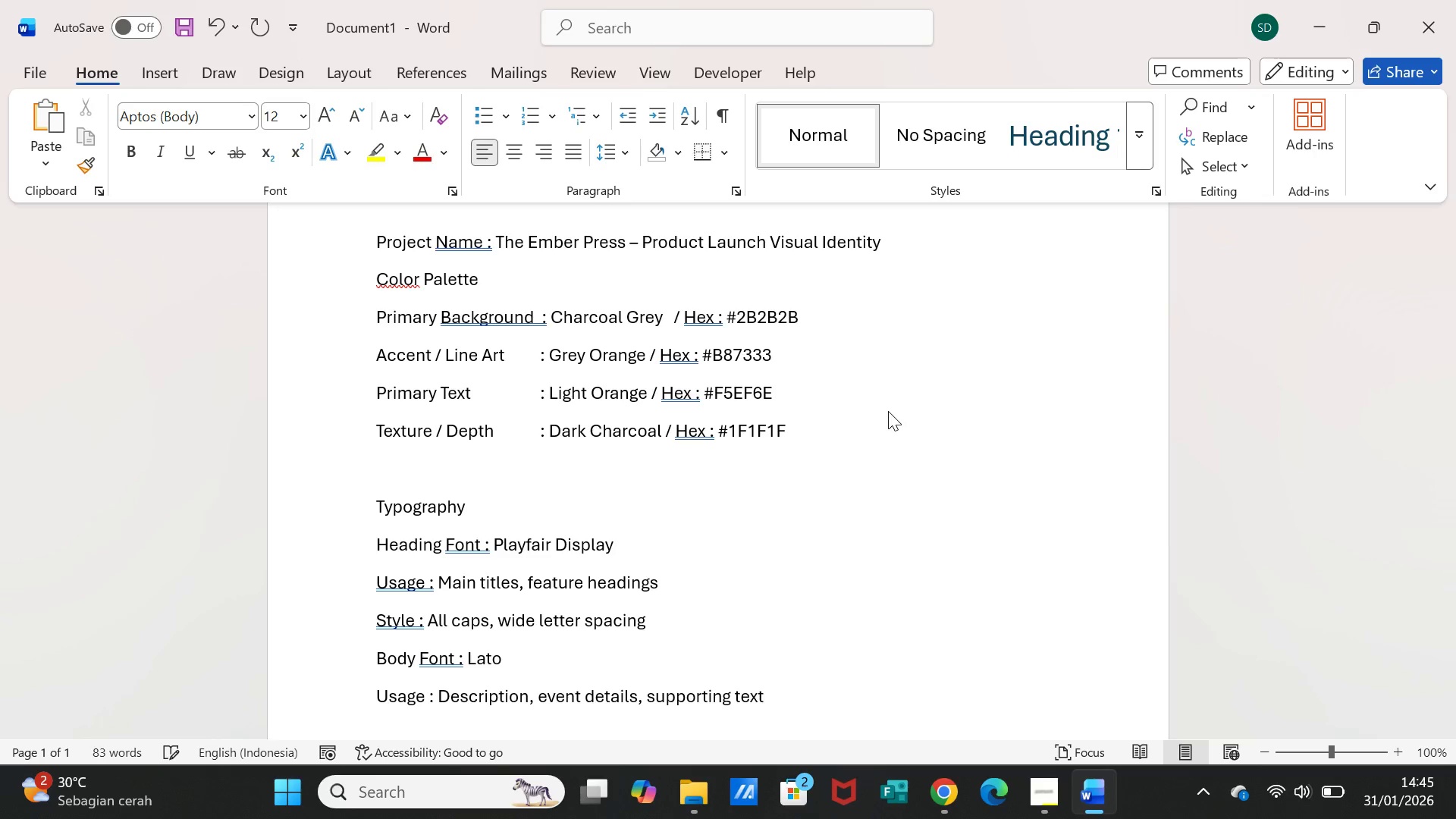 
key(Enter)
 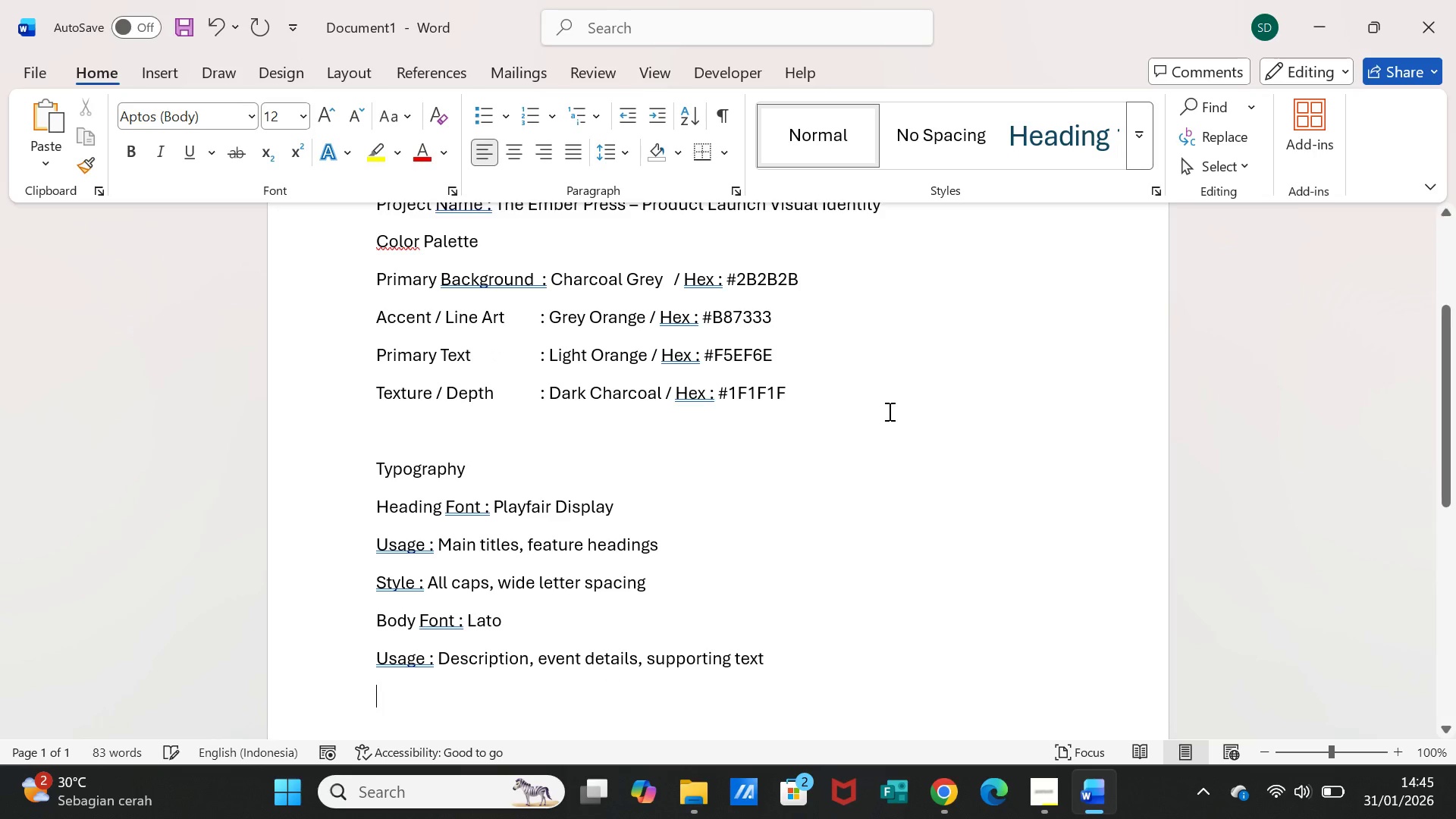 
type(Style : Regula)
 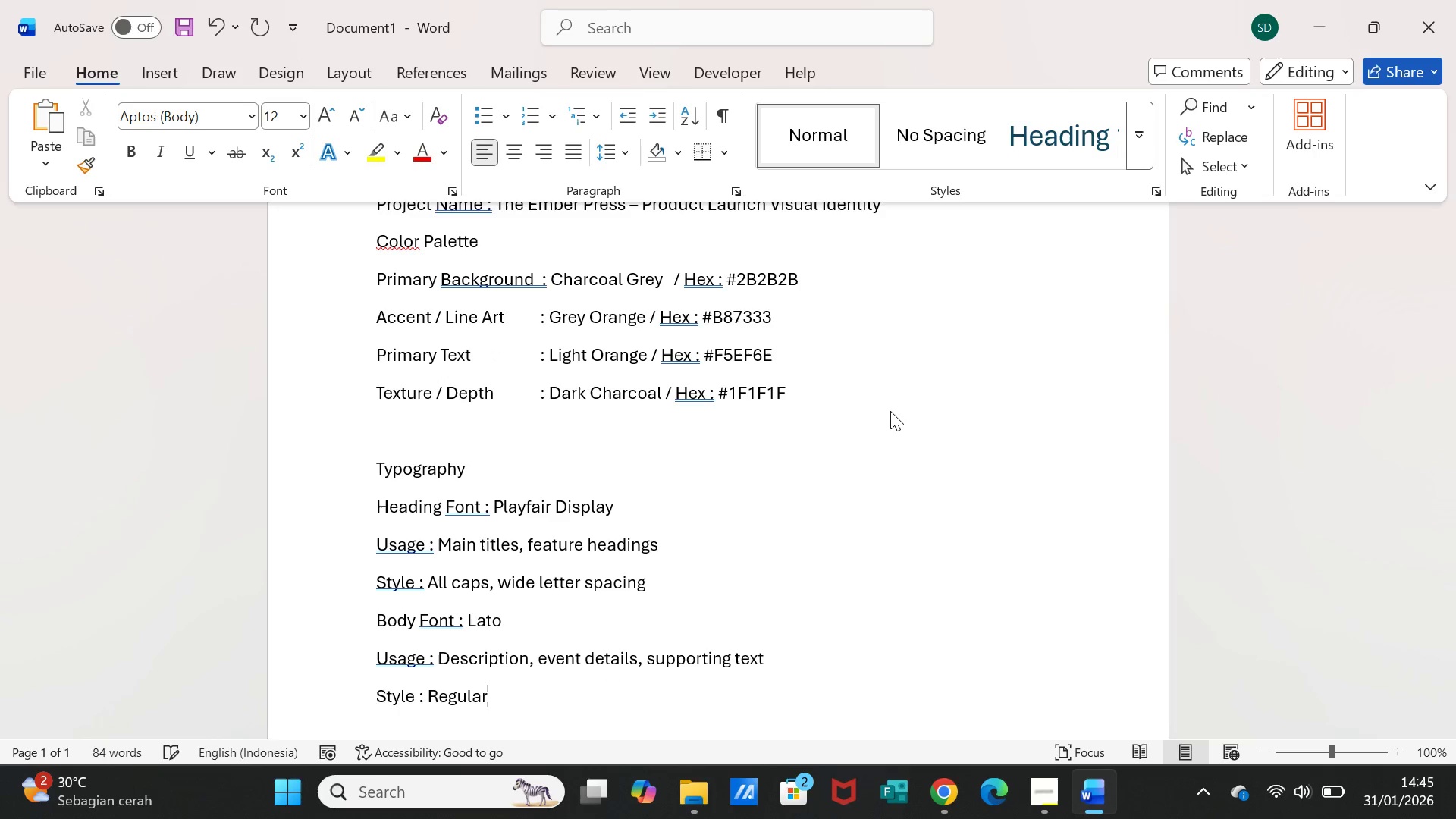 
 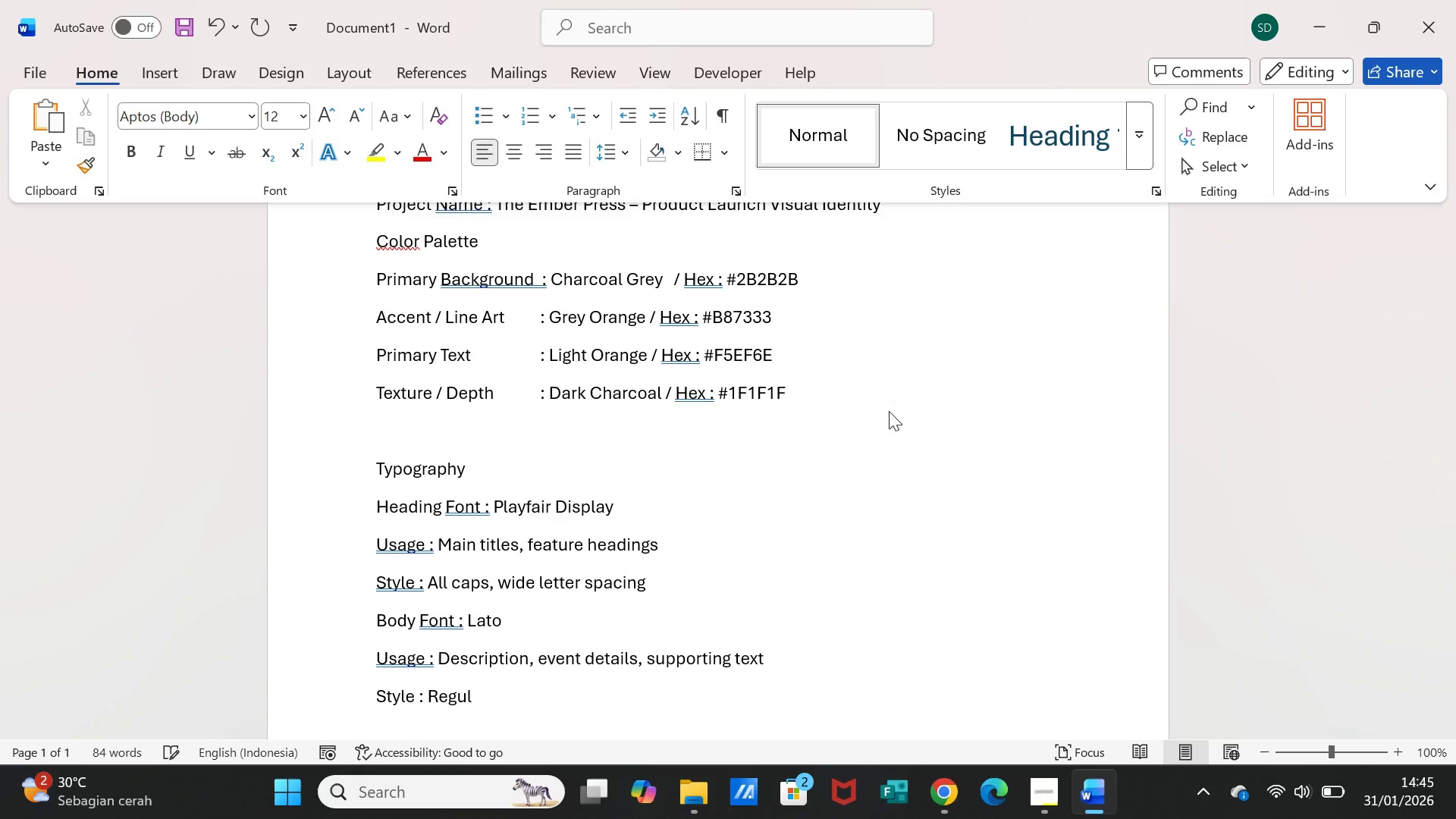 
type(r/Medium)
 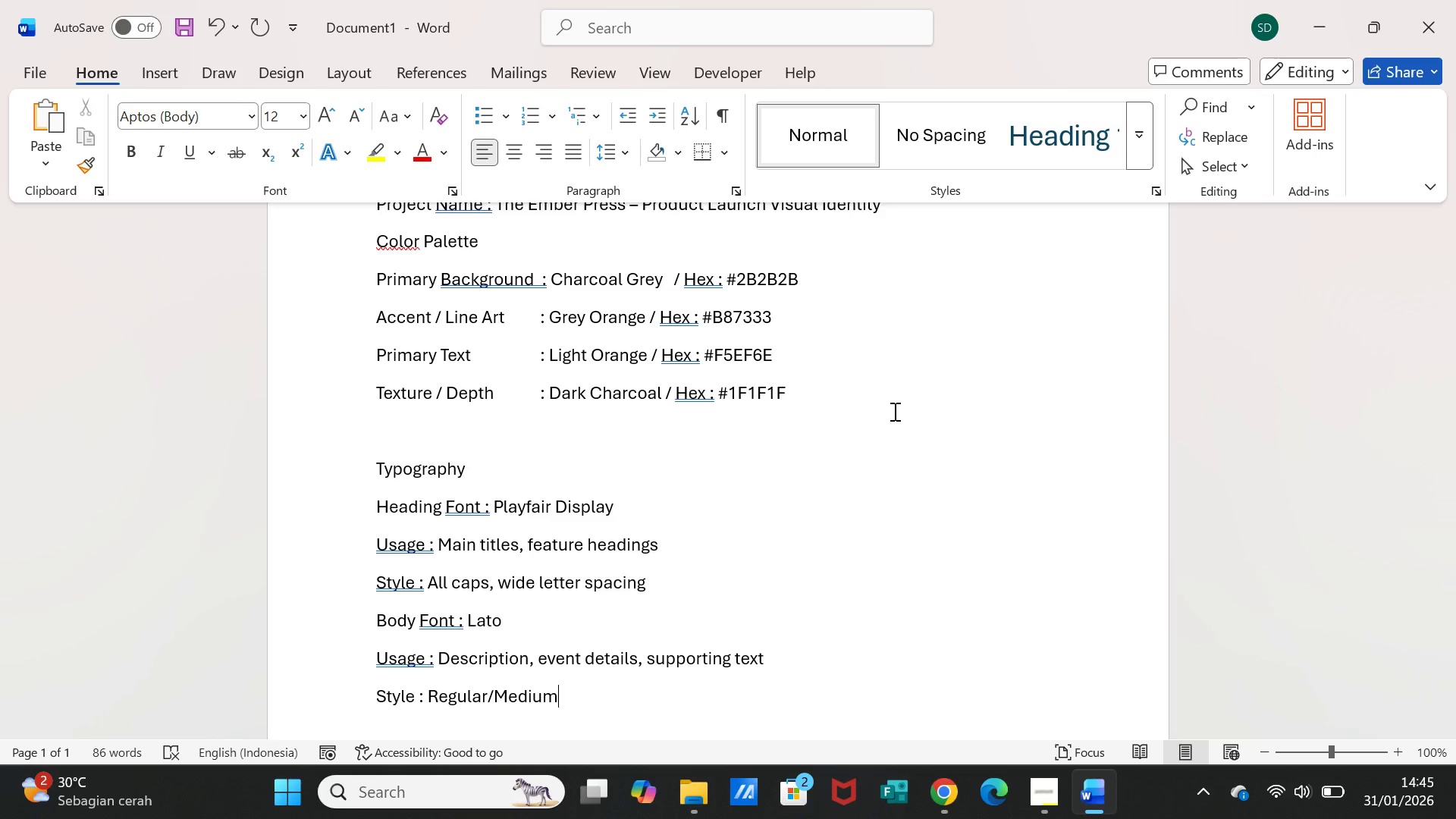 
wait(15.61)
 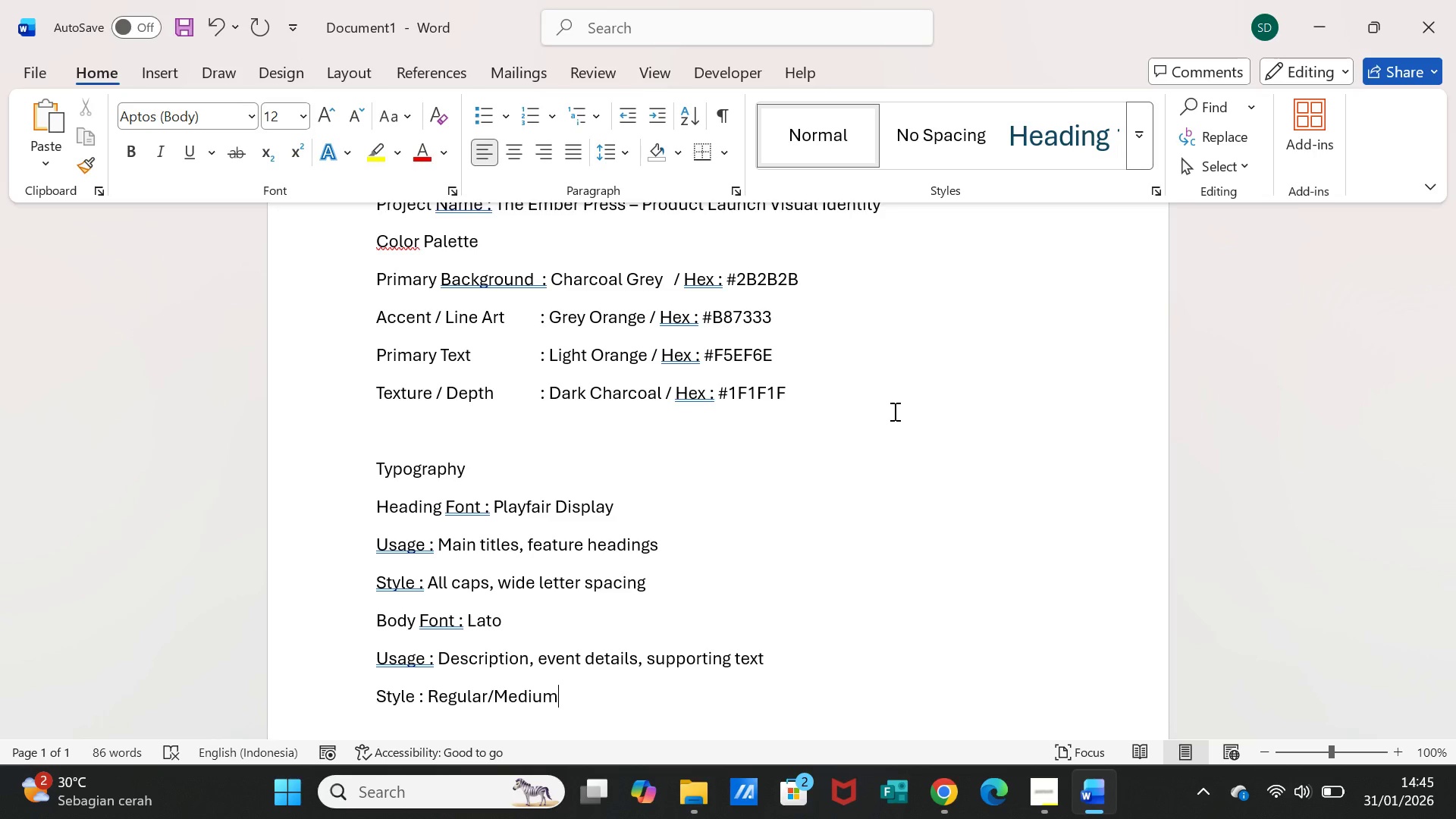 
key(Enter)
 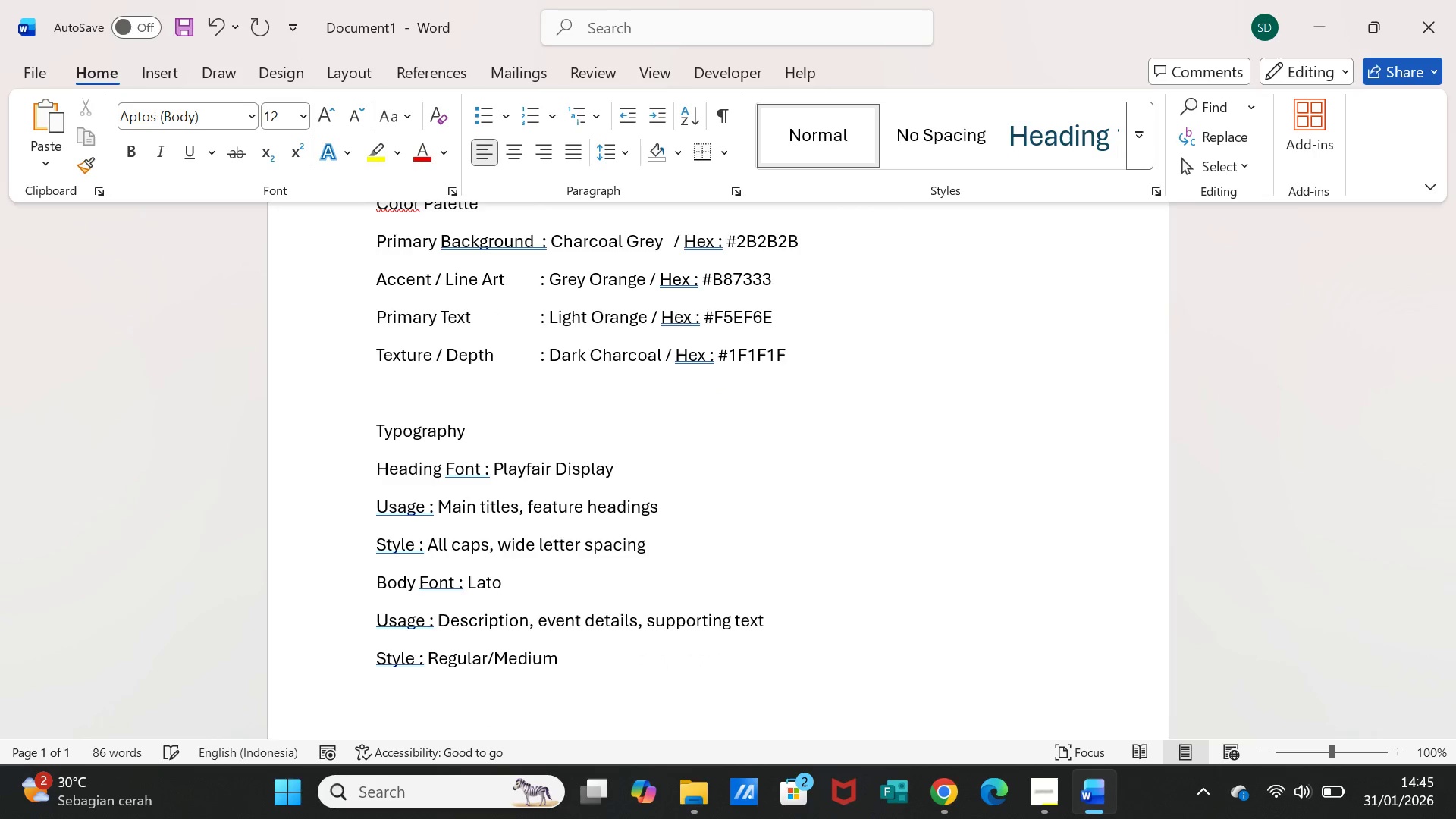 
key(Enter)
 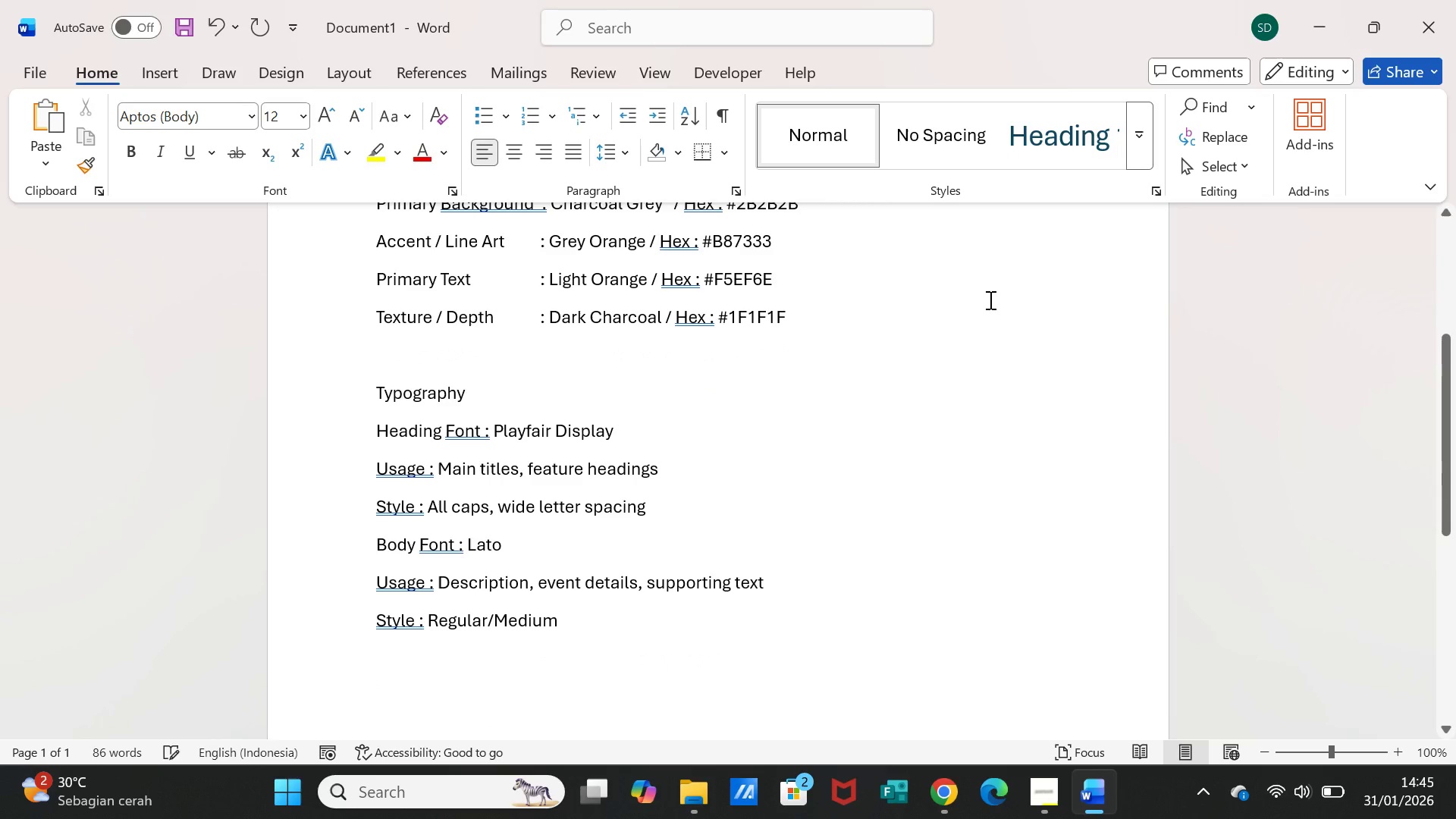 
type(Print Spesificatu)
key(Backspace)
type(ion :)
 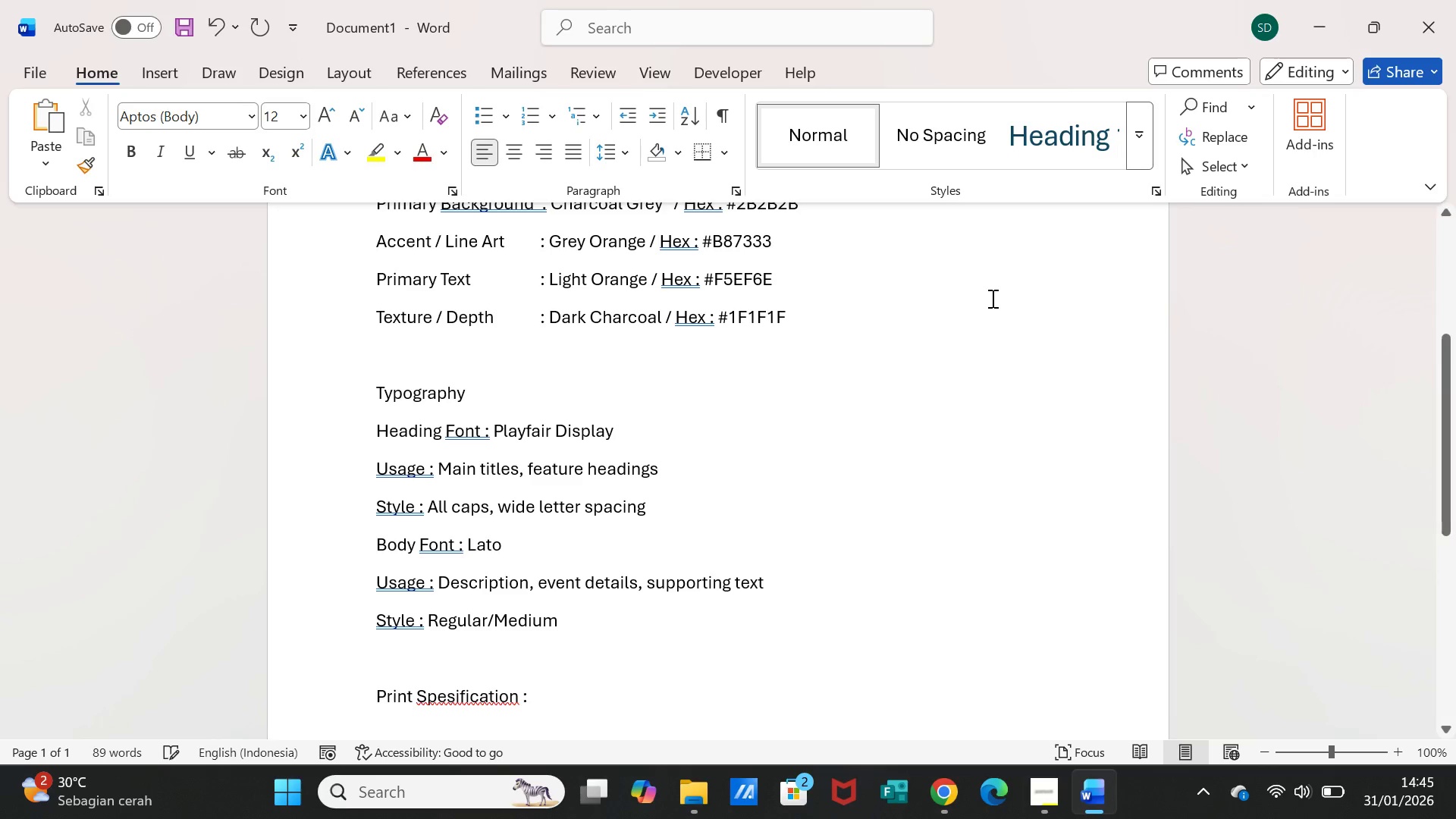 
wait(5.66)
 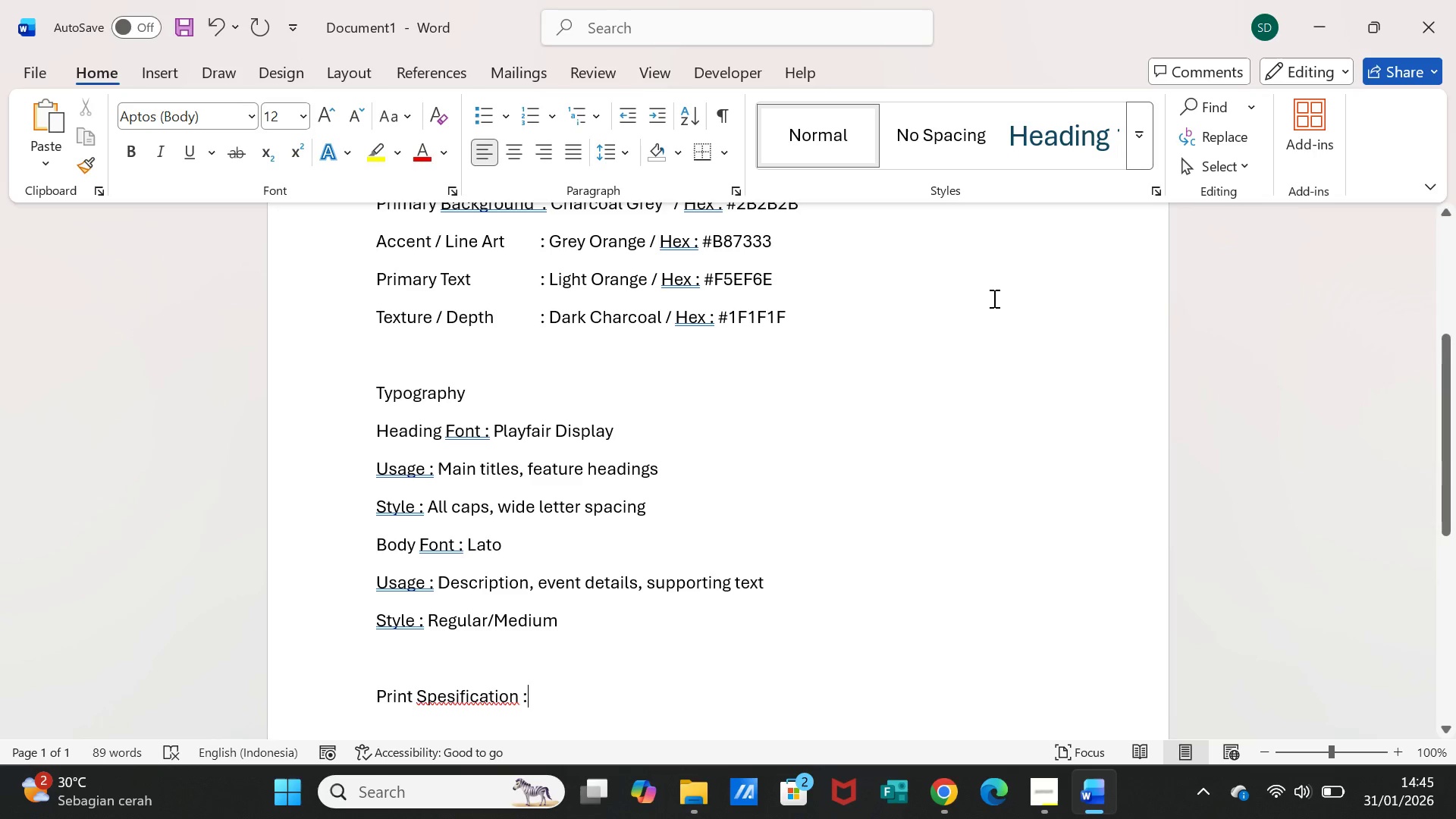 
key(Enter)
 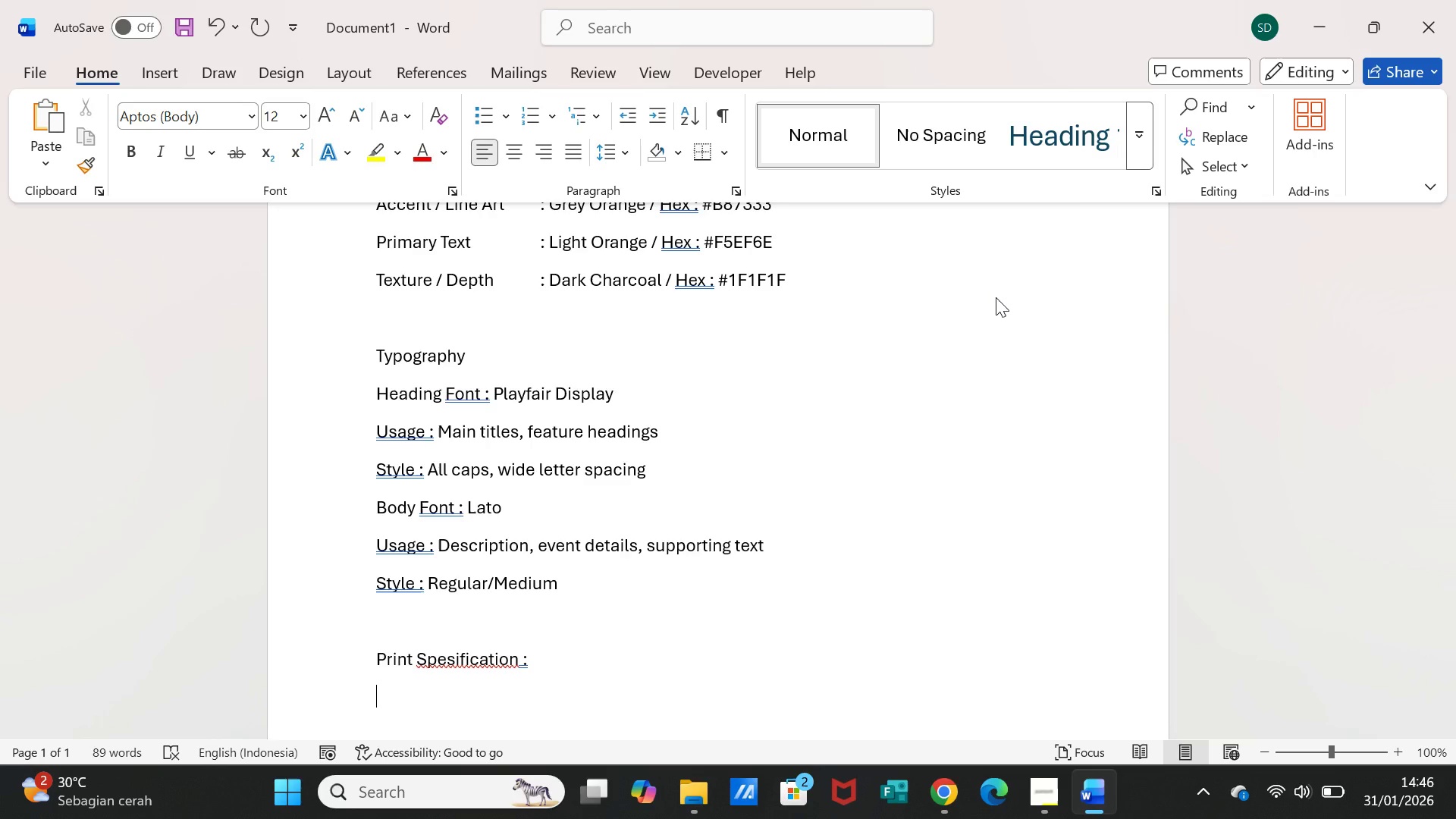 
wait(7.42)
 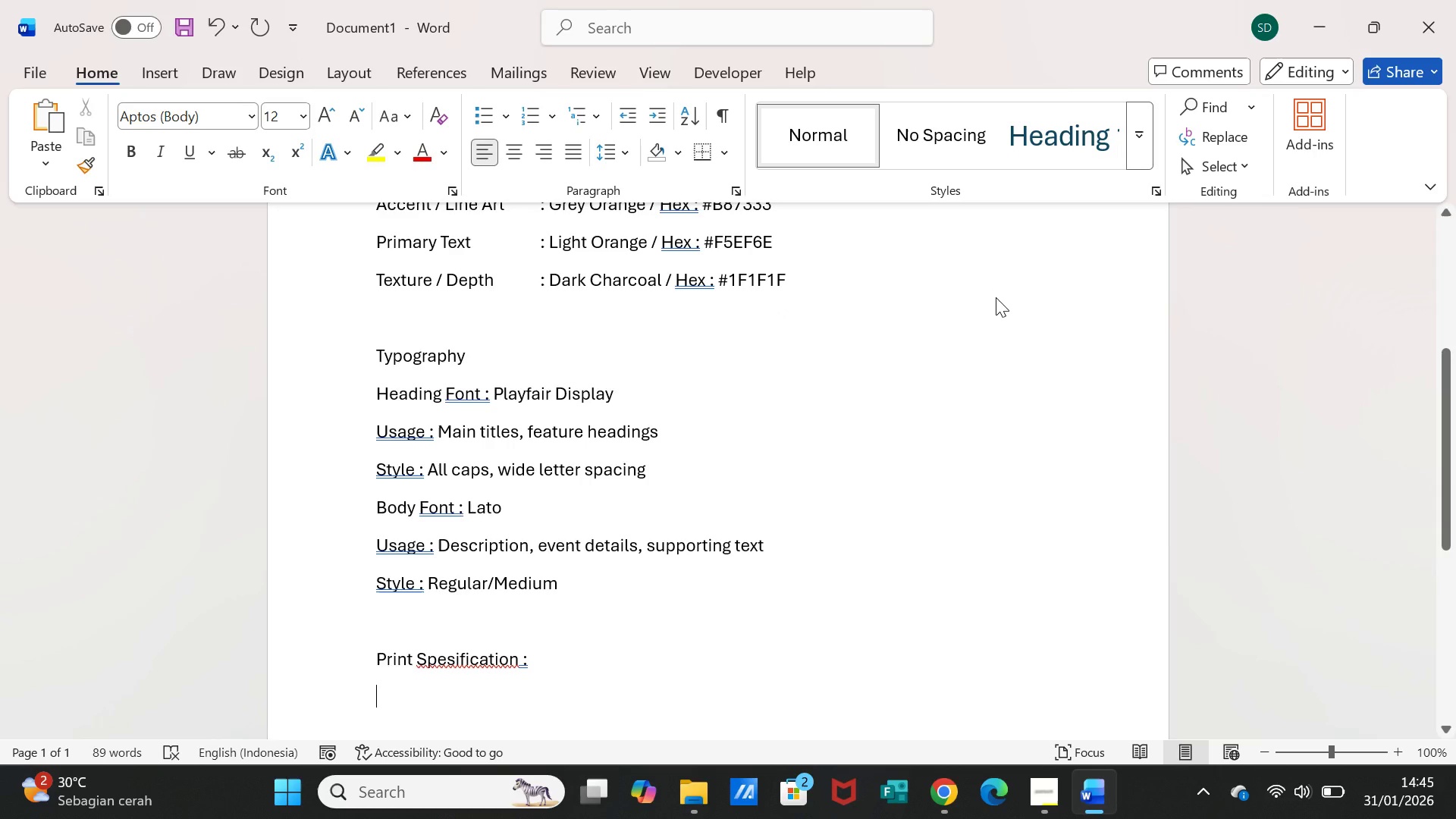 
type(Resolution ")
key(Backspace)
type(: )
 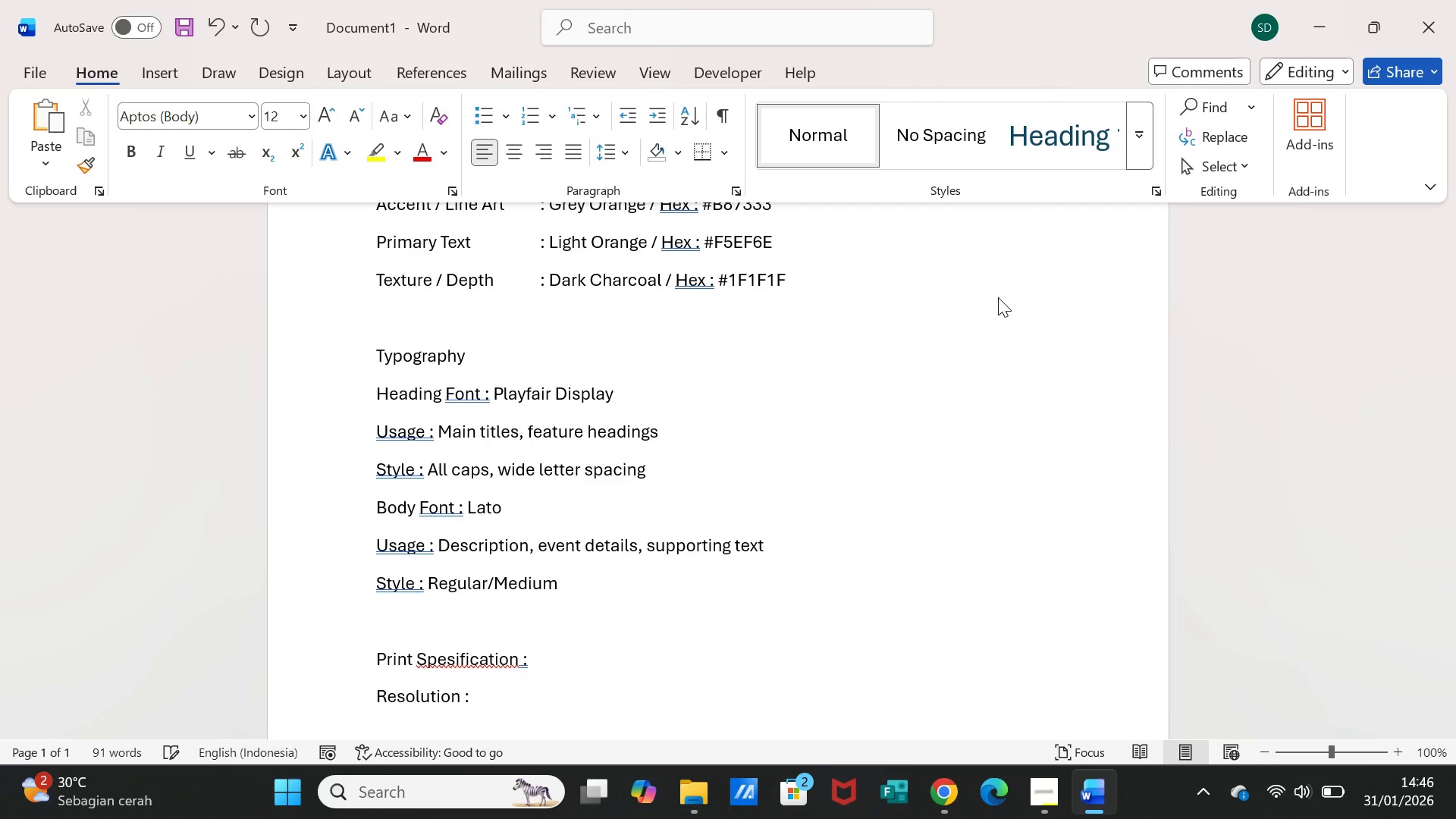 
wait(10.12)
 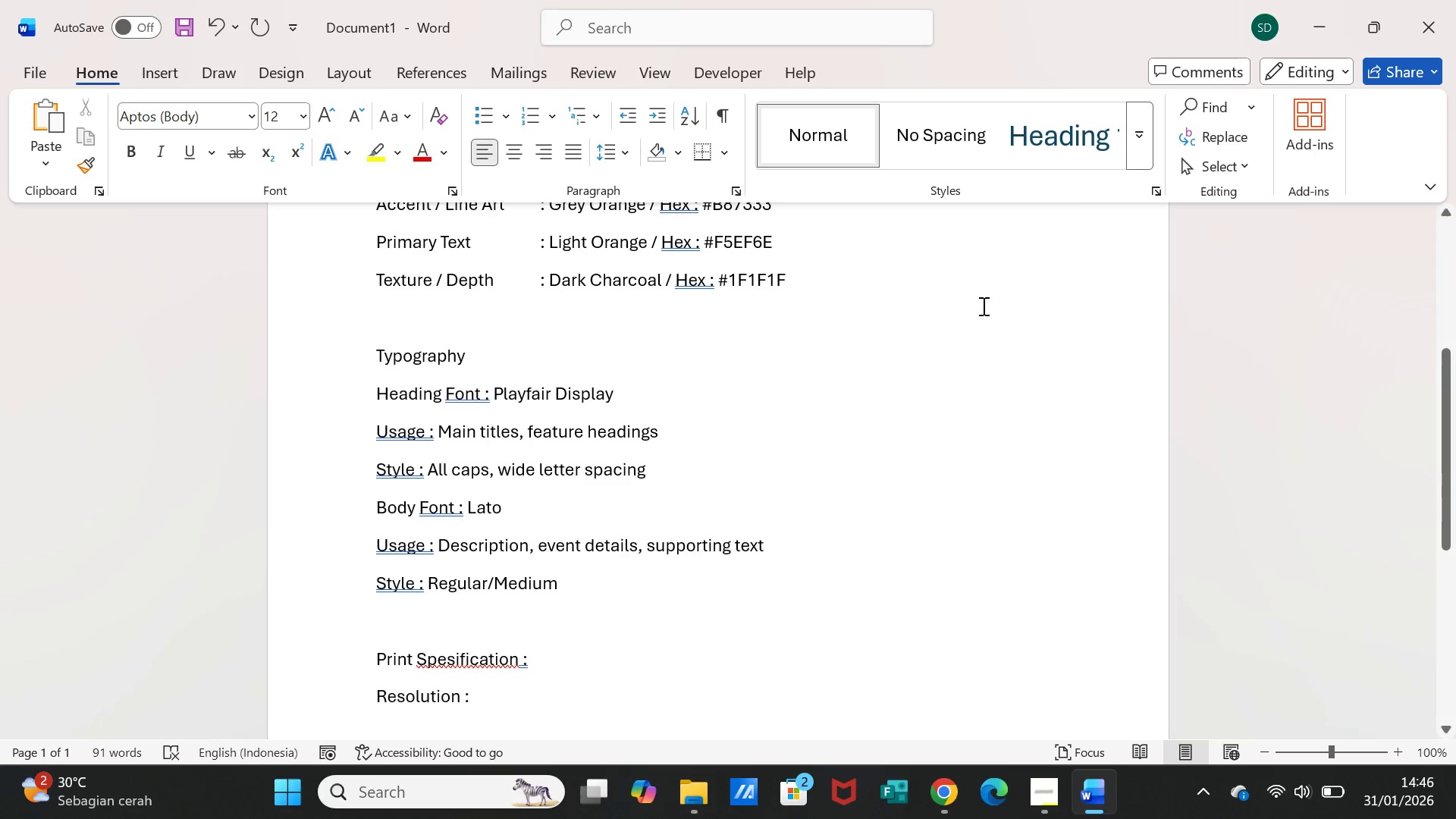 
type(300 DPI)
 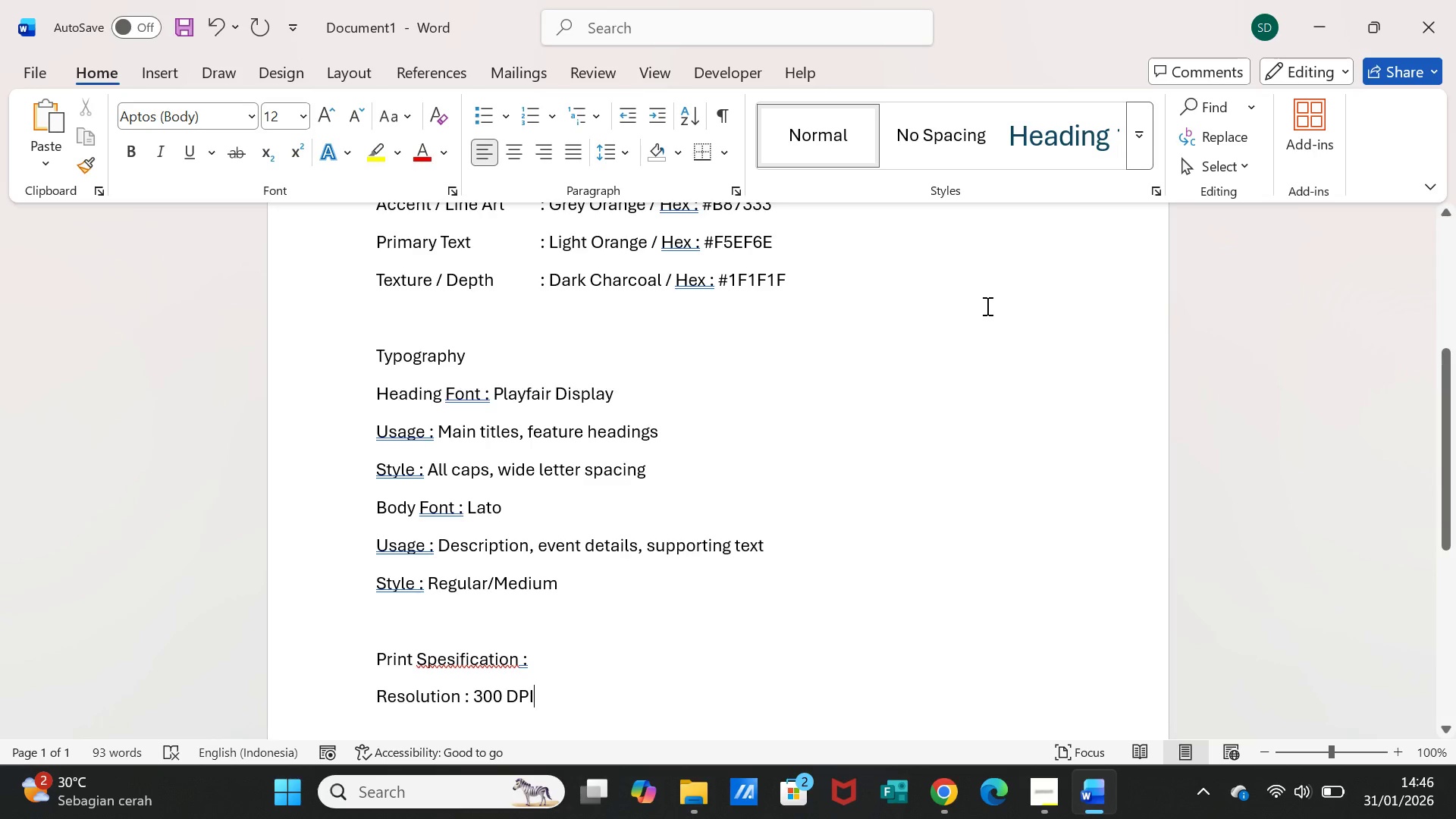 
key(Enter)
 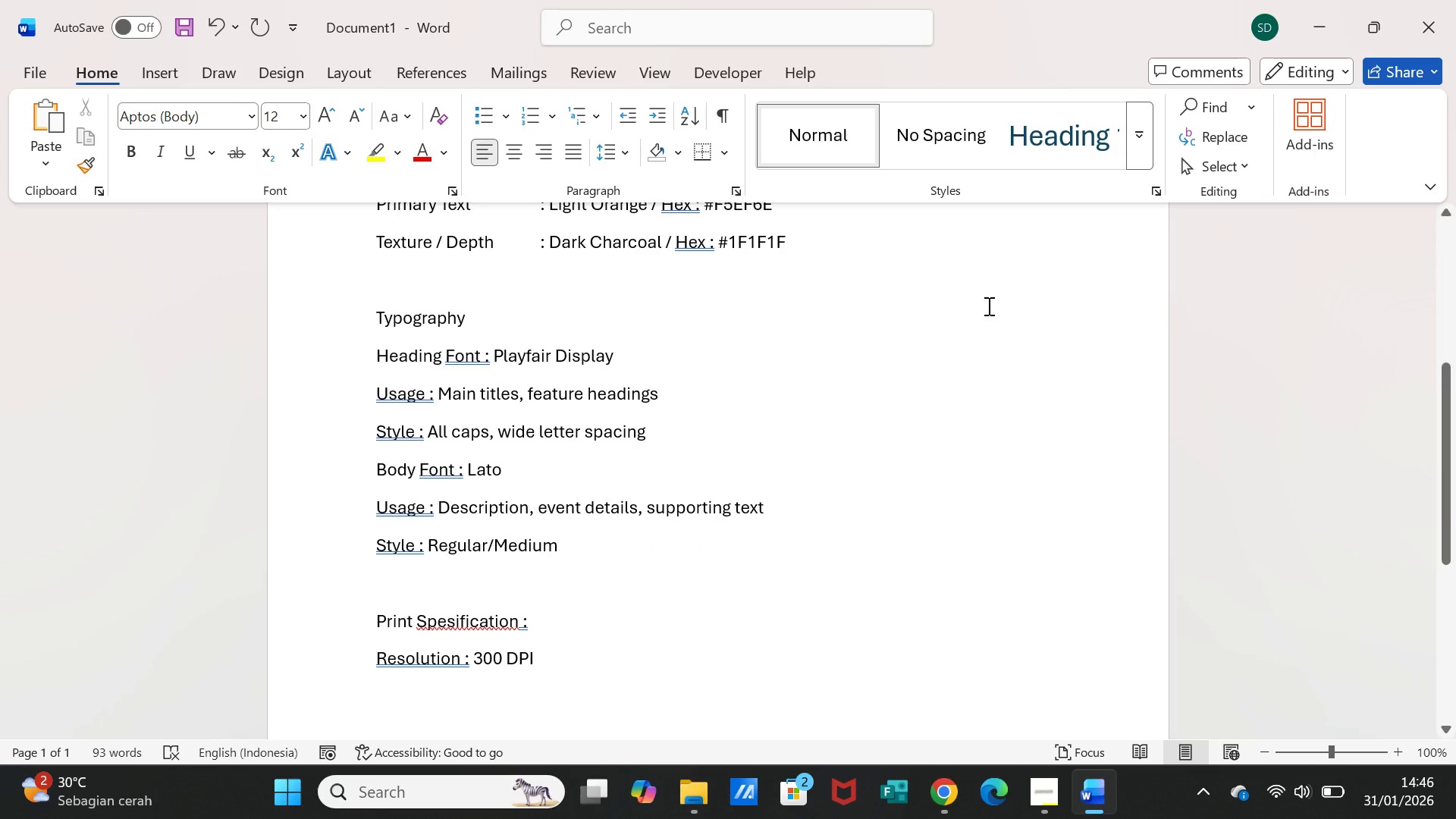 
type(Color Mode : CMYK (Print Ready))
 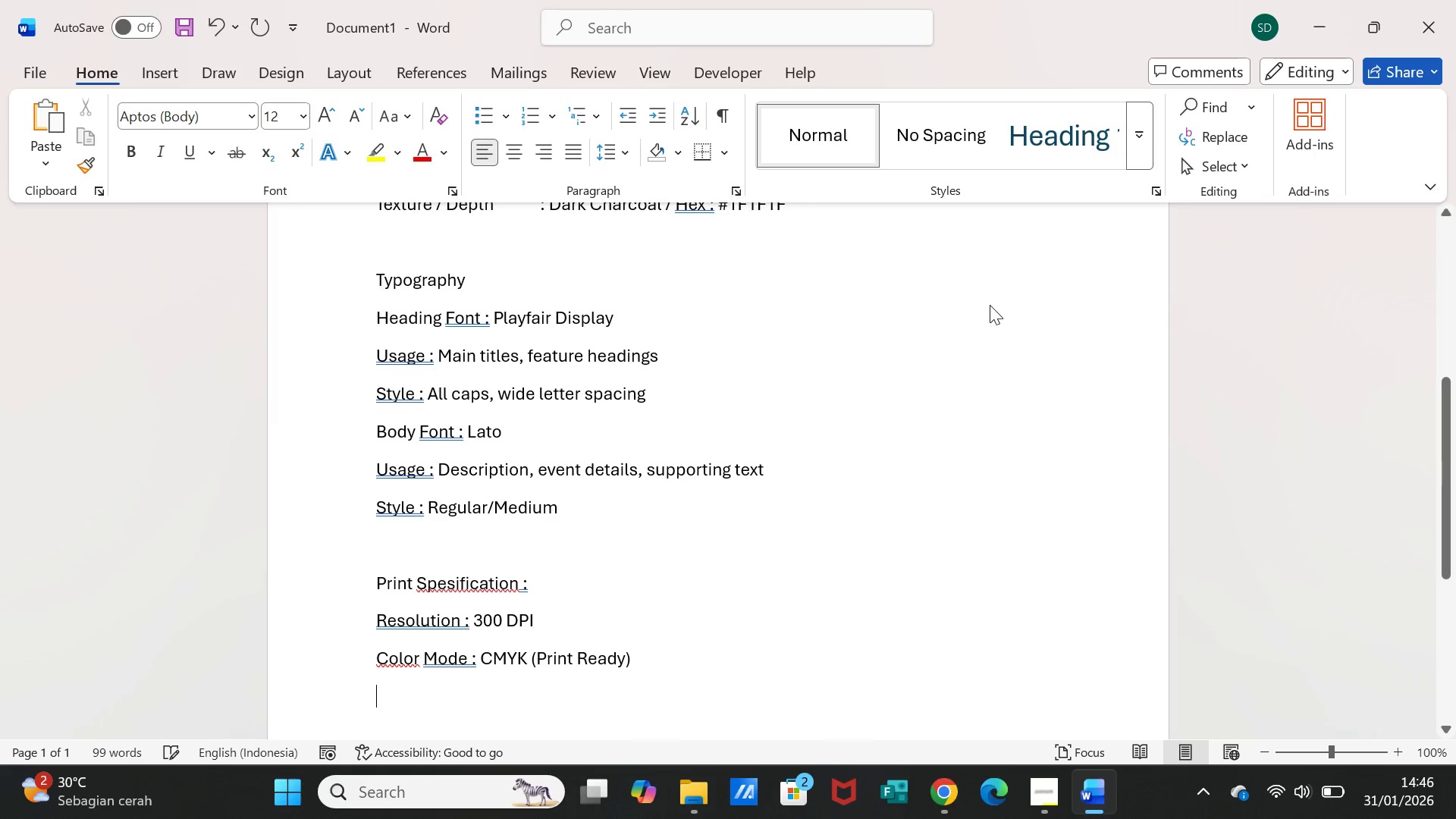 
 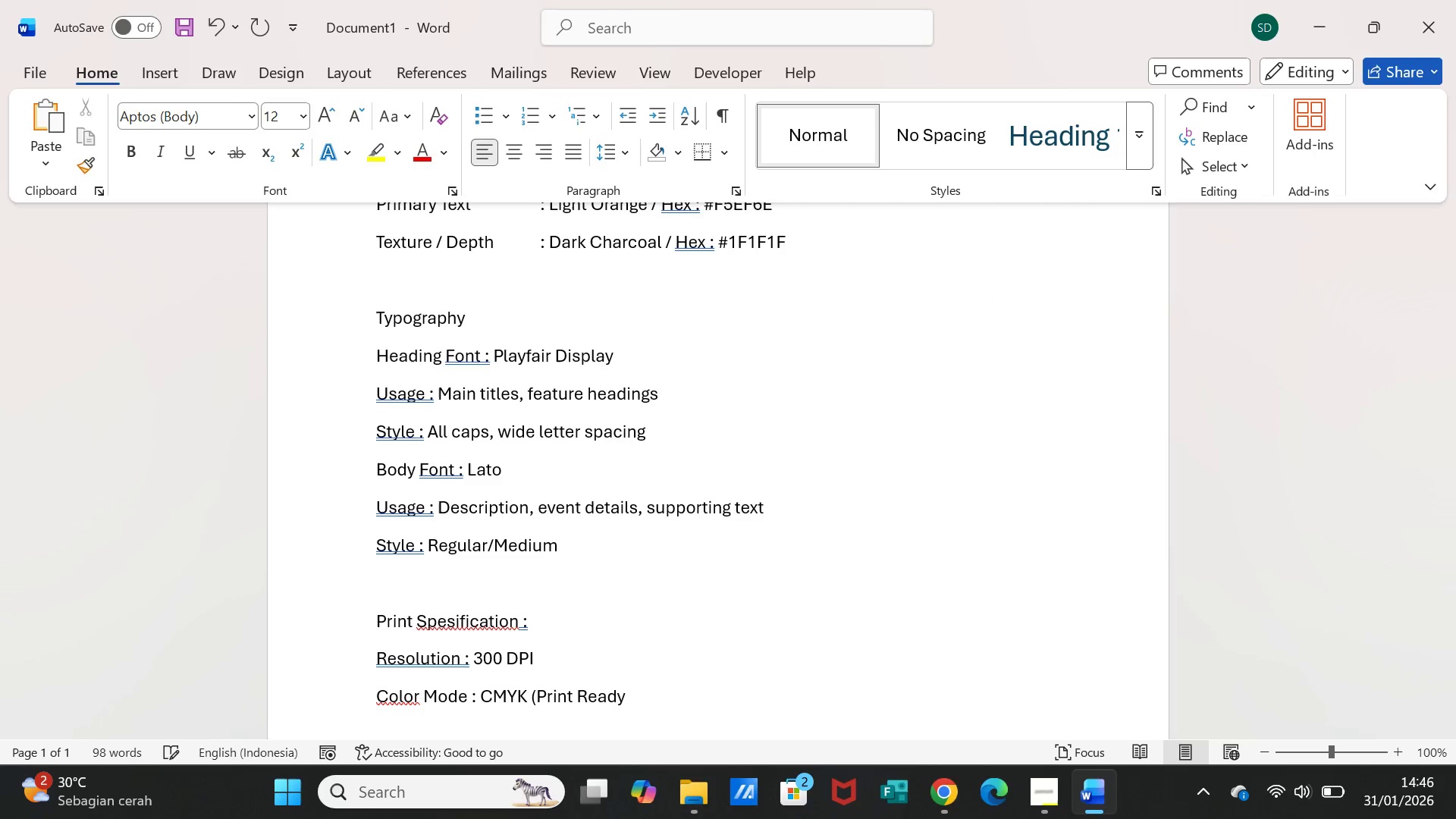 
key(Enter)
 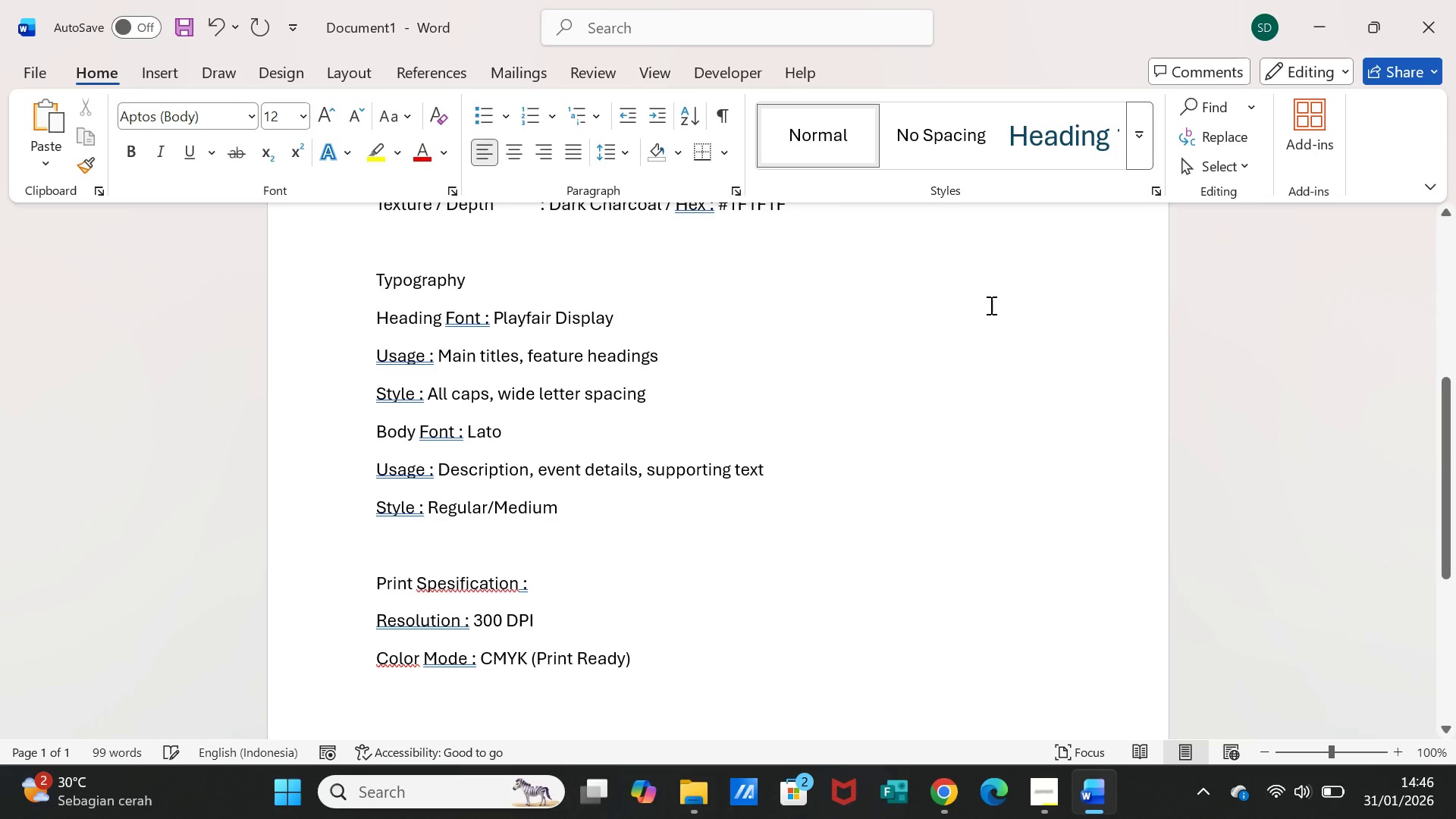 
type(Bleed : 0.125 inch (3mm))
 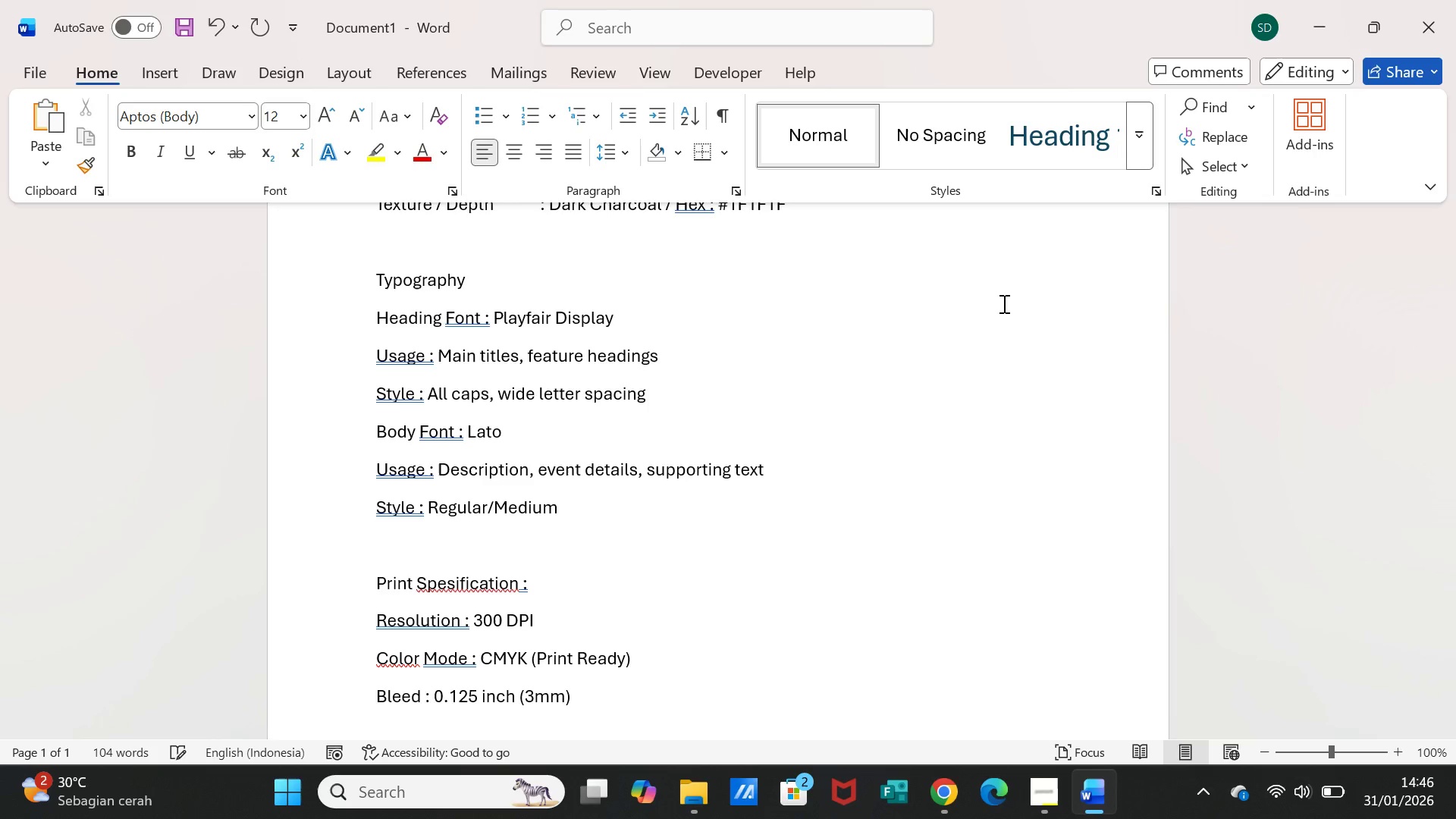 
type( on all sides)
 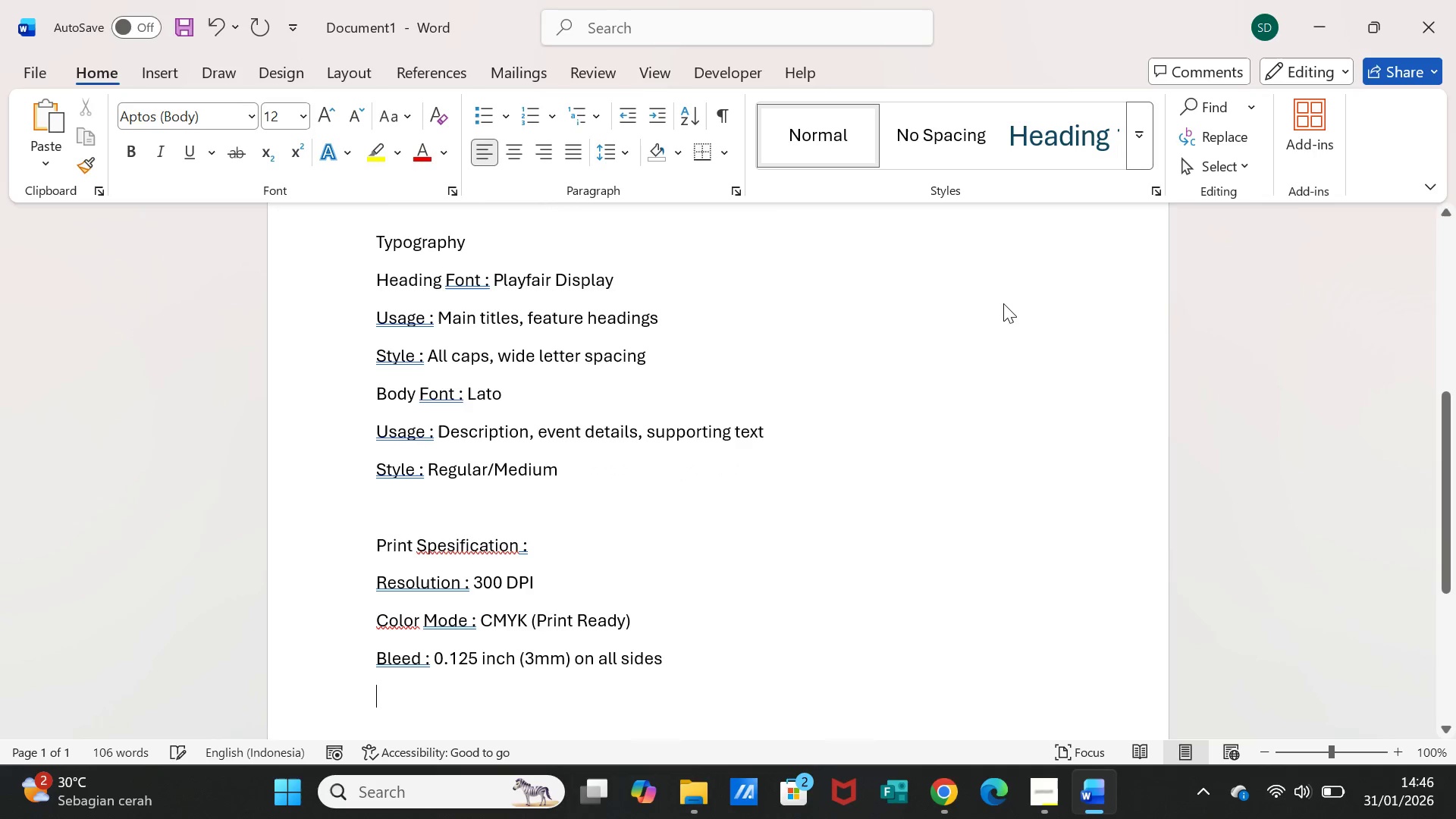 
key(Enter)
 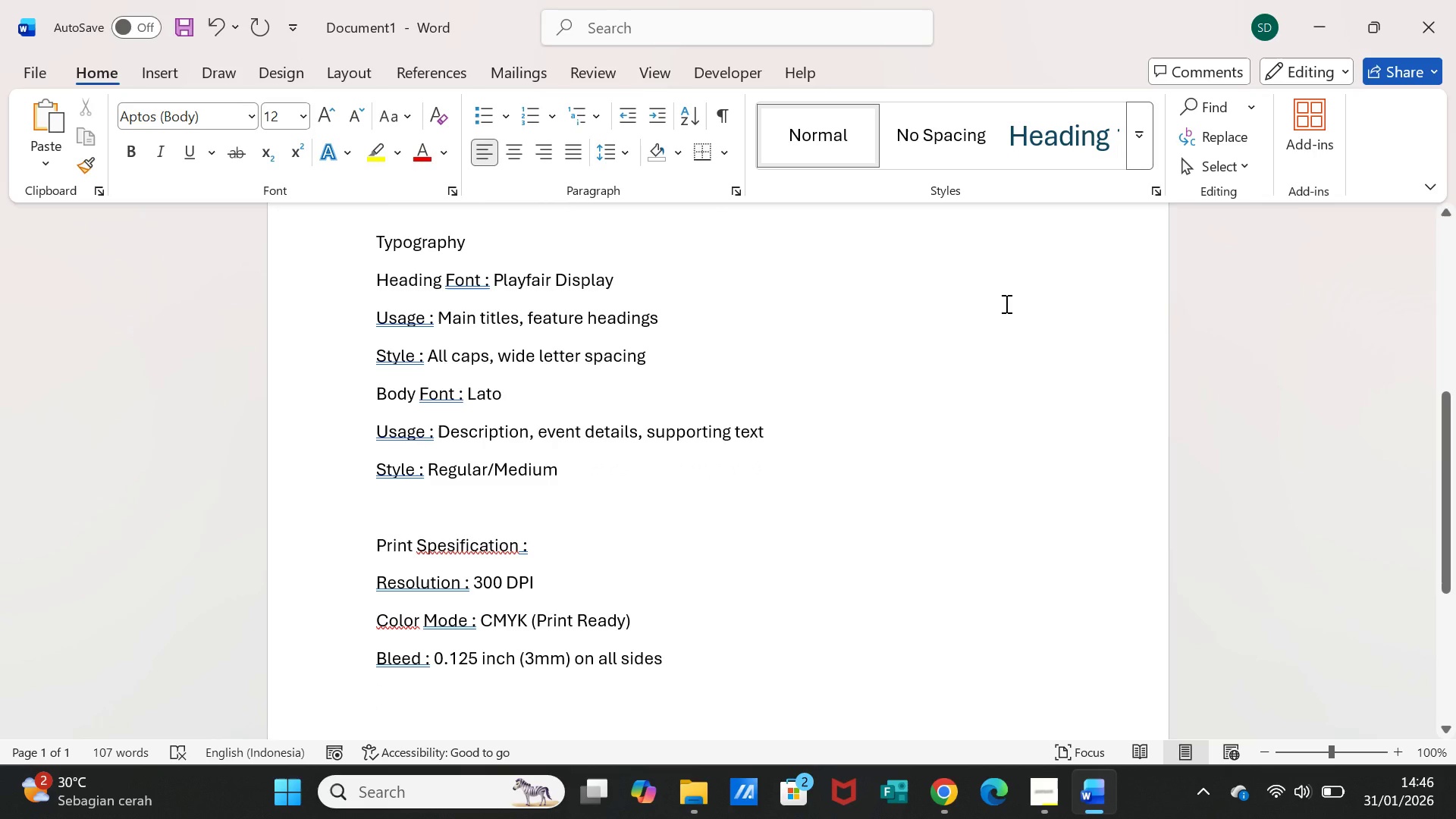 
key(CapsLock)
 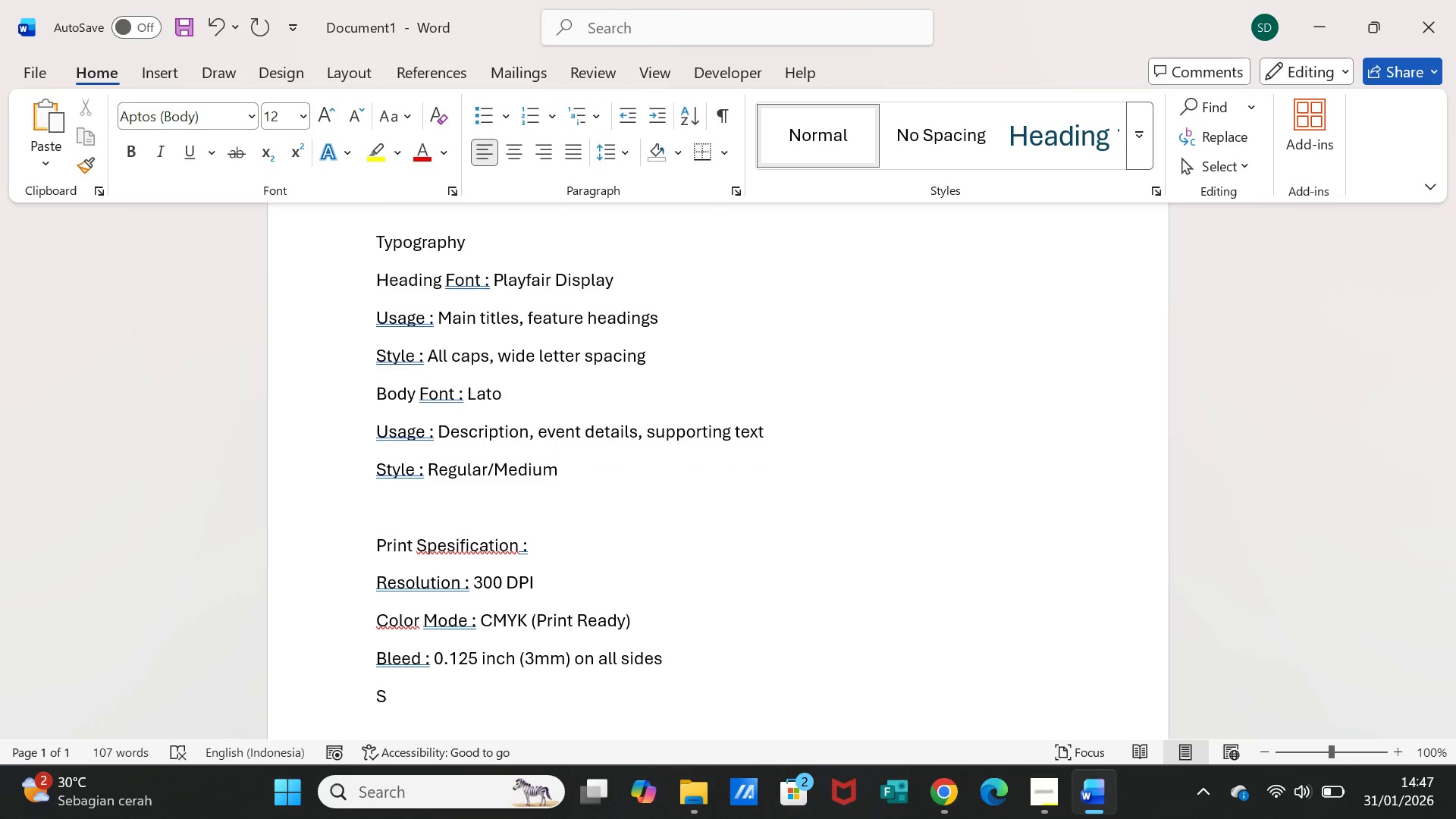 
key(S)
 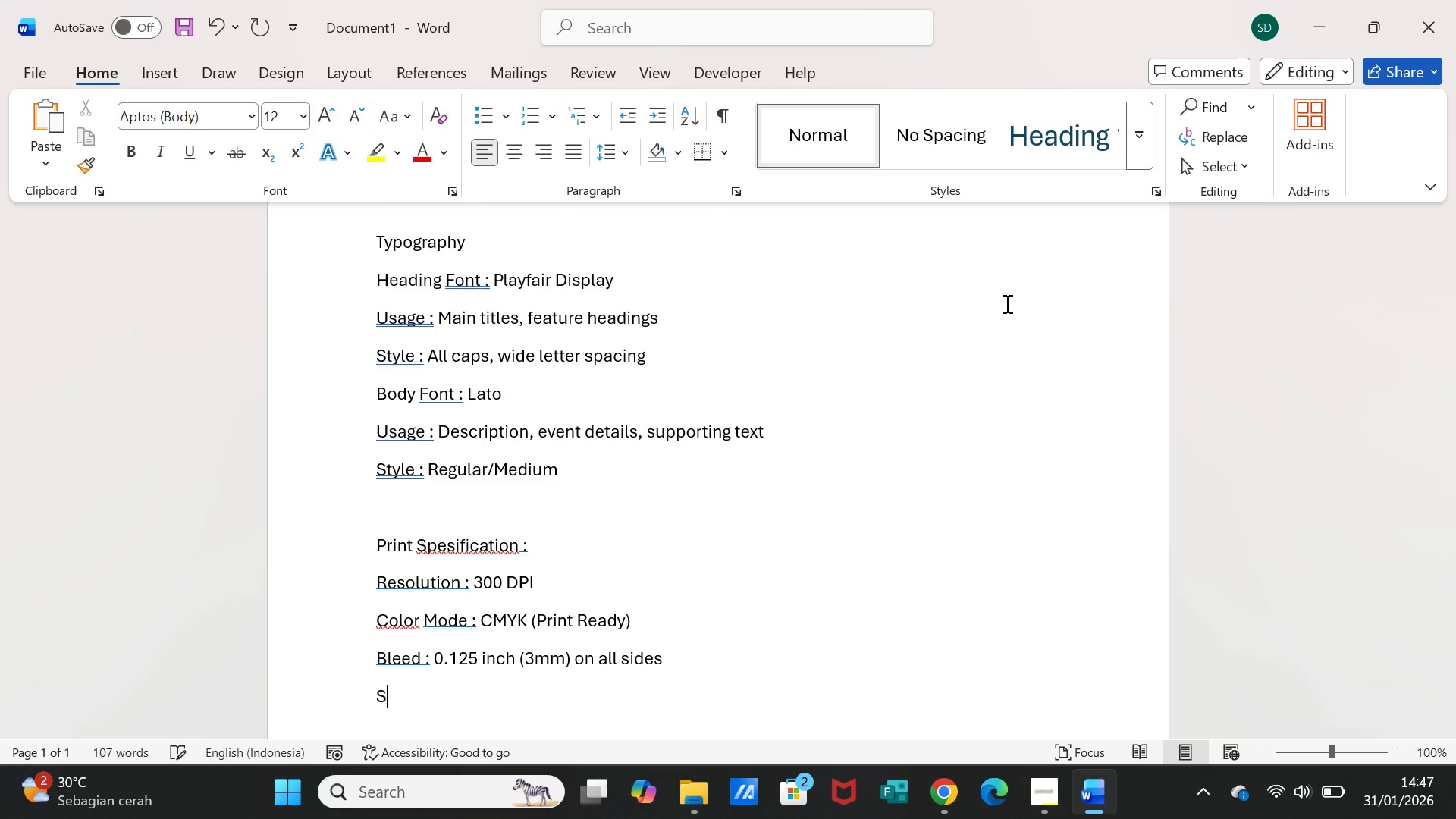 
key(CapsLock)
 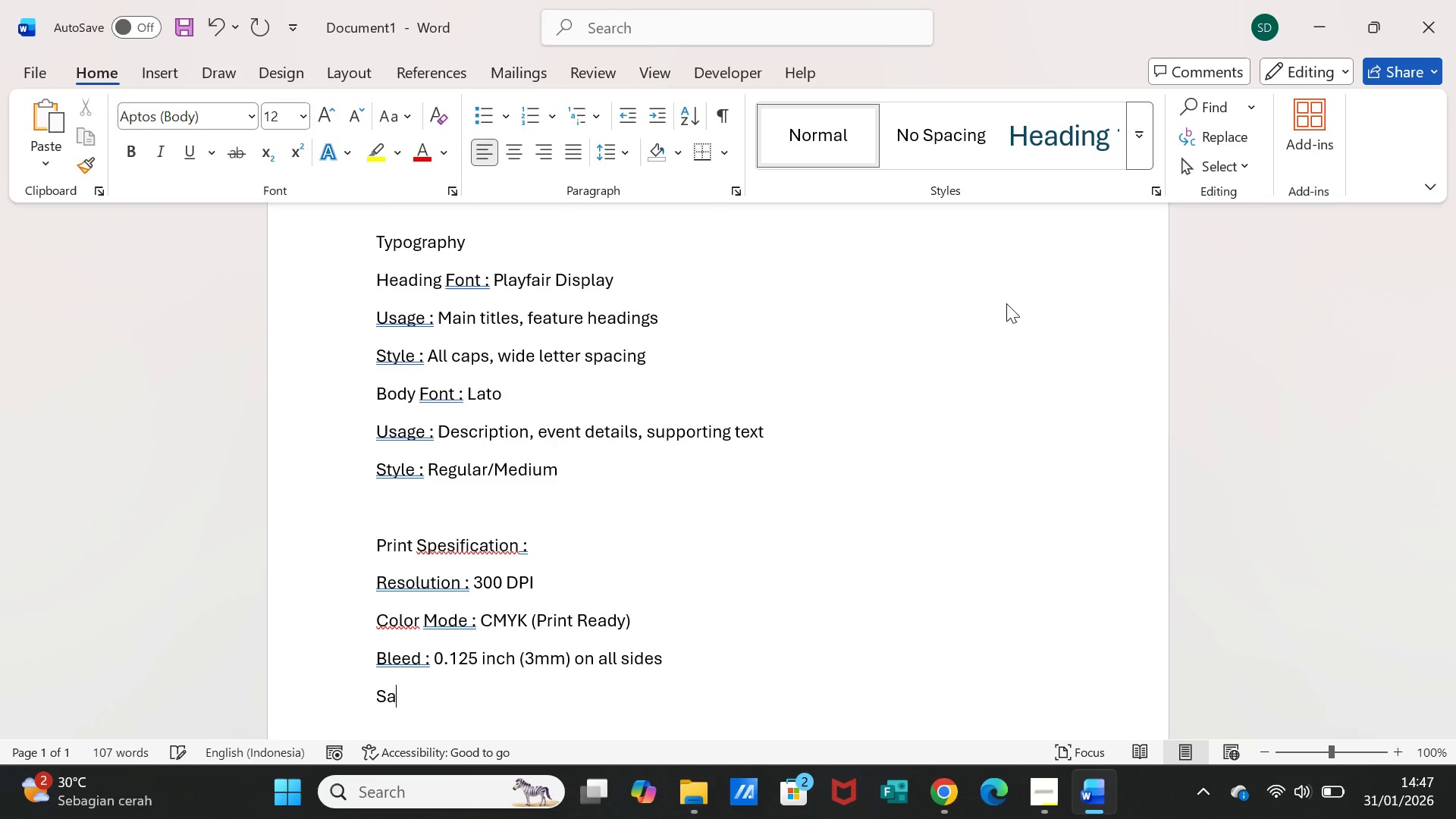 
key(A)
 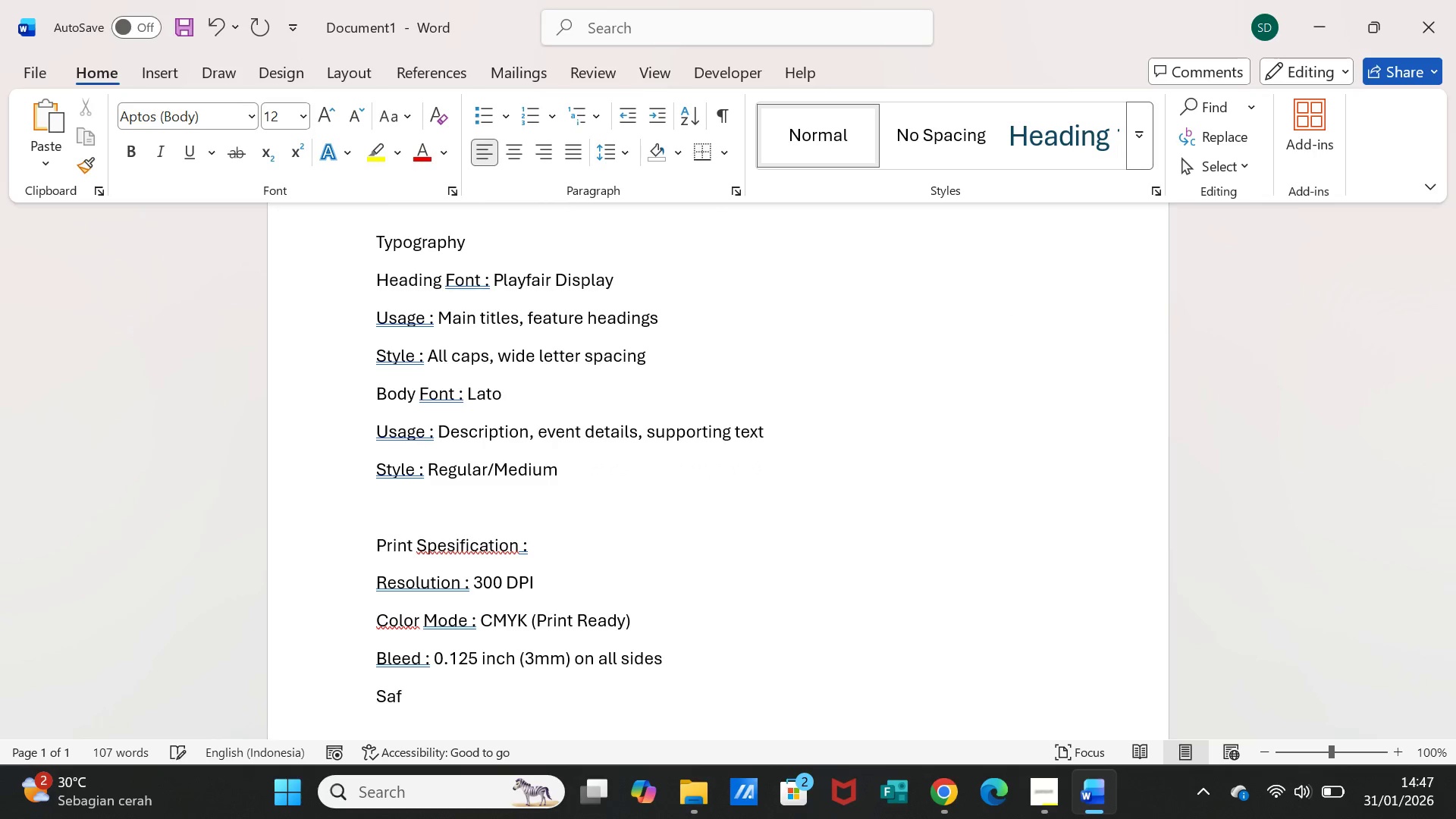 
type(fe zone : Mainta)
 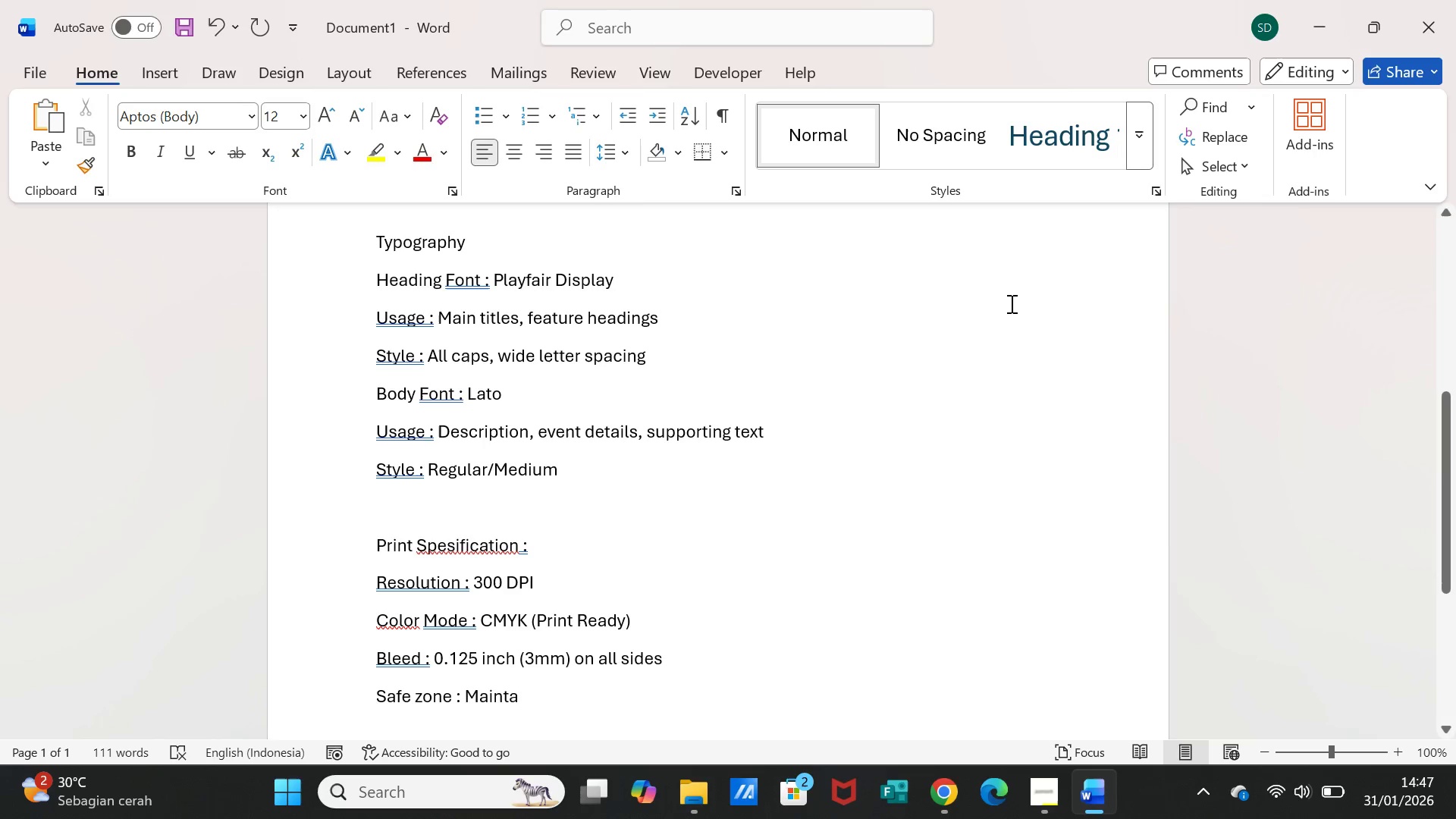 
type(ined for all text and QR Areas)
 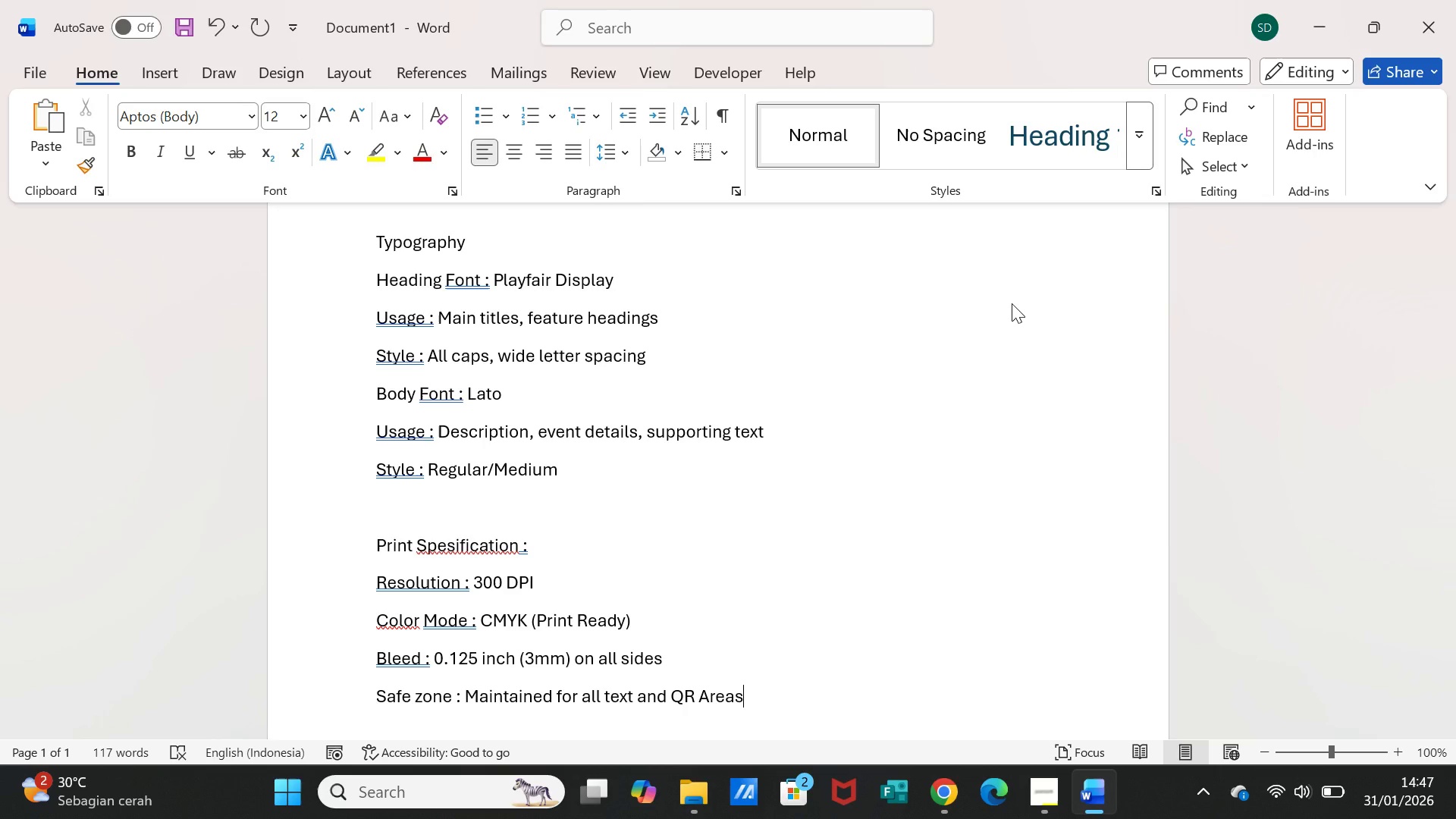 
key(Enter)
 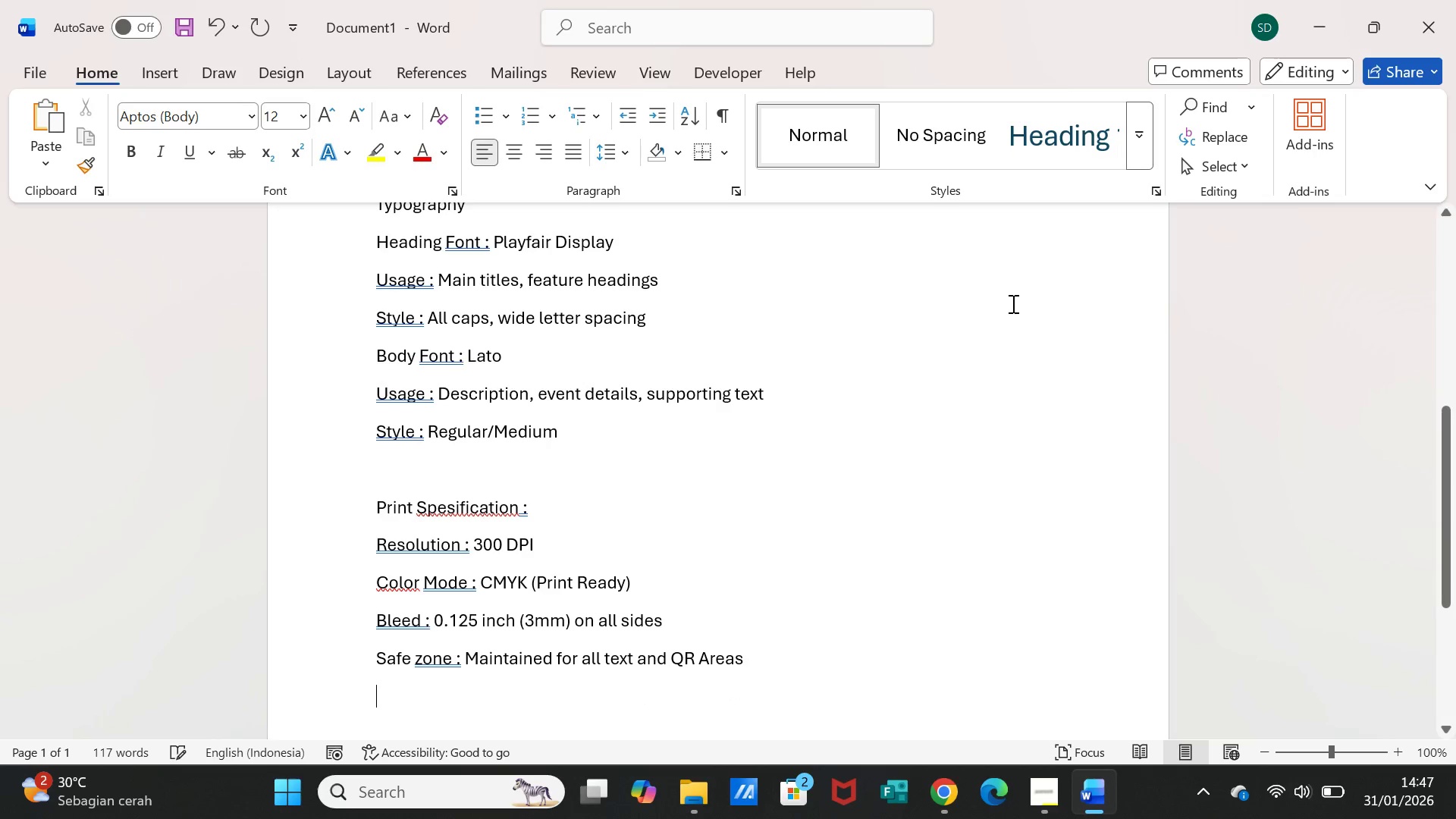 
type(QR Code placeholder size Minimum 0.8 inch (Scannabiolity)
key(Backspace)
key(Backspace)
key(Backspace)
key(Backspace)
key(Backspace)
type(lity Compliant))
 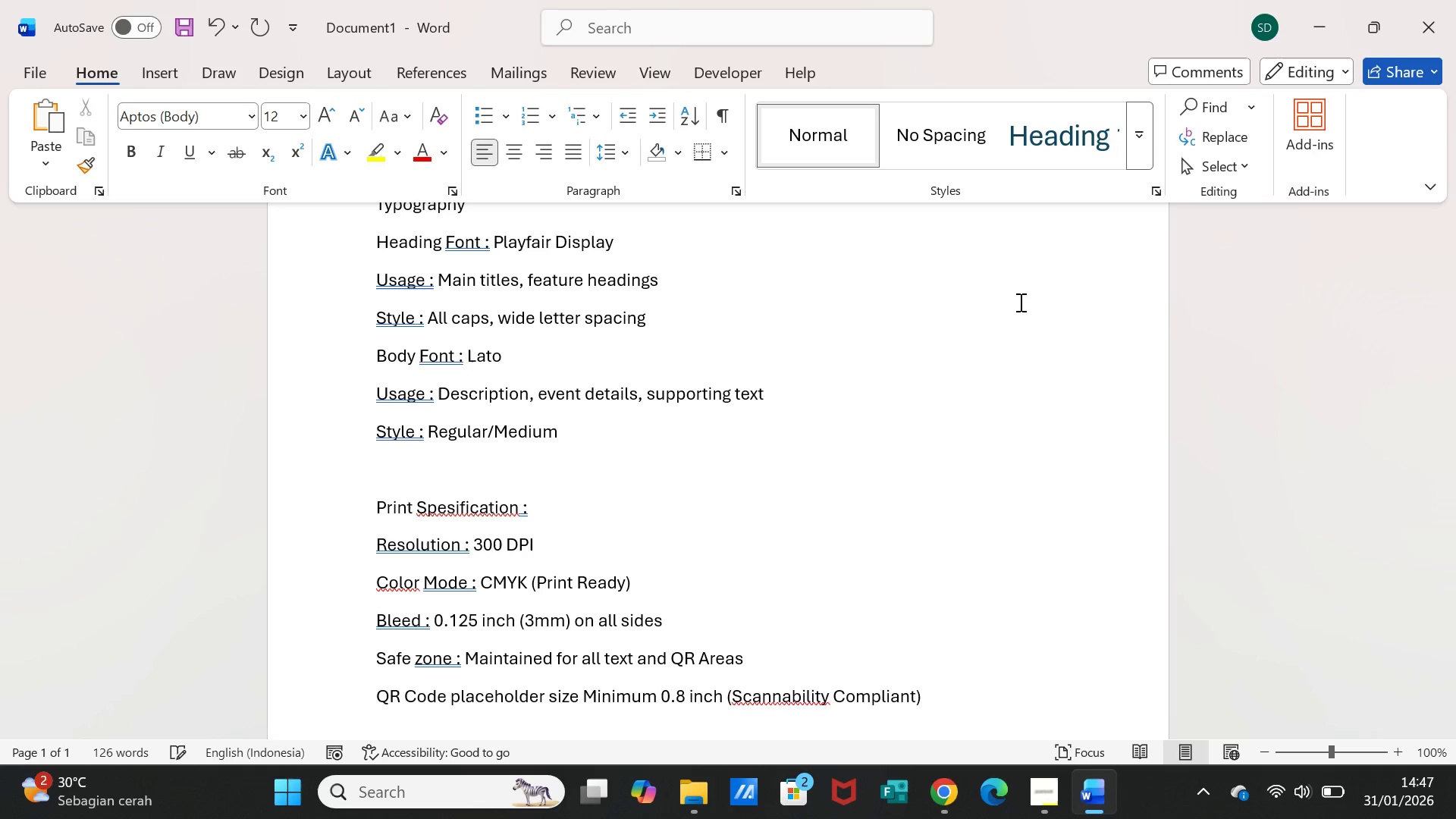 
scroll: coordinate [915, 482], scroll_direction: up, amount: 8.0
 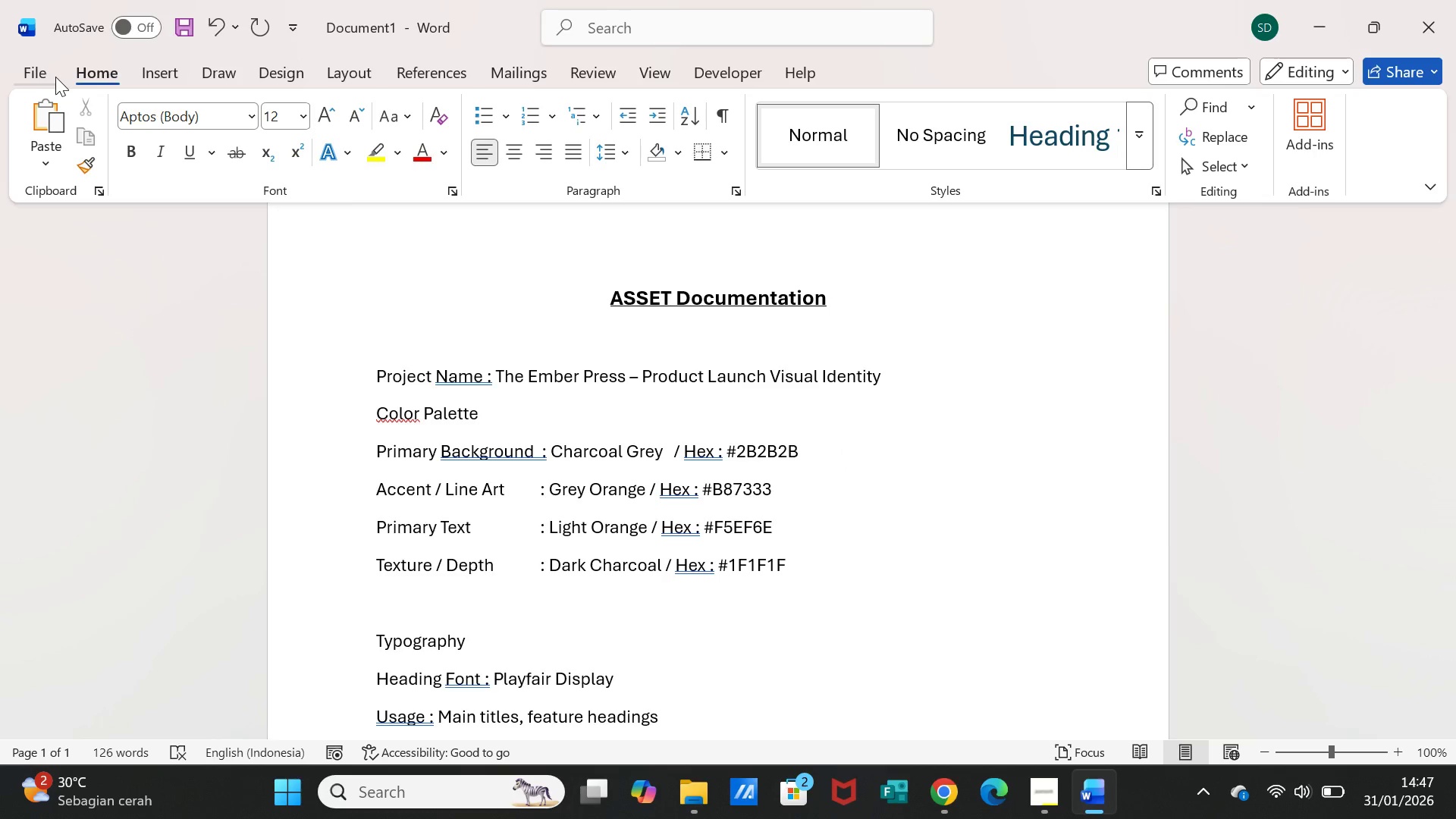 
left_click([34, 67])
 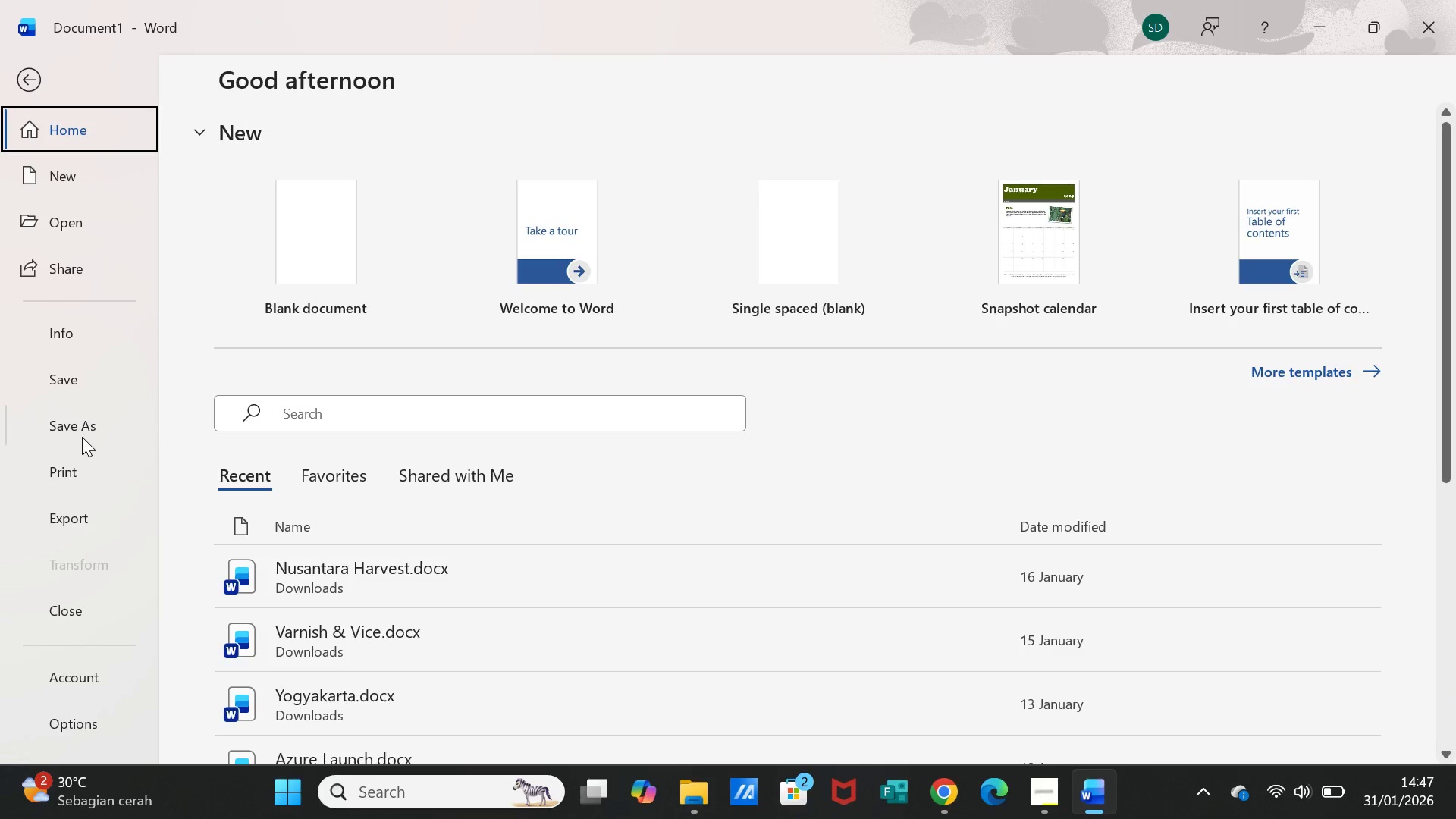 
left_click([79, 429])
 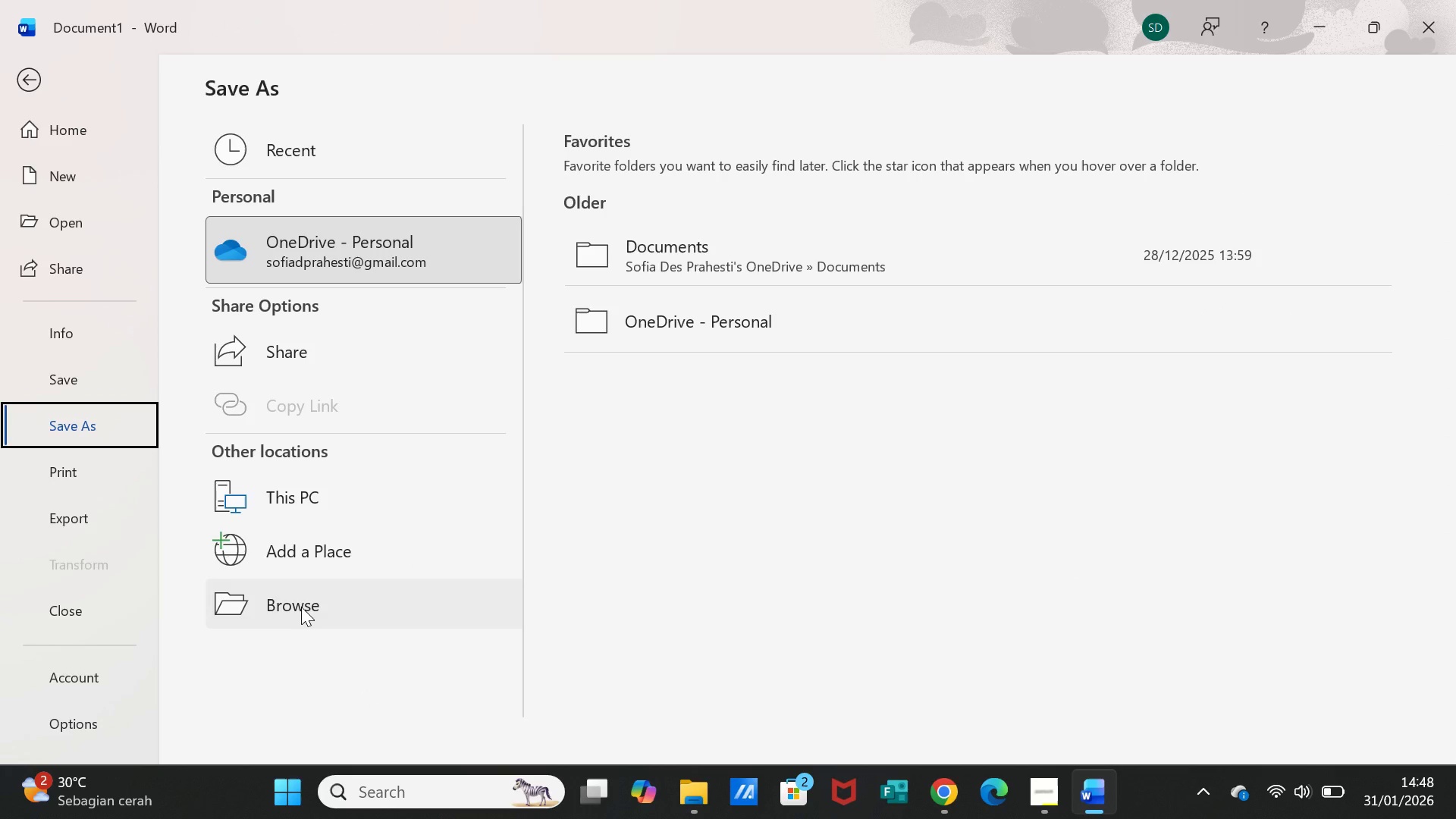 
left_click([301, 607])